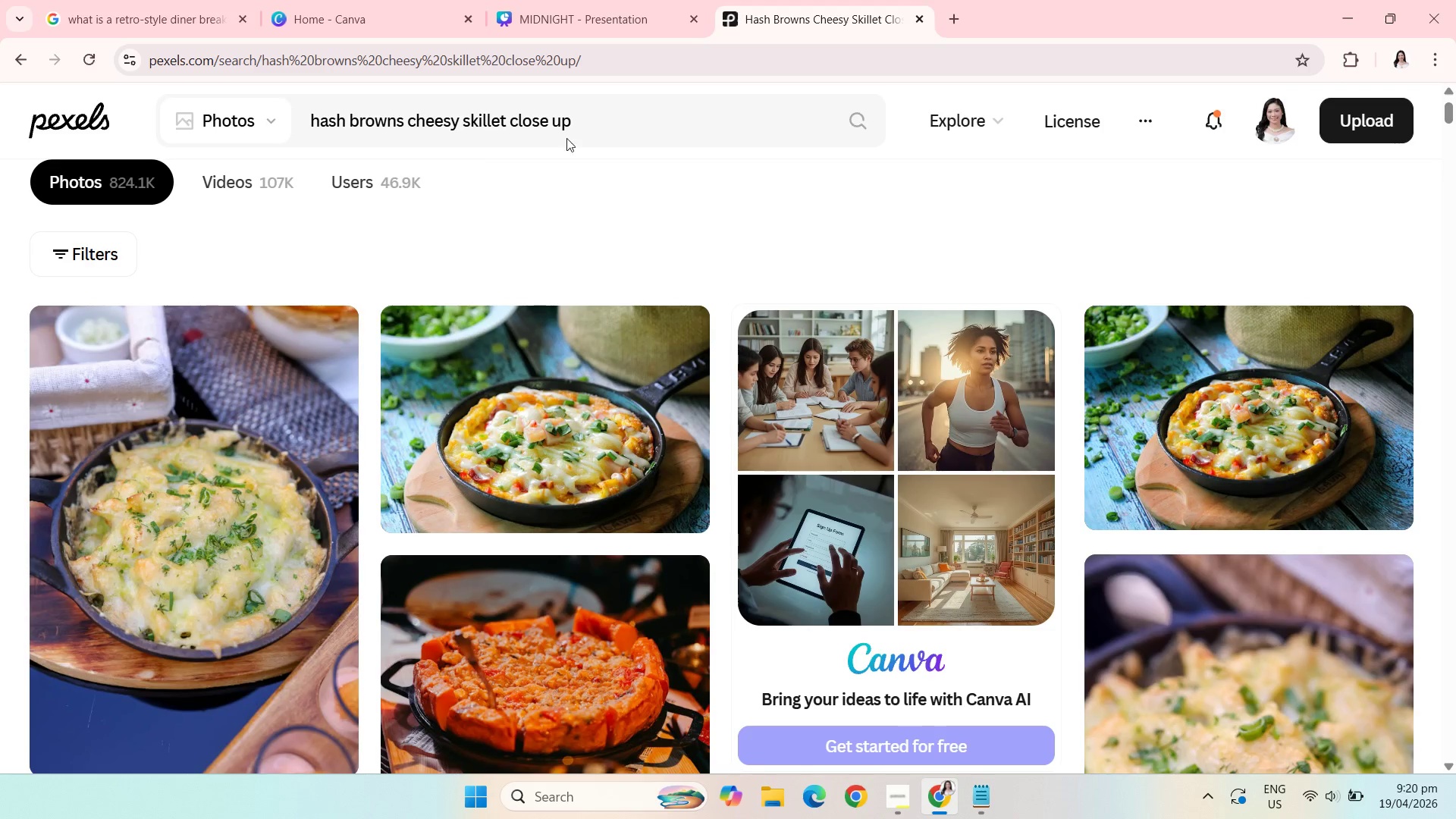 
left_click_drag(start_coordinate=[603, 124], to_coordinate=[303, 142])
 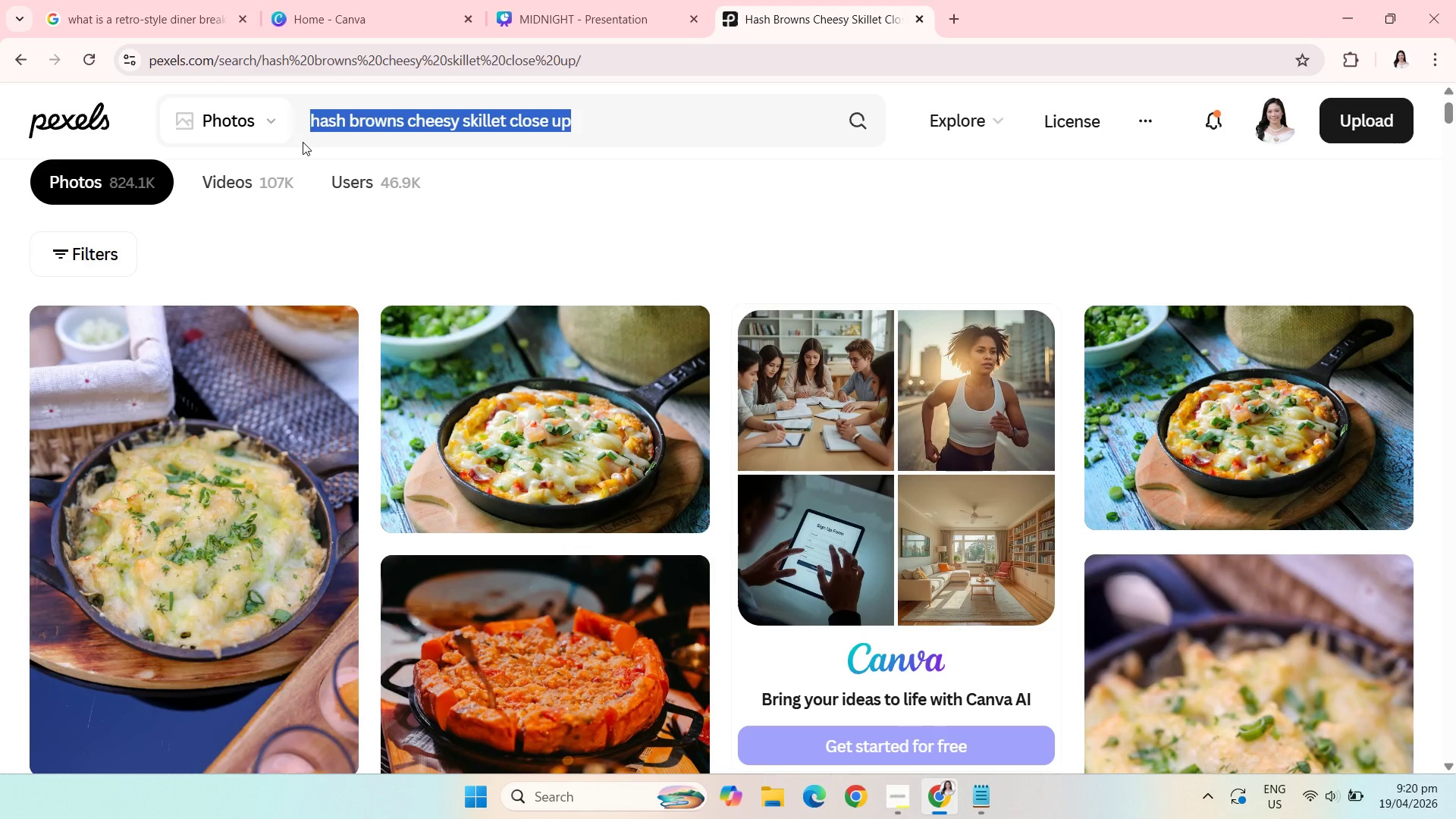 
key(Control+V)
 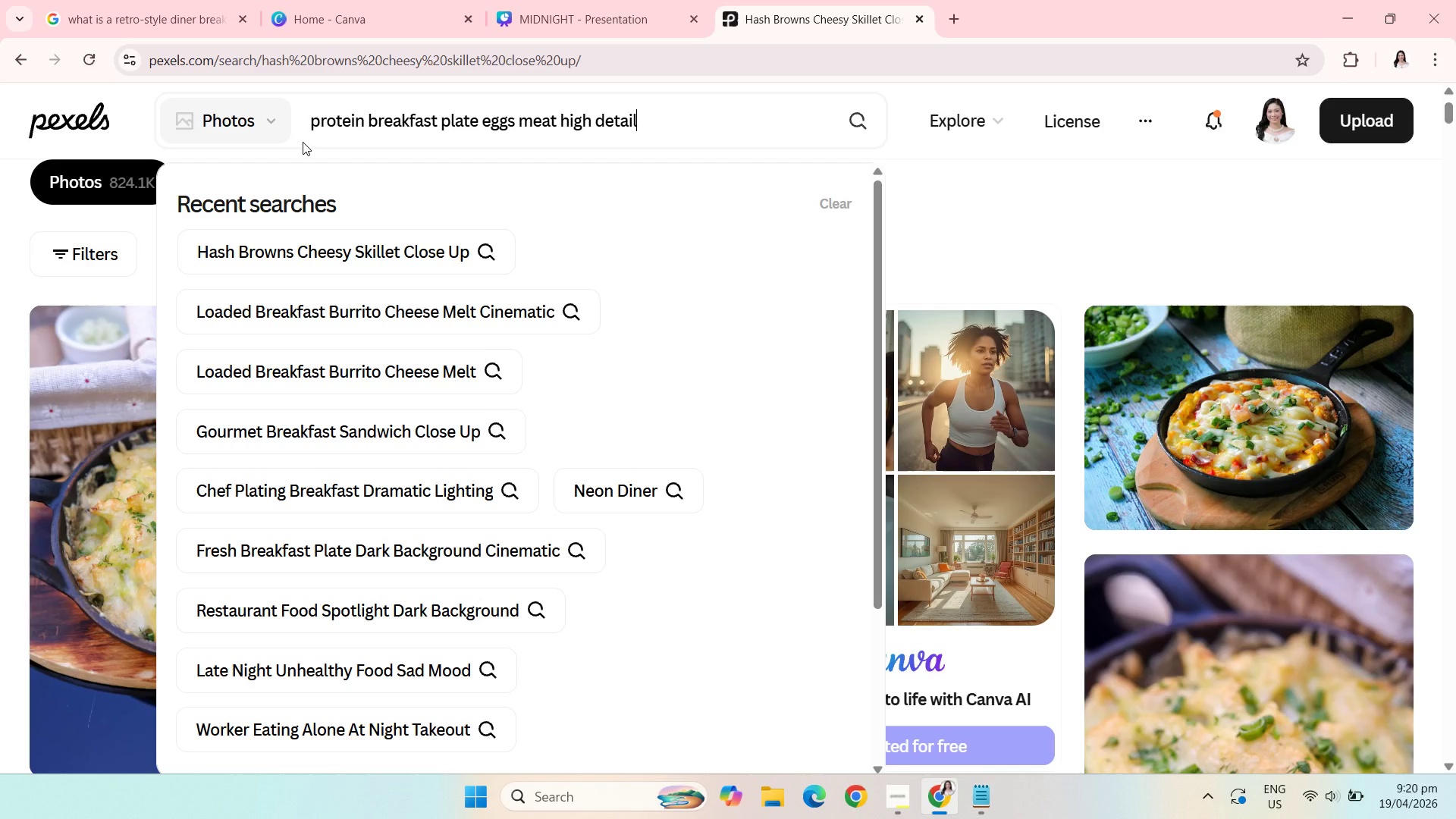 
key(Enter)
 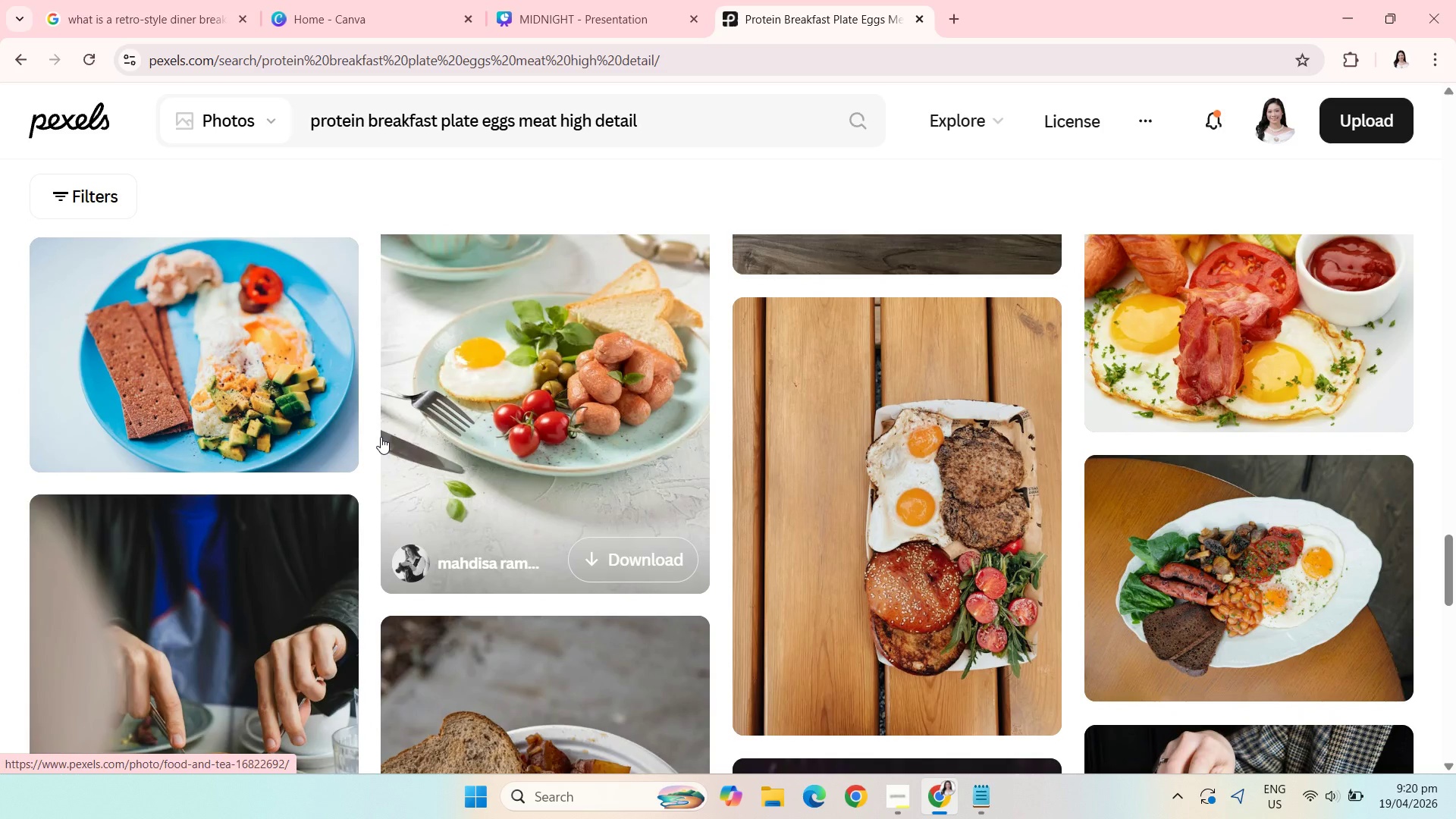 
wait(35.66)
 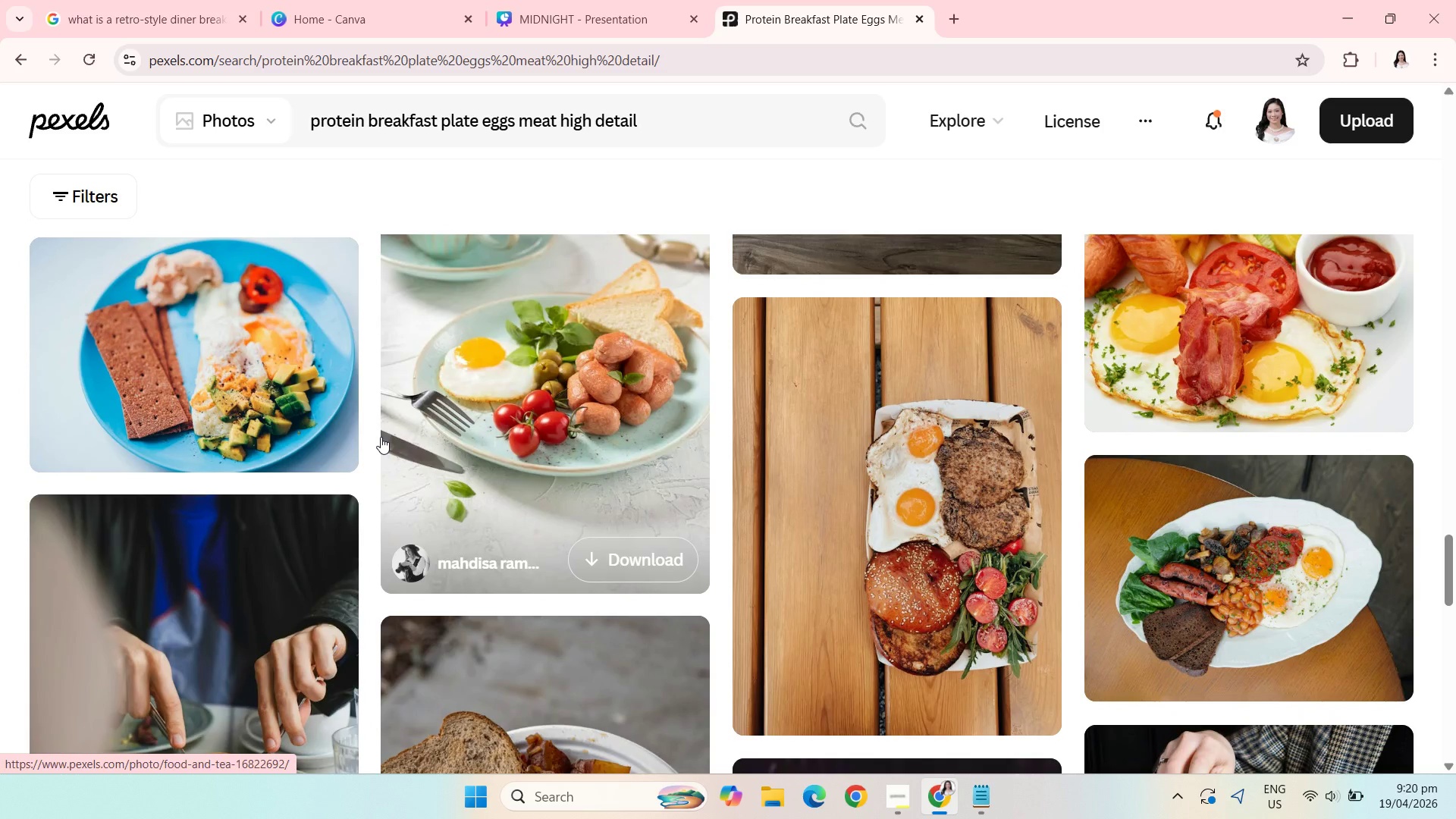 
left_click([689, 137])
 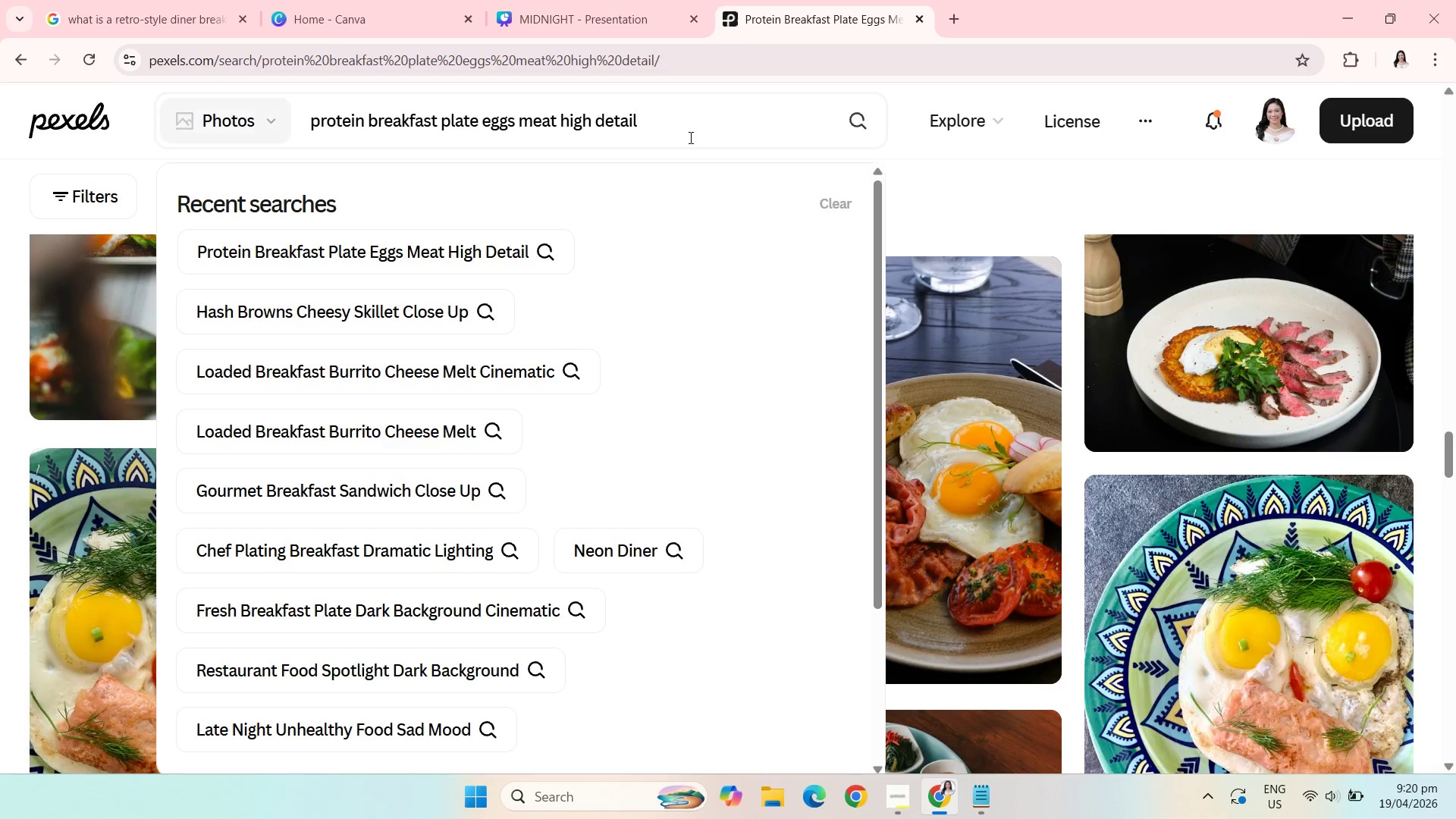 
type( s)
key(Backspace)
type(cinematic)
 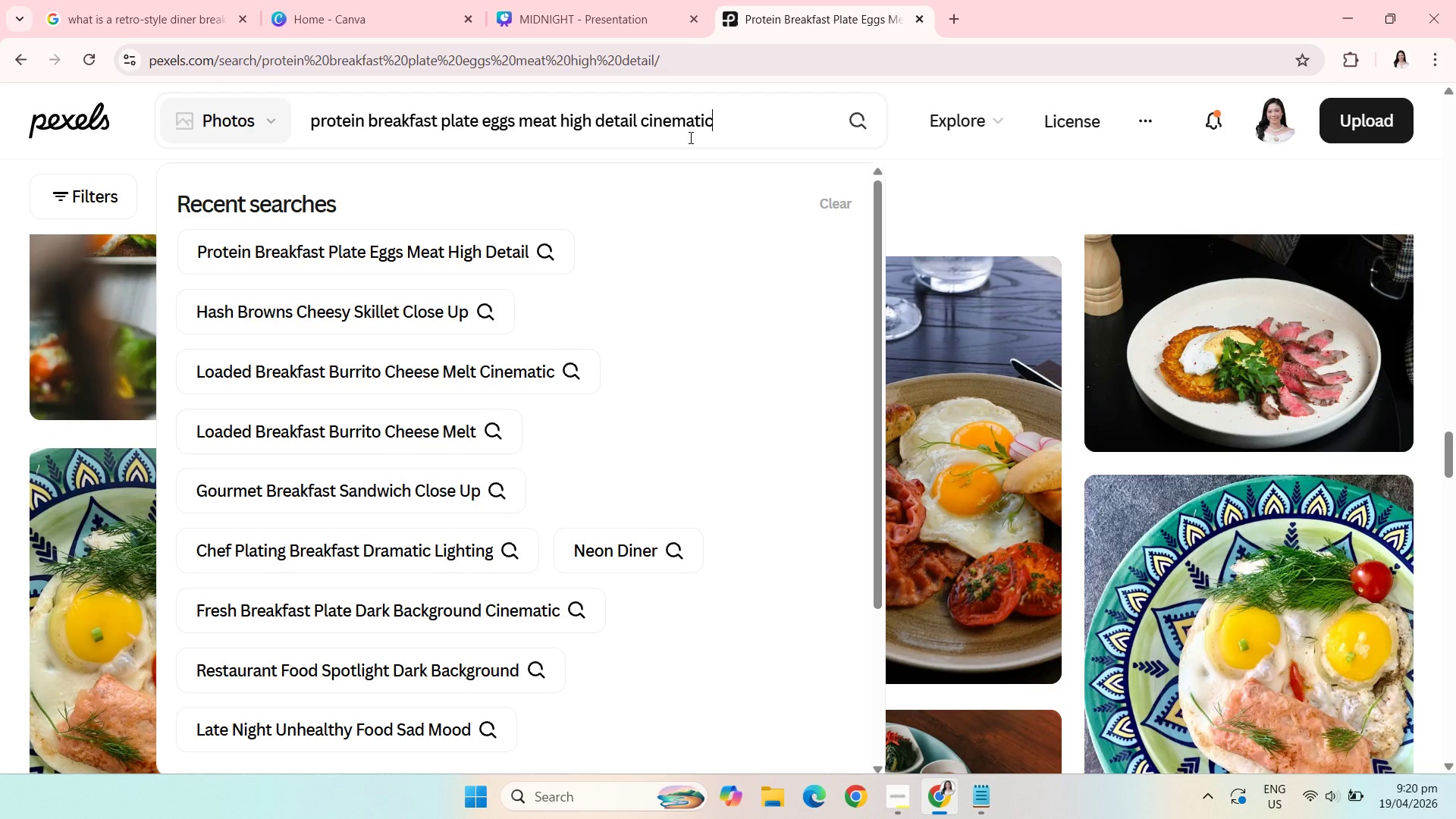 
key(Enter)
 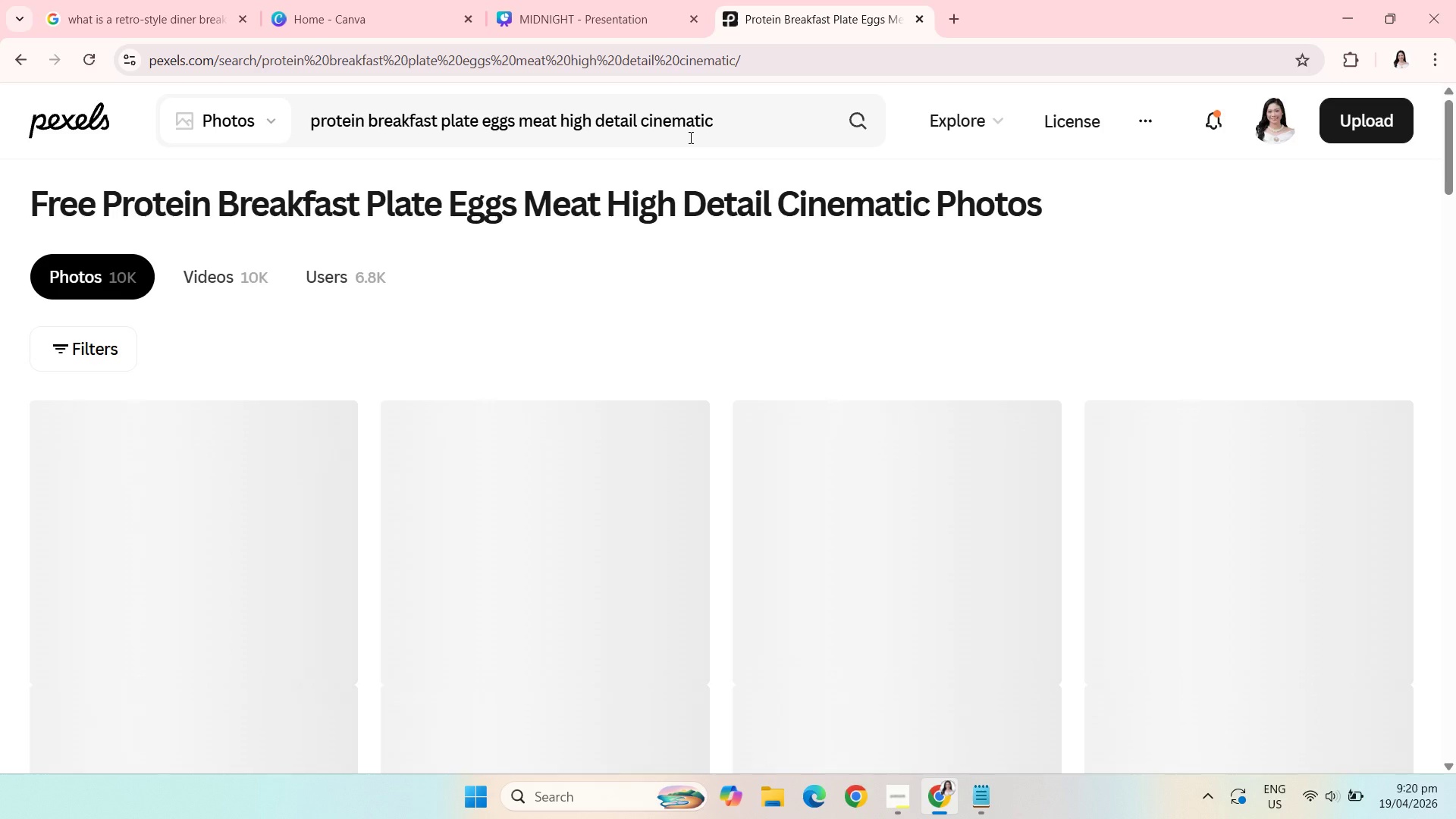 
scroll: coordinate [663, 499], scroll_direction: none, amount: 0.0
 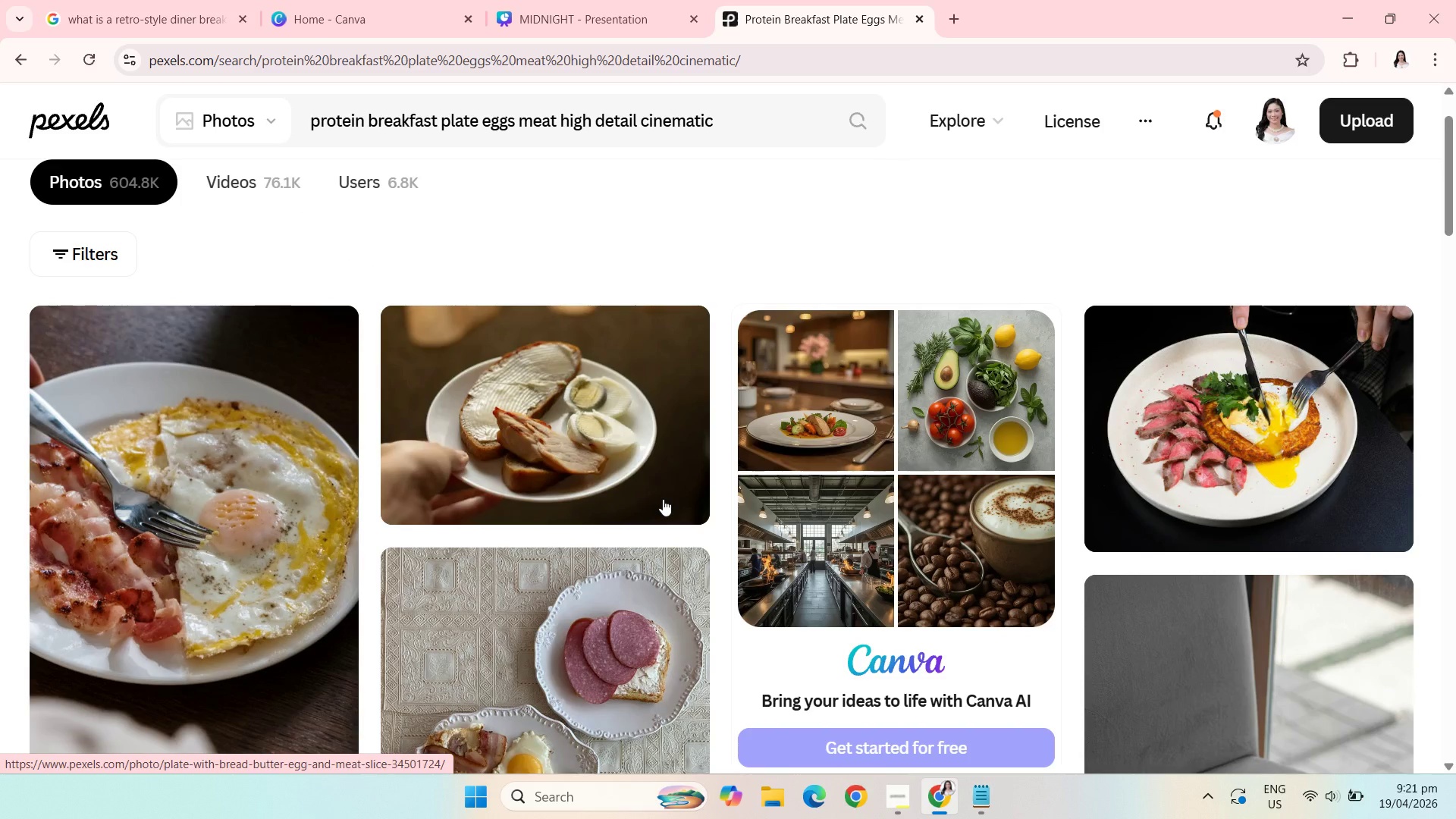 
scroll: coordinate [663, 499], scroll_direction: down, amount: 5.0
 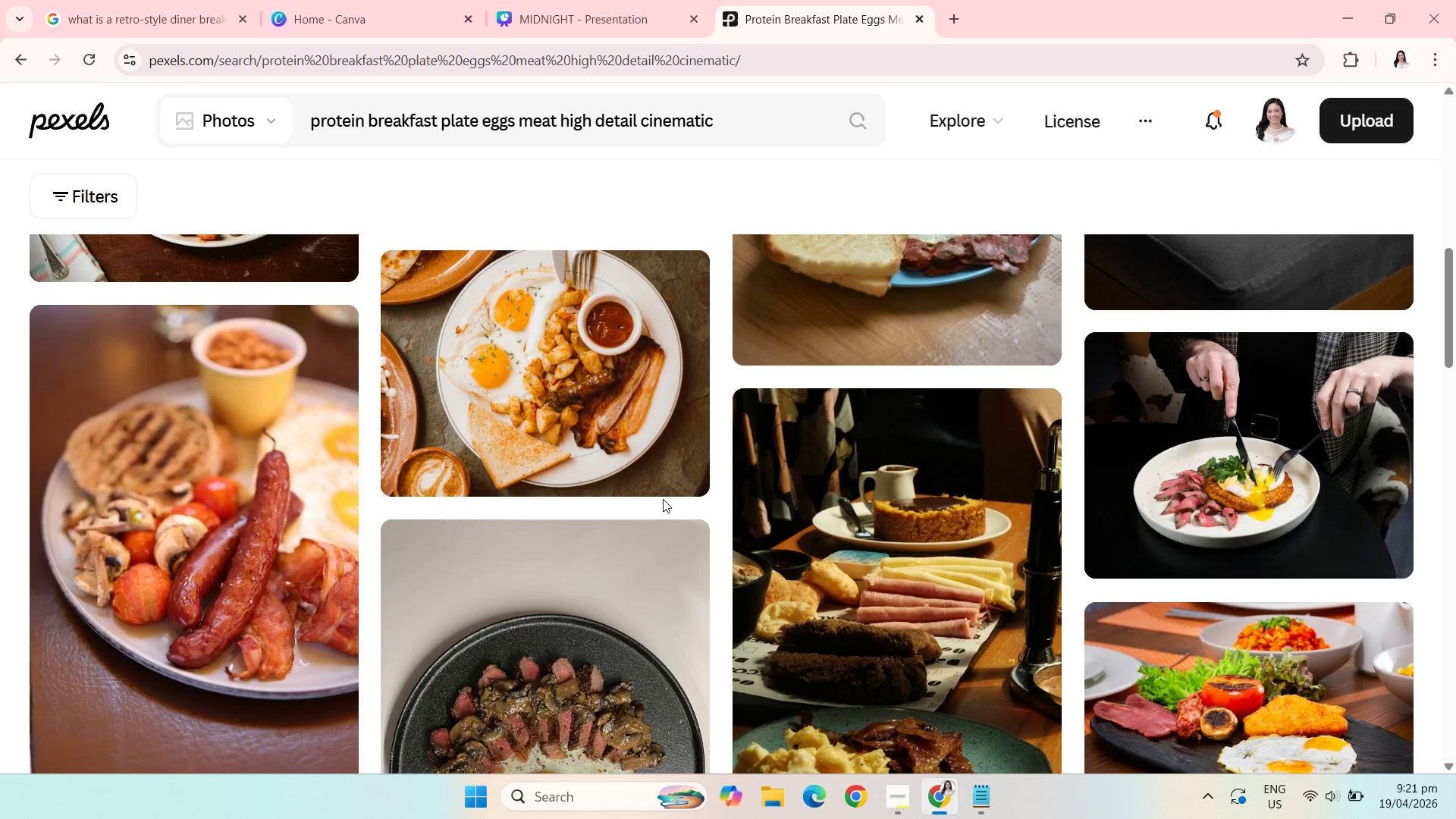 
scroll: coordinate [663, 499], scroll_direction: down, amount: 3.0
 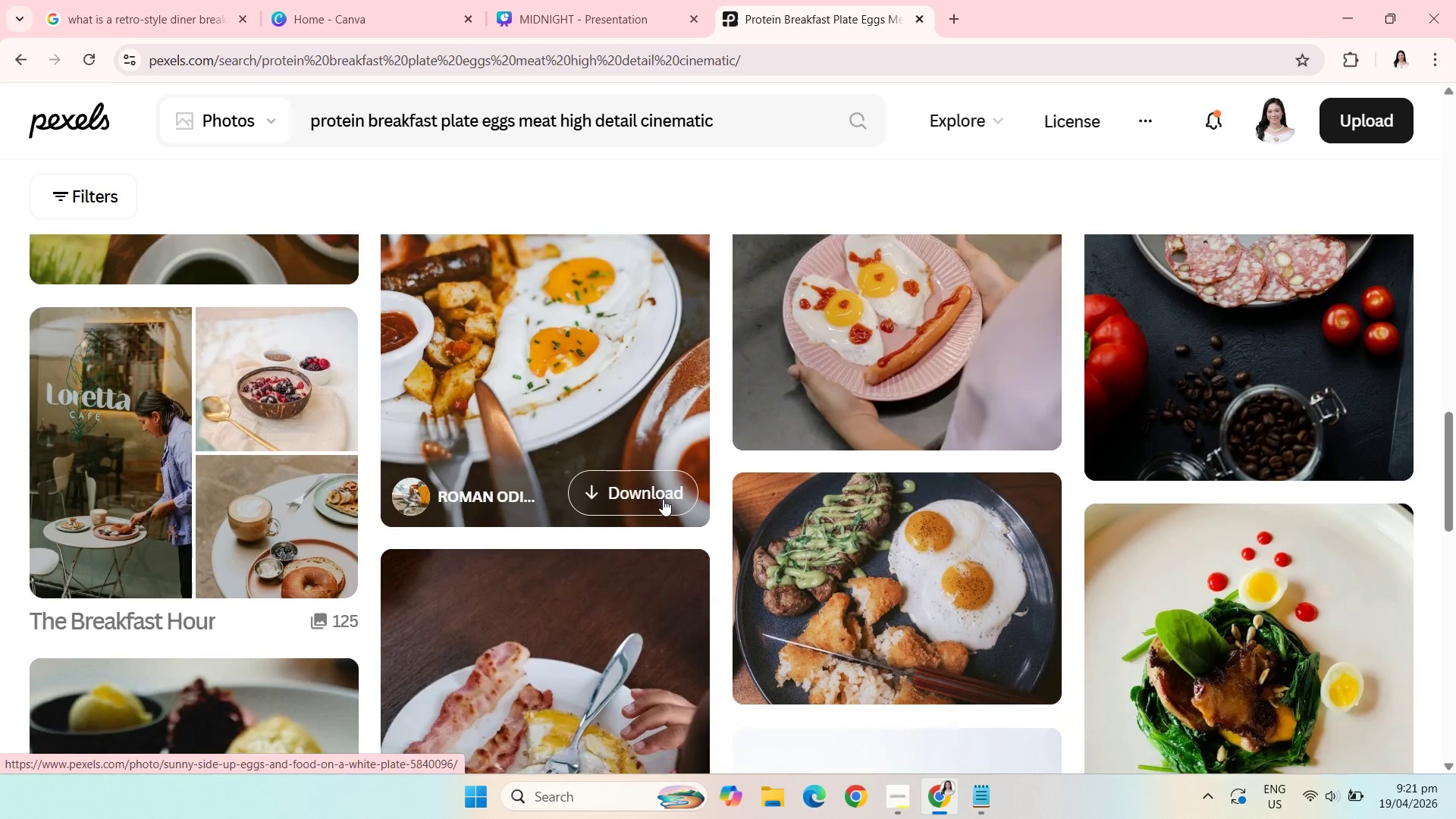 
scroll: coordinate [663, 499], scroll_direction: none, amount: 0.0
 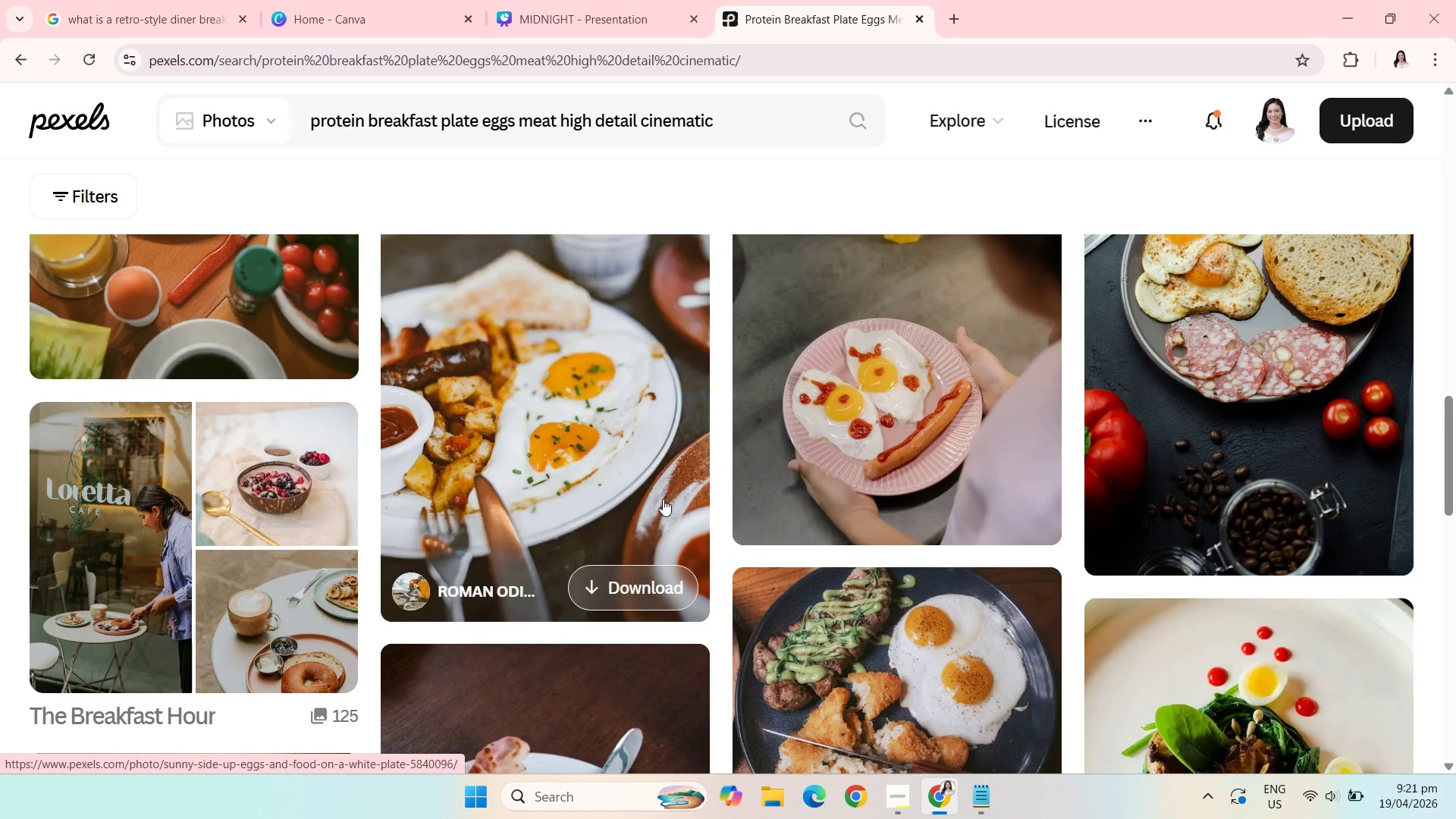 
scroll: coordinate [663, 499], scroll_direction: up, amount: 2.0
 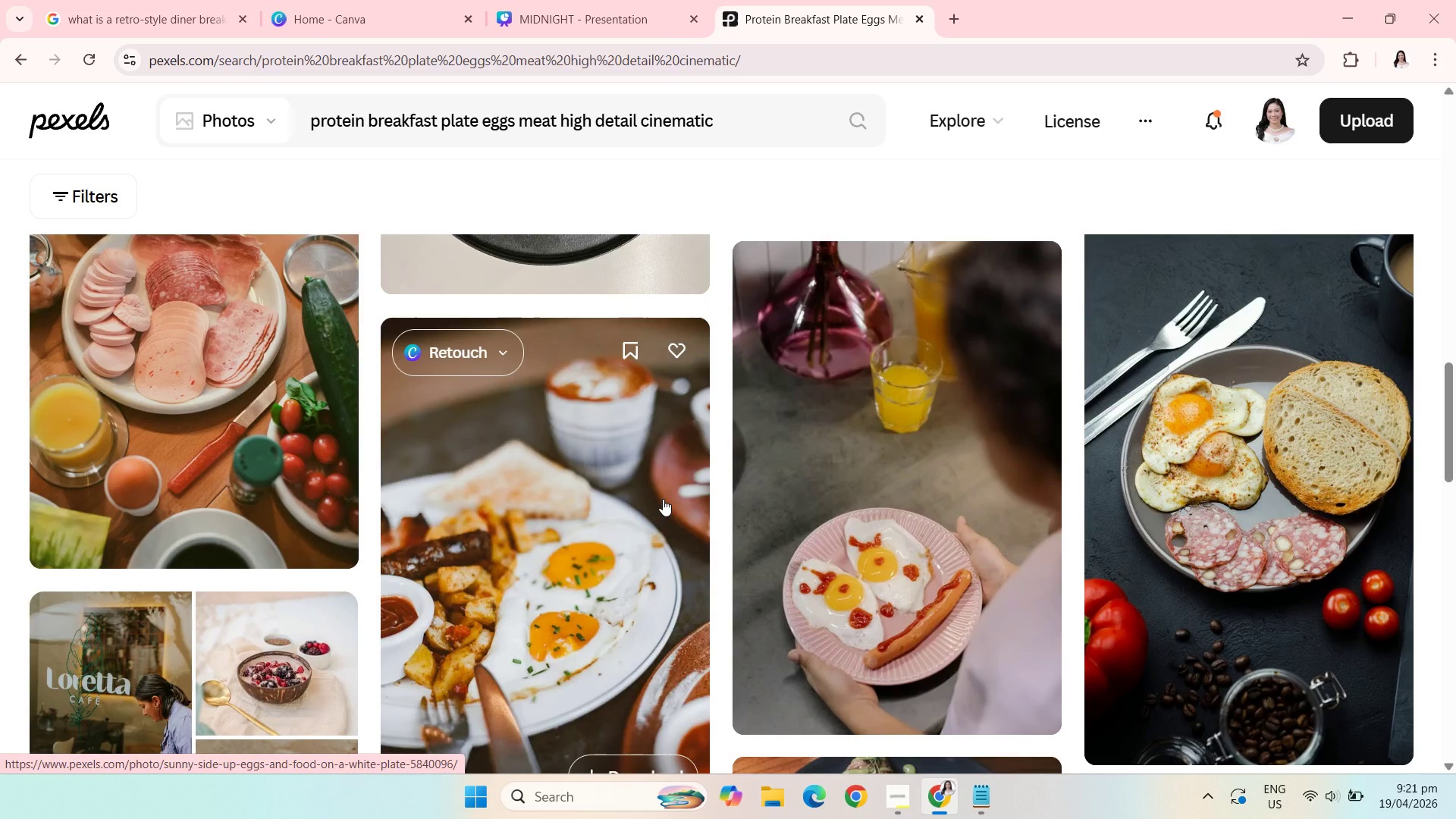 
scroll: coordinate [663, 499], scroll_direction: down, amount: 20.0
 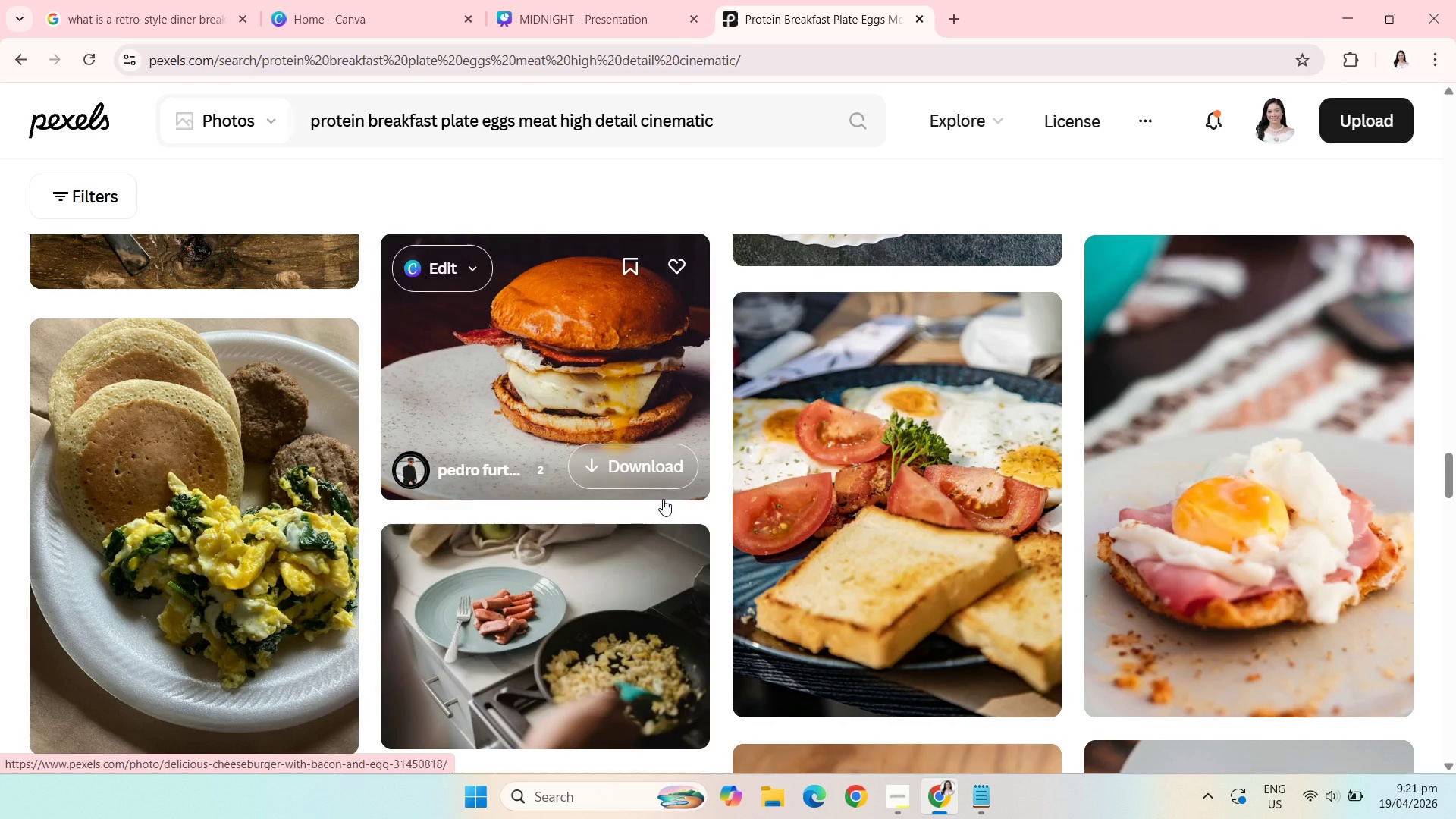 
scroll: coordinate [663, 498], scroll_direction: down, amount: 17.0
 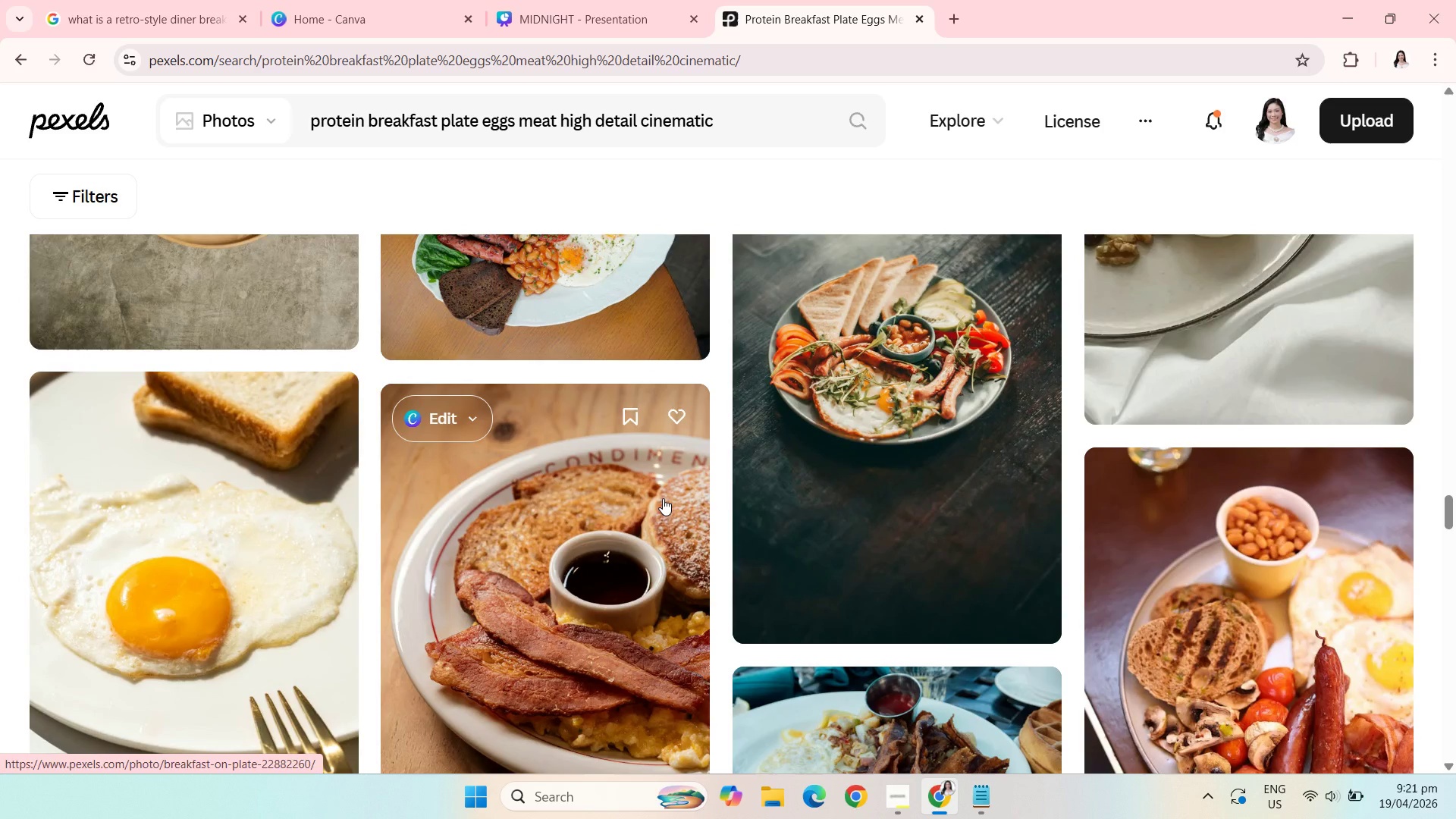 
scroll: coordinate [663, 497], scroll_direction: down, amount: 14.0
 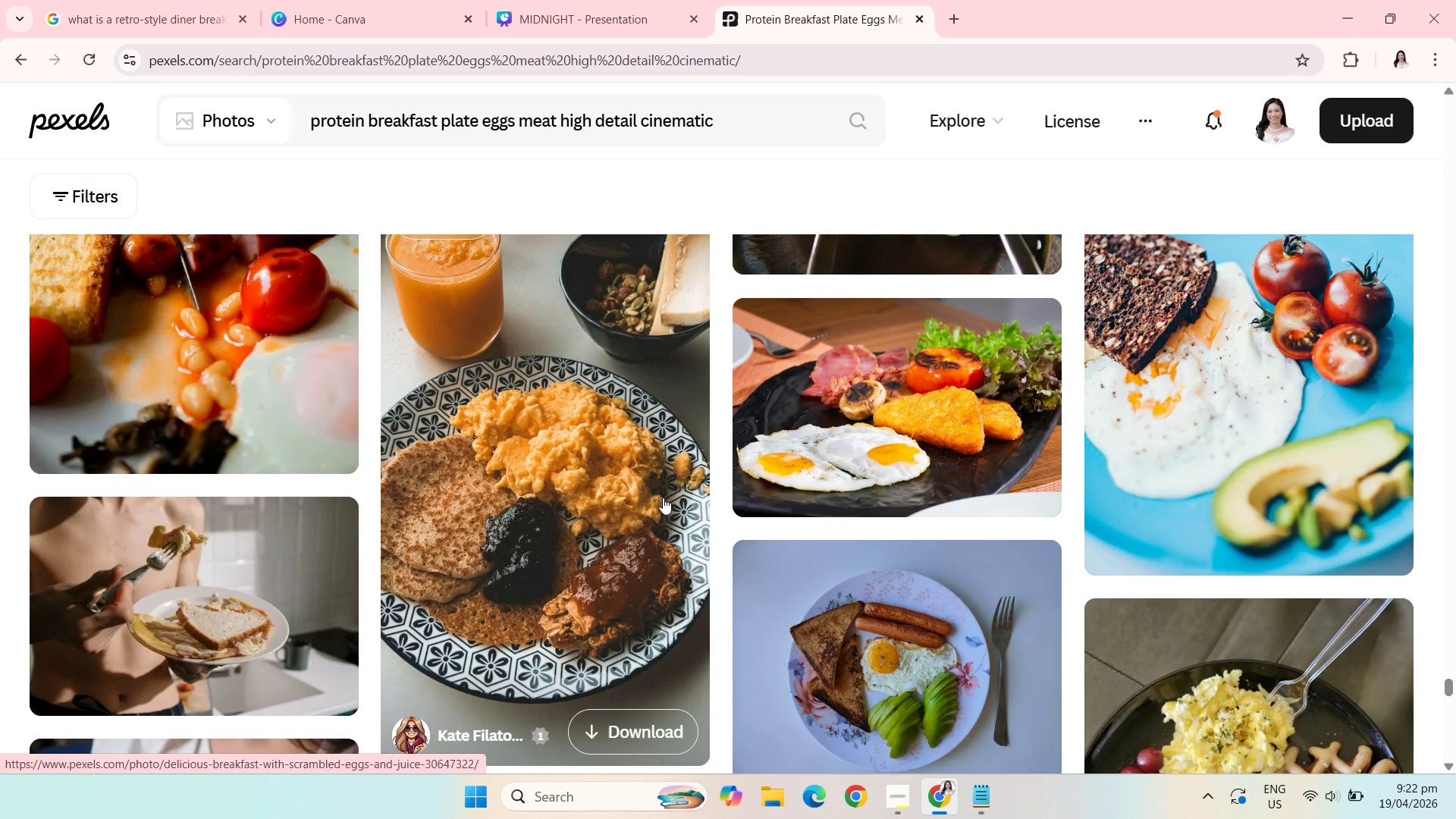 
scroll: coordinate [663, 497], scroll_direction: down, amount: 16.0
 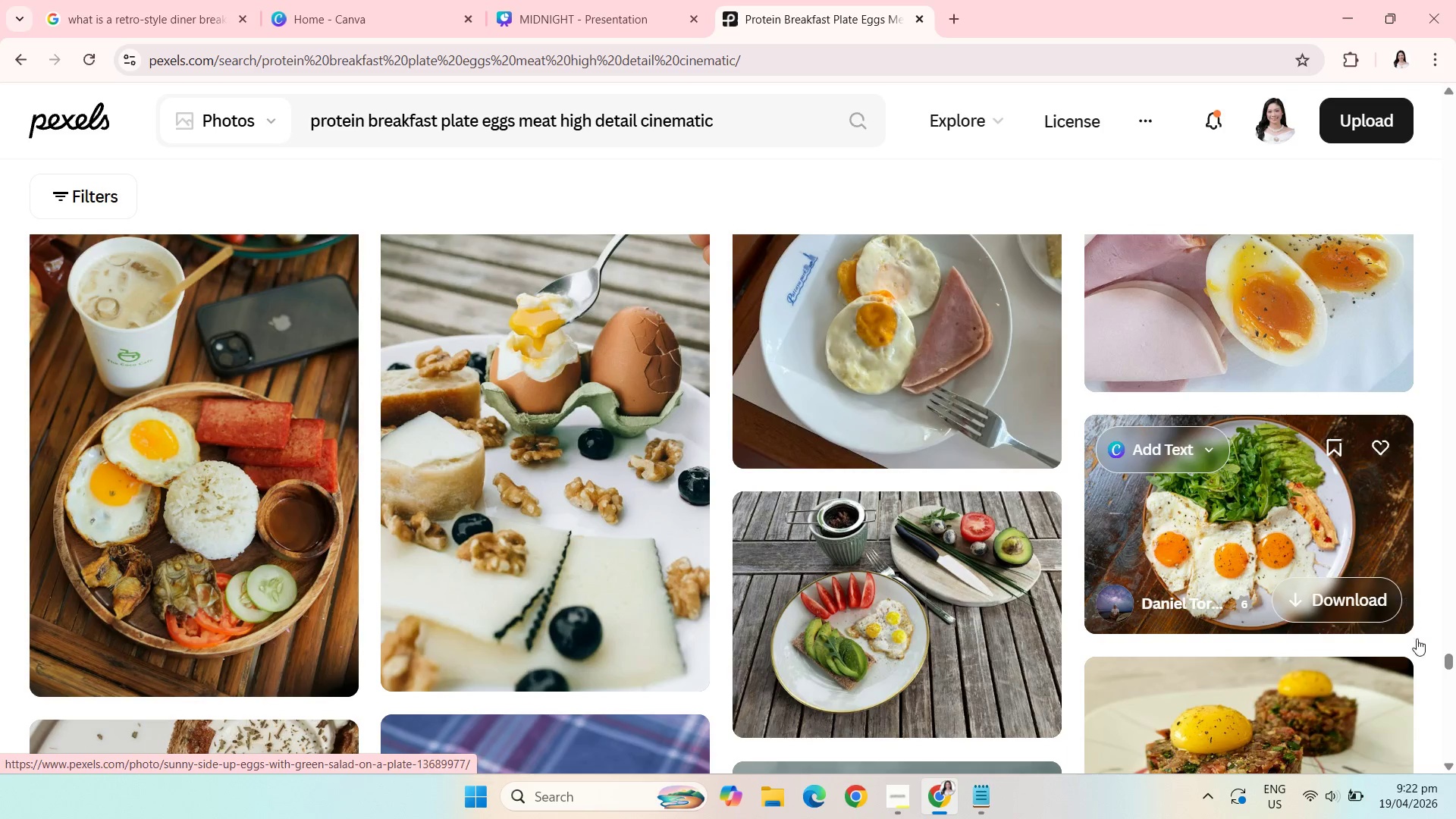 
left_click_drag(start_coordinate=[1452, 664], to_coordinate=[1455, 197])
 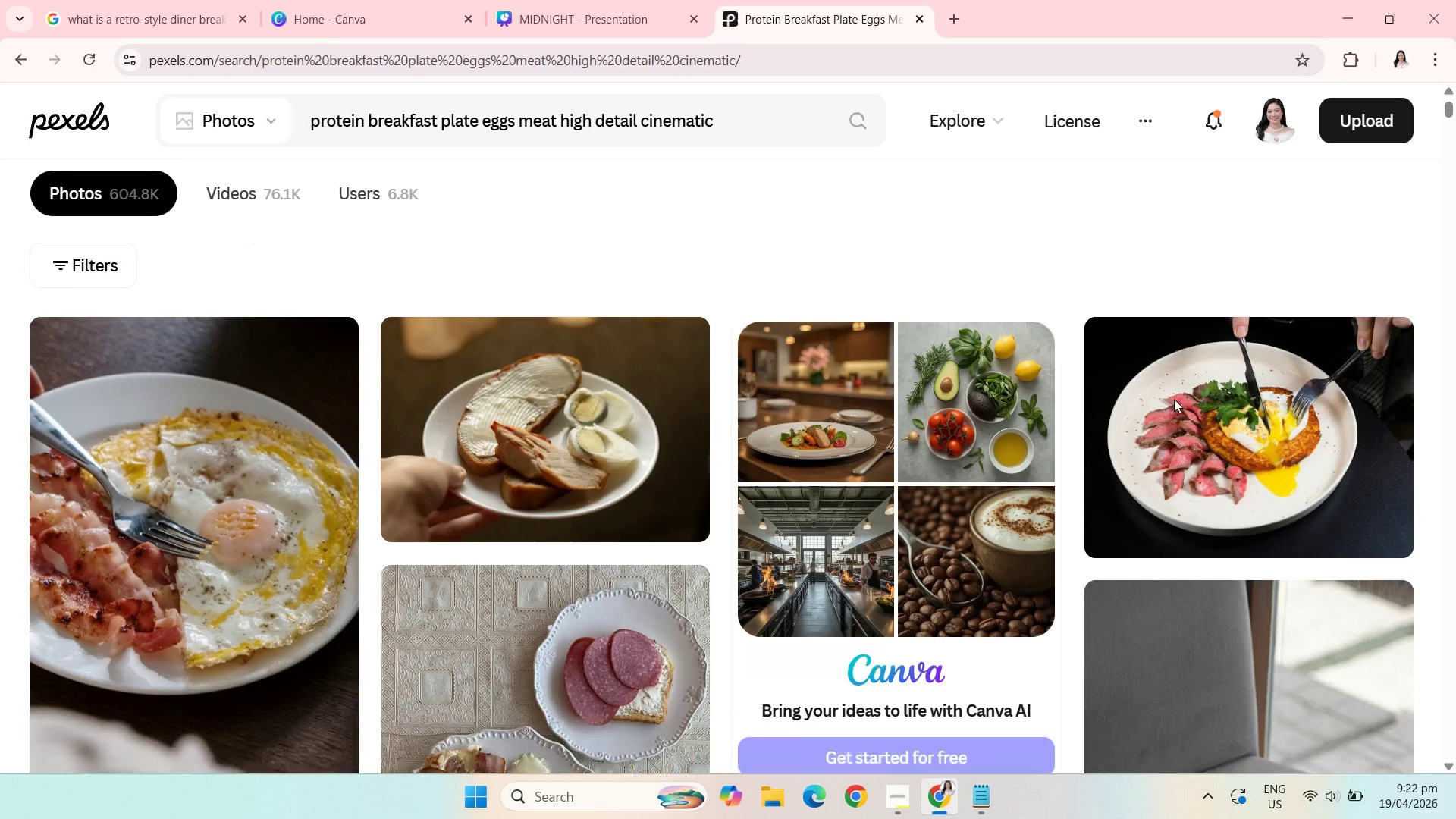 
wait(8.25)
 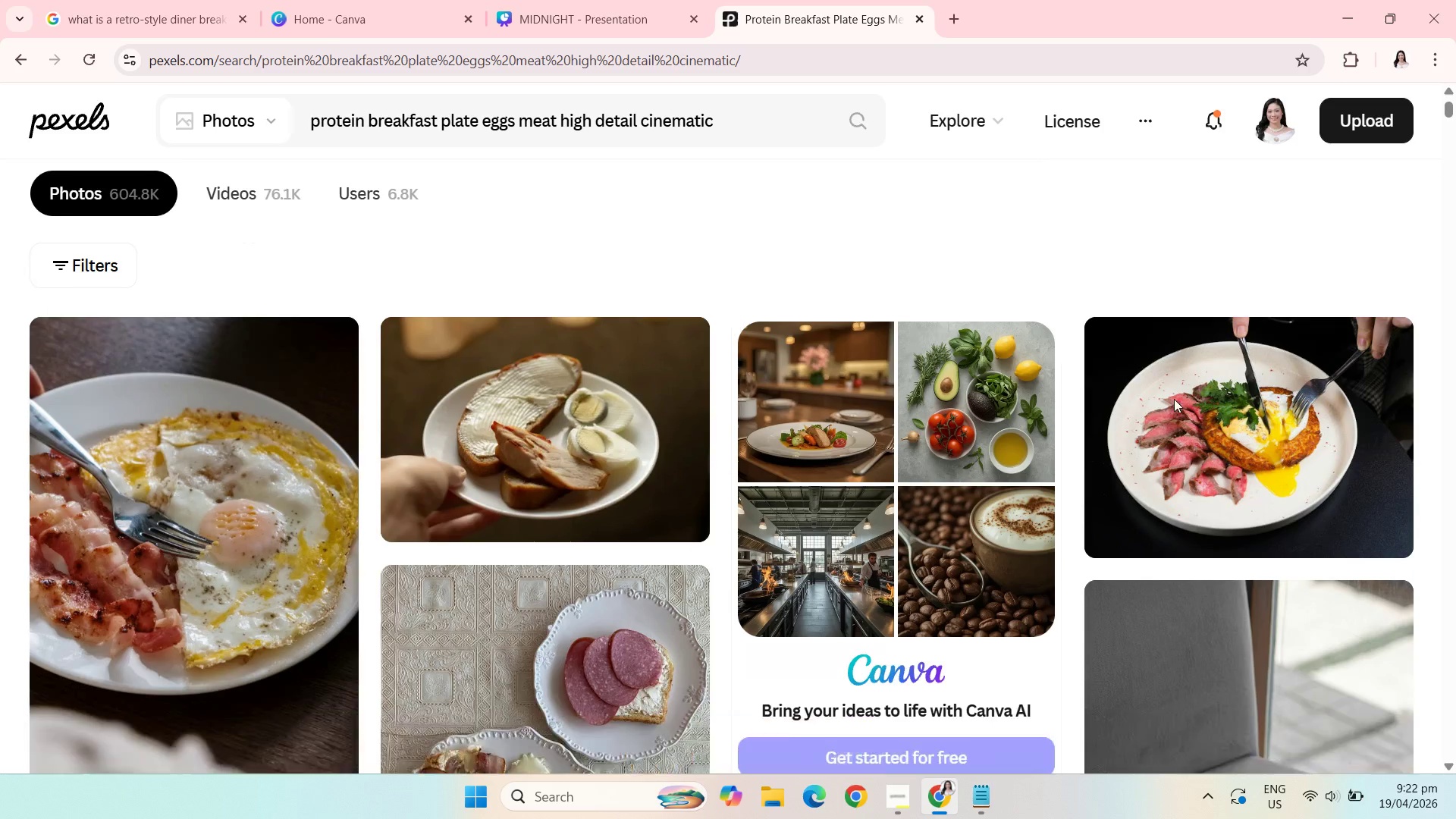 
left_click([207, 446])
 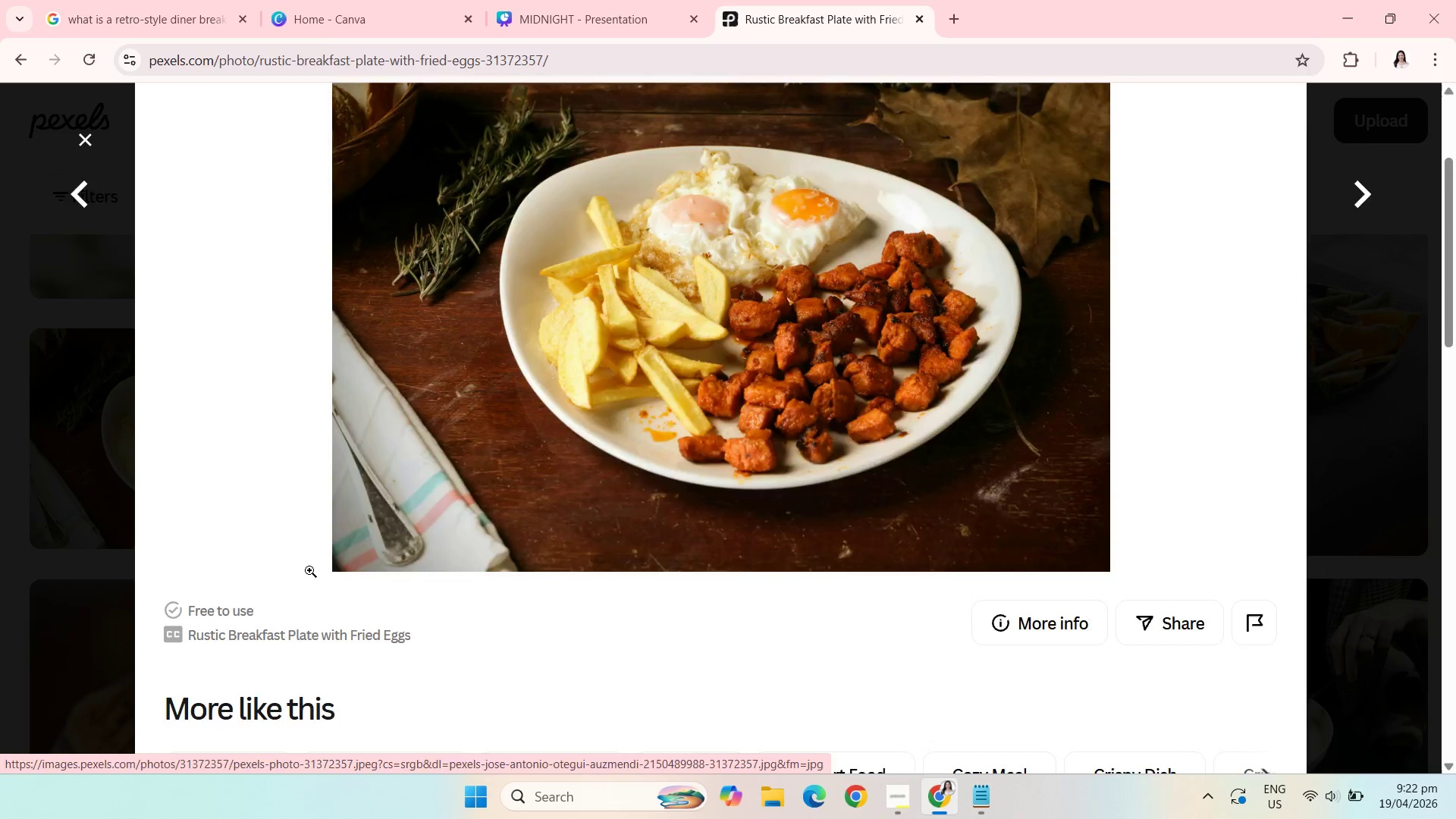 
wait(6.52)
 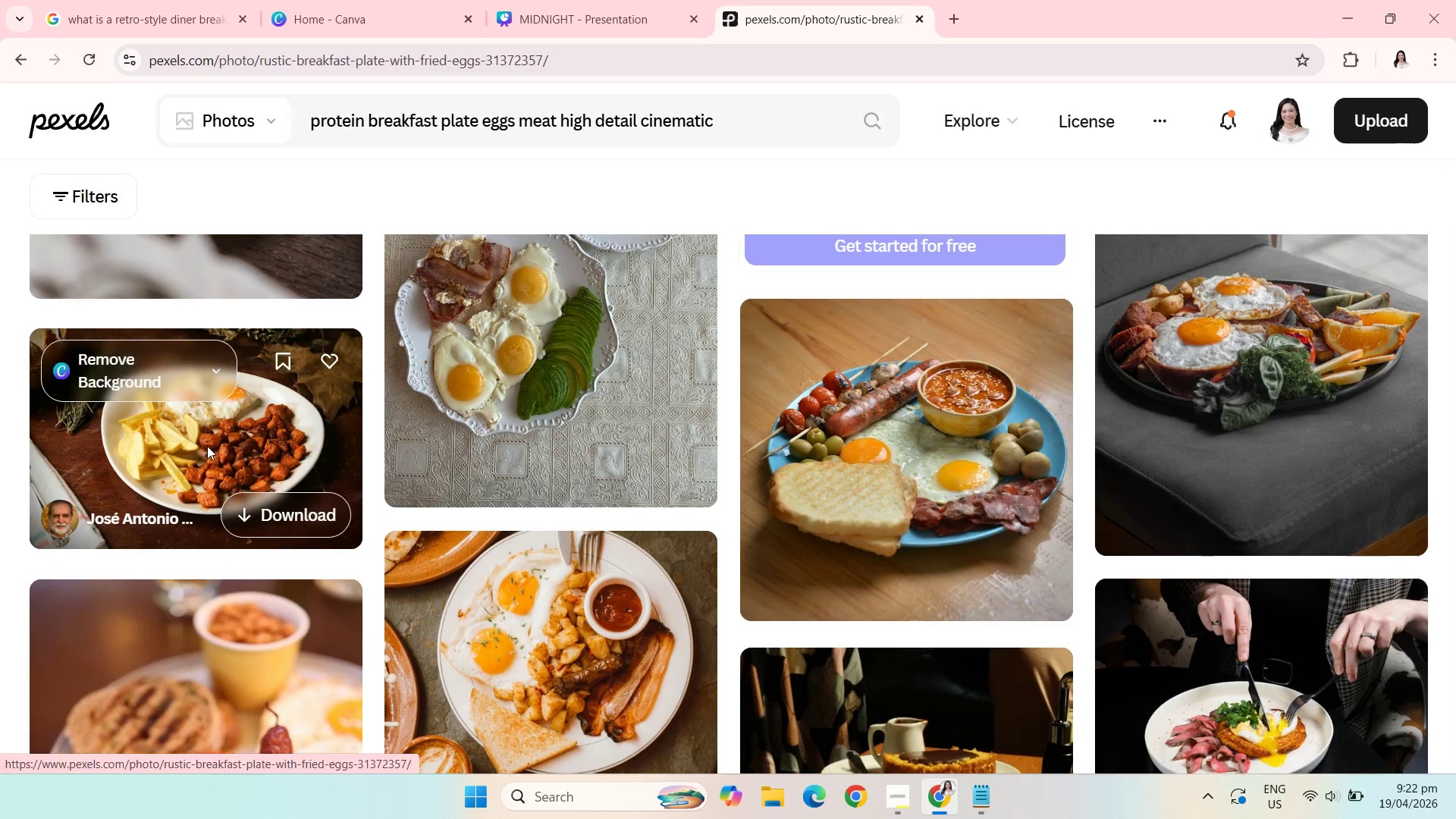 
mouse_move([433, 626])
 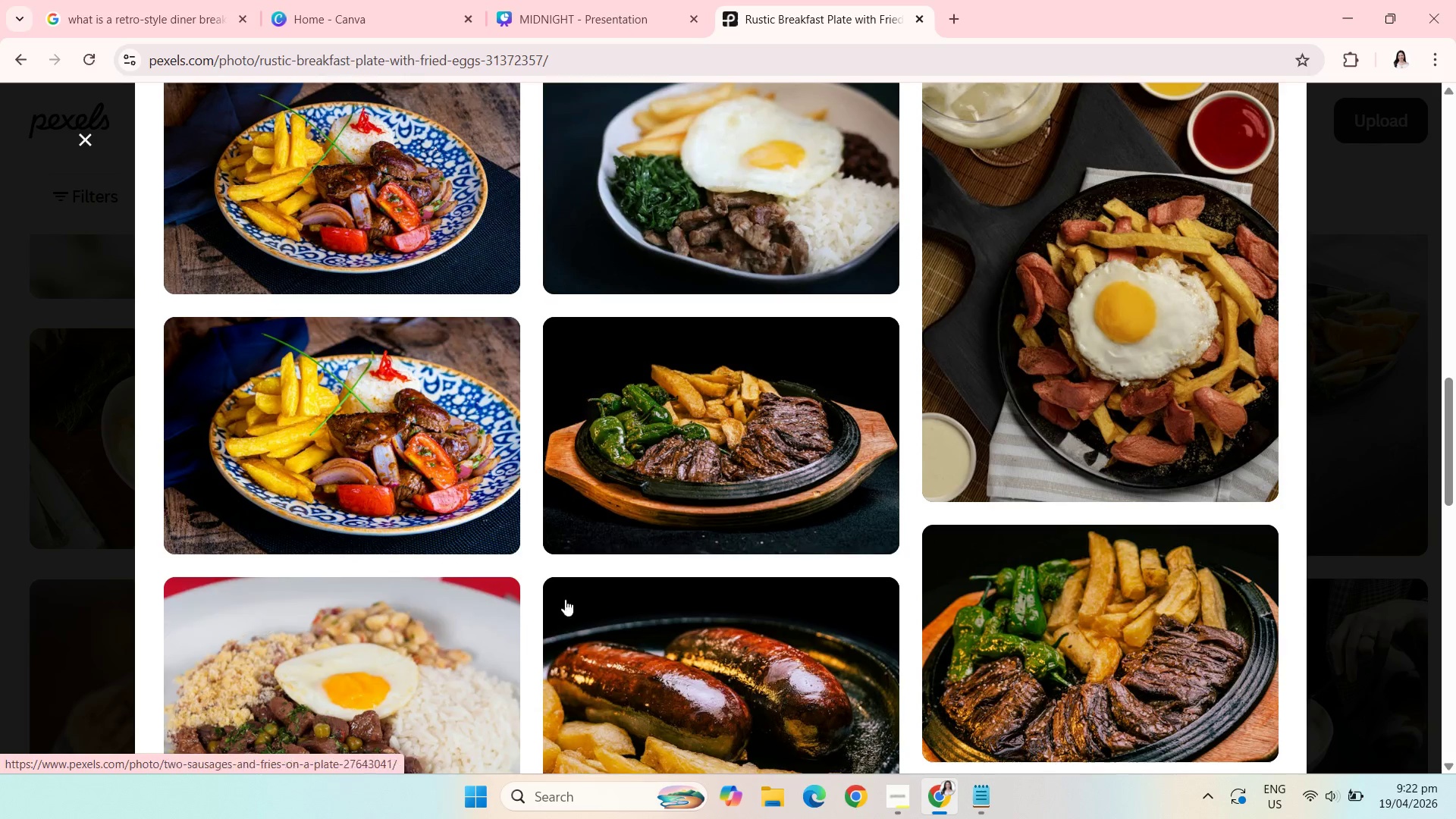 
mouse_move([600, 580])
 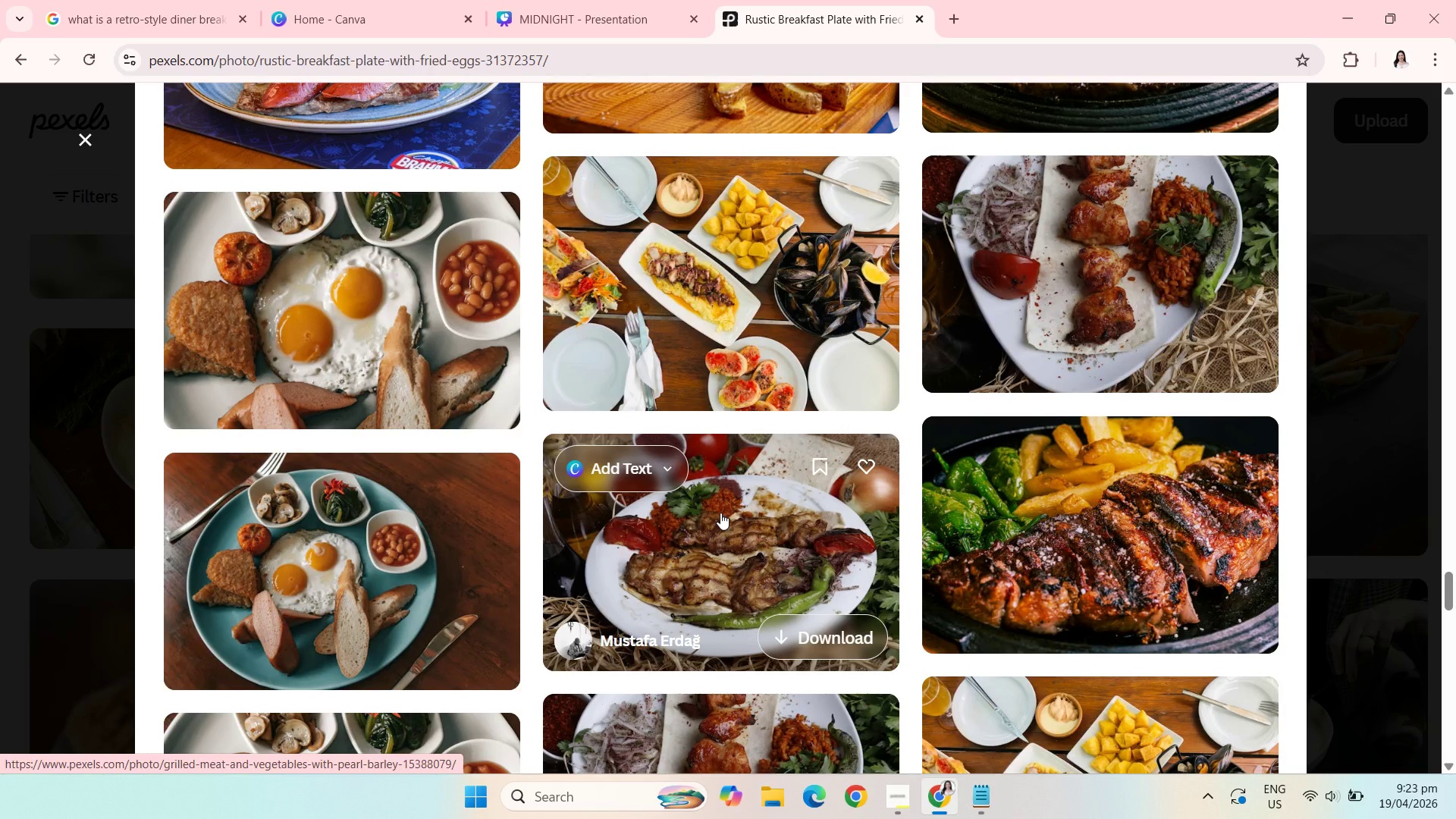 
wait(43.65)
 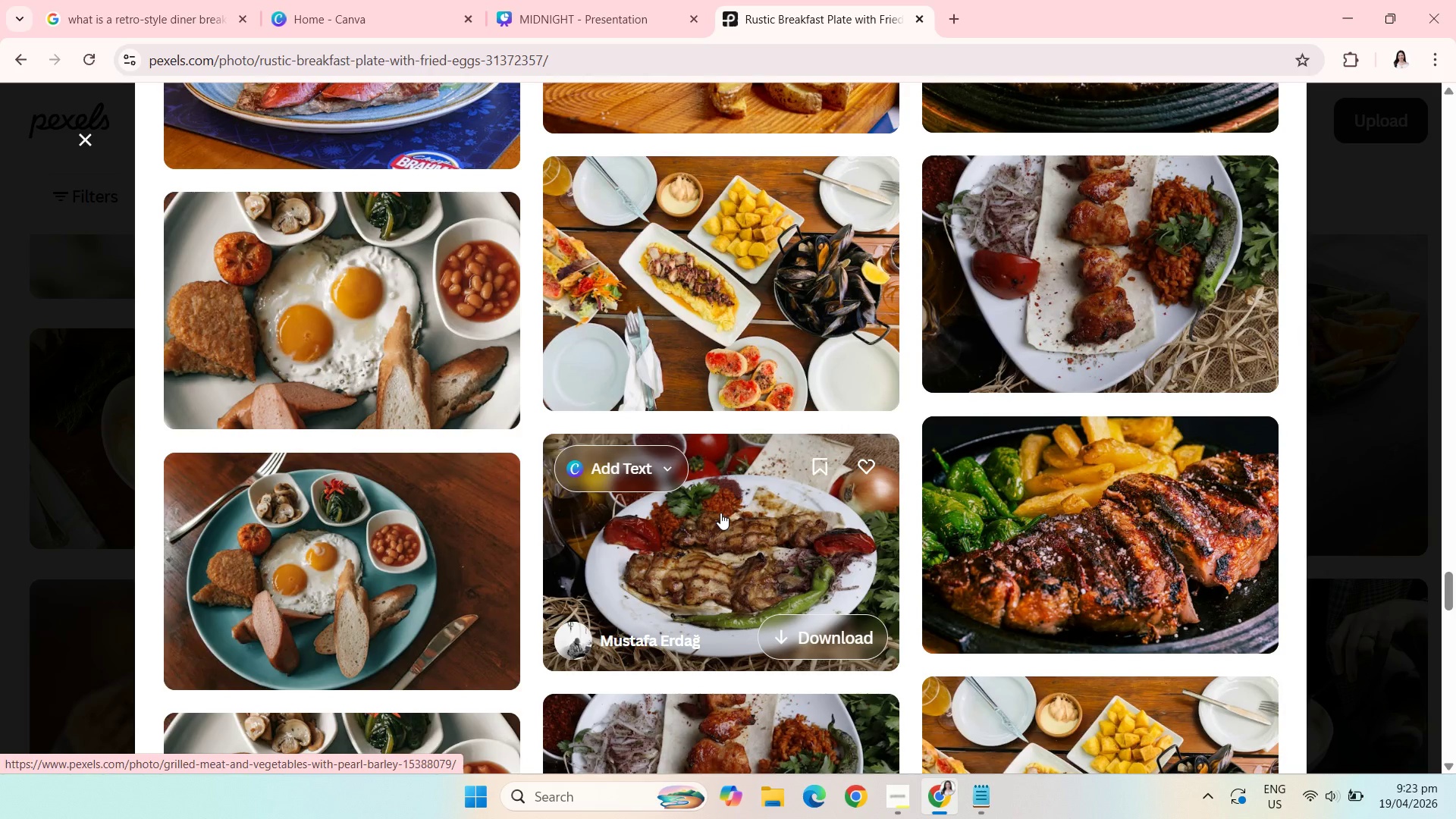 
right_click([337, 347])
 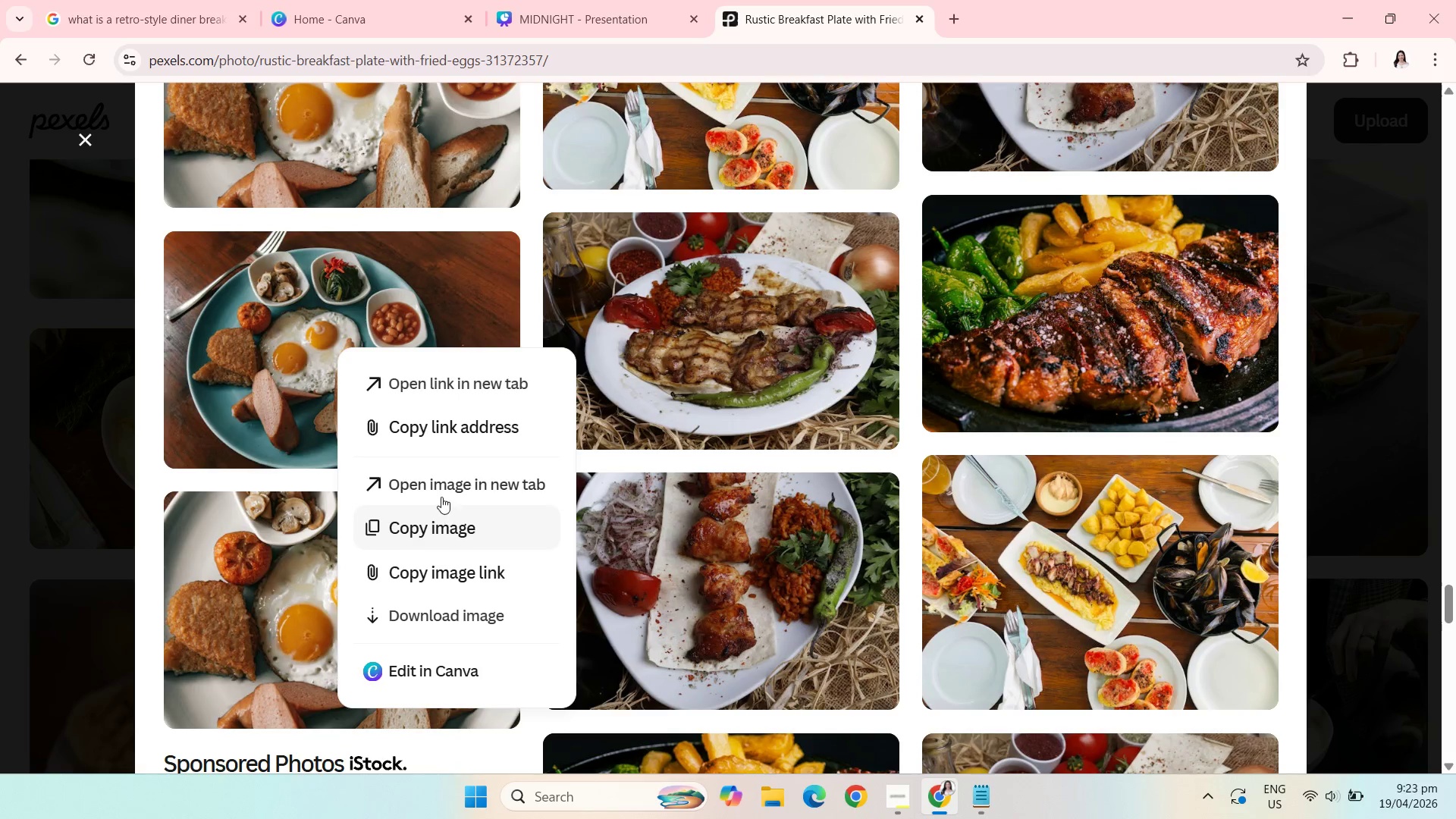 
left_click([441, 534])
 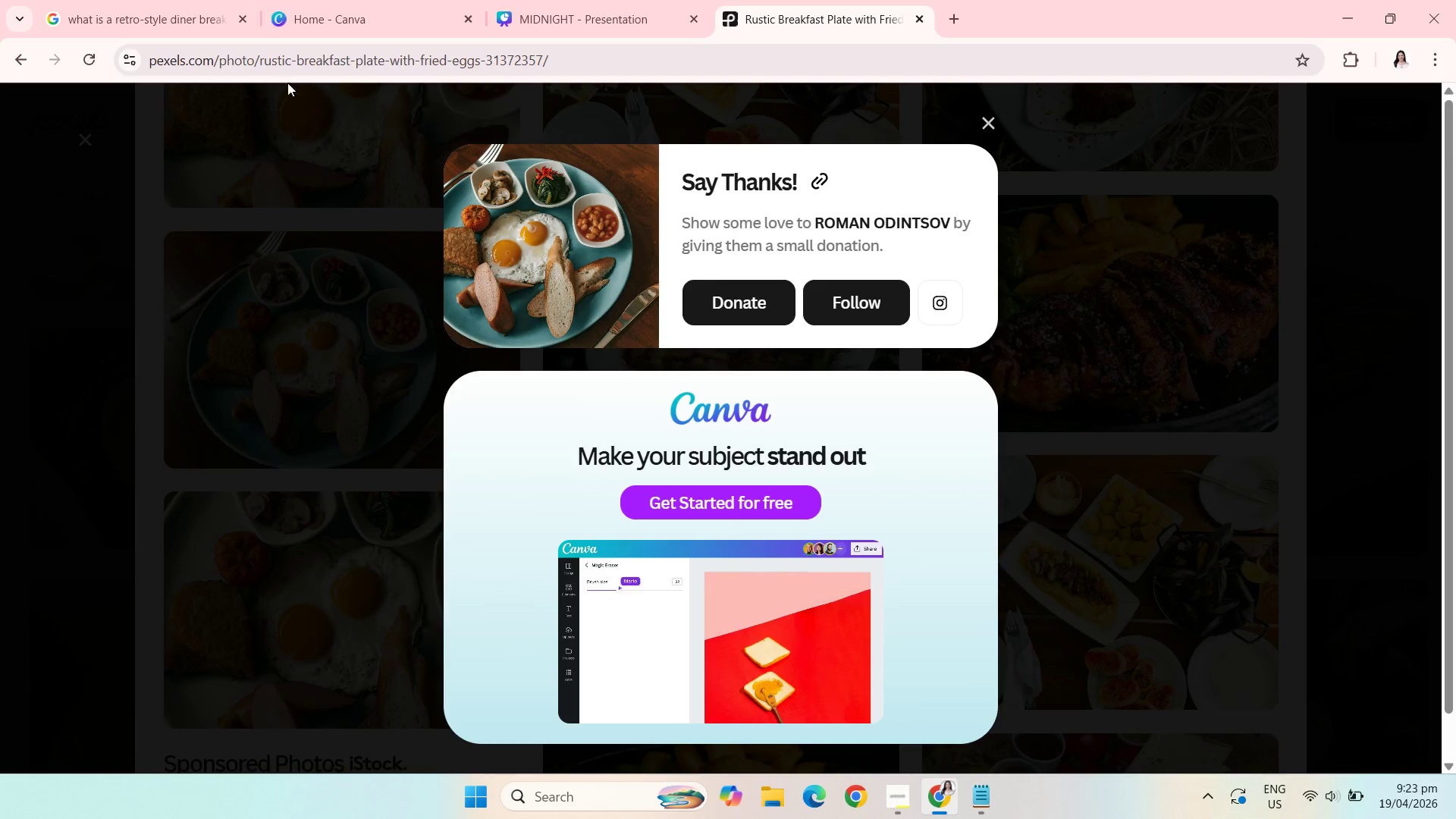 
wait(5.12)
 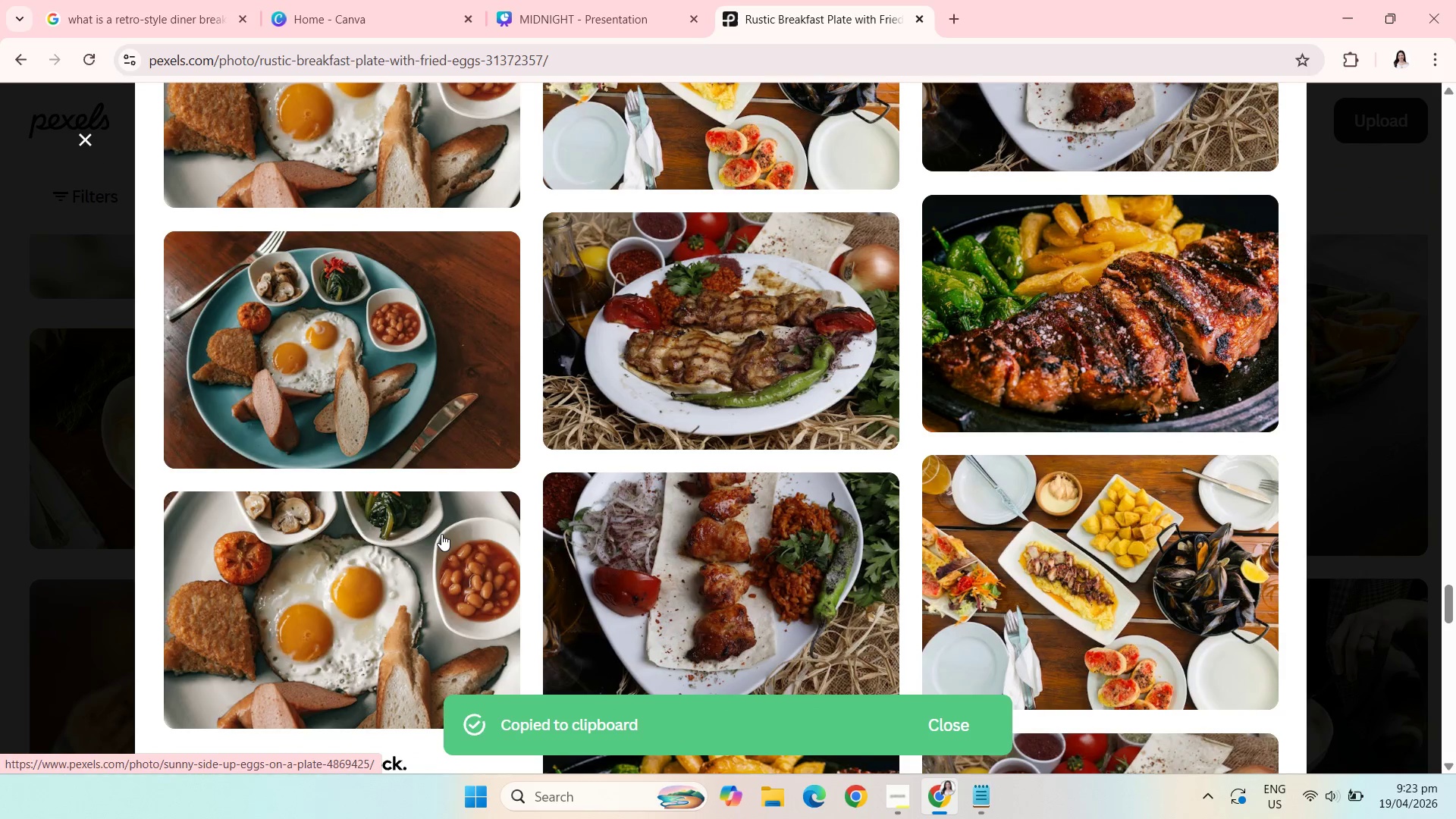 
left_click([984, 127])
 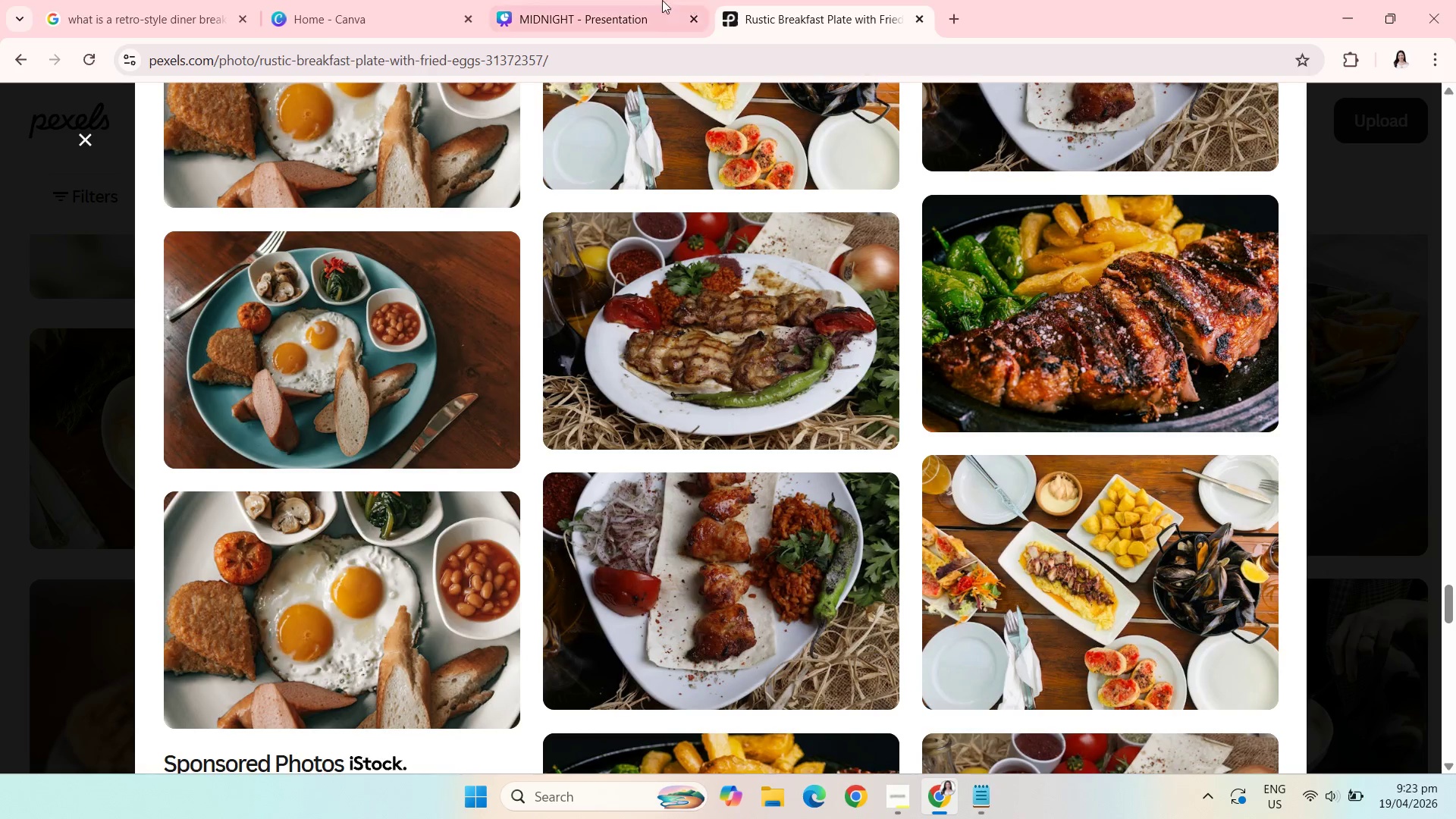 
left_click([643, 0])
 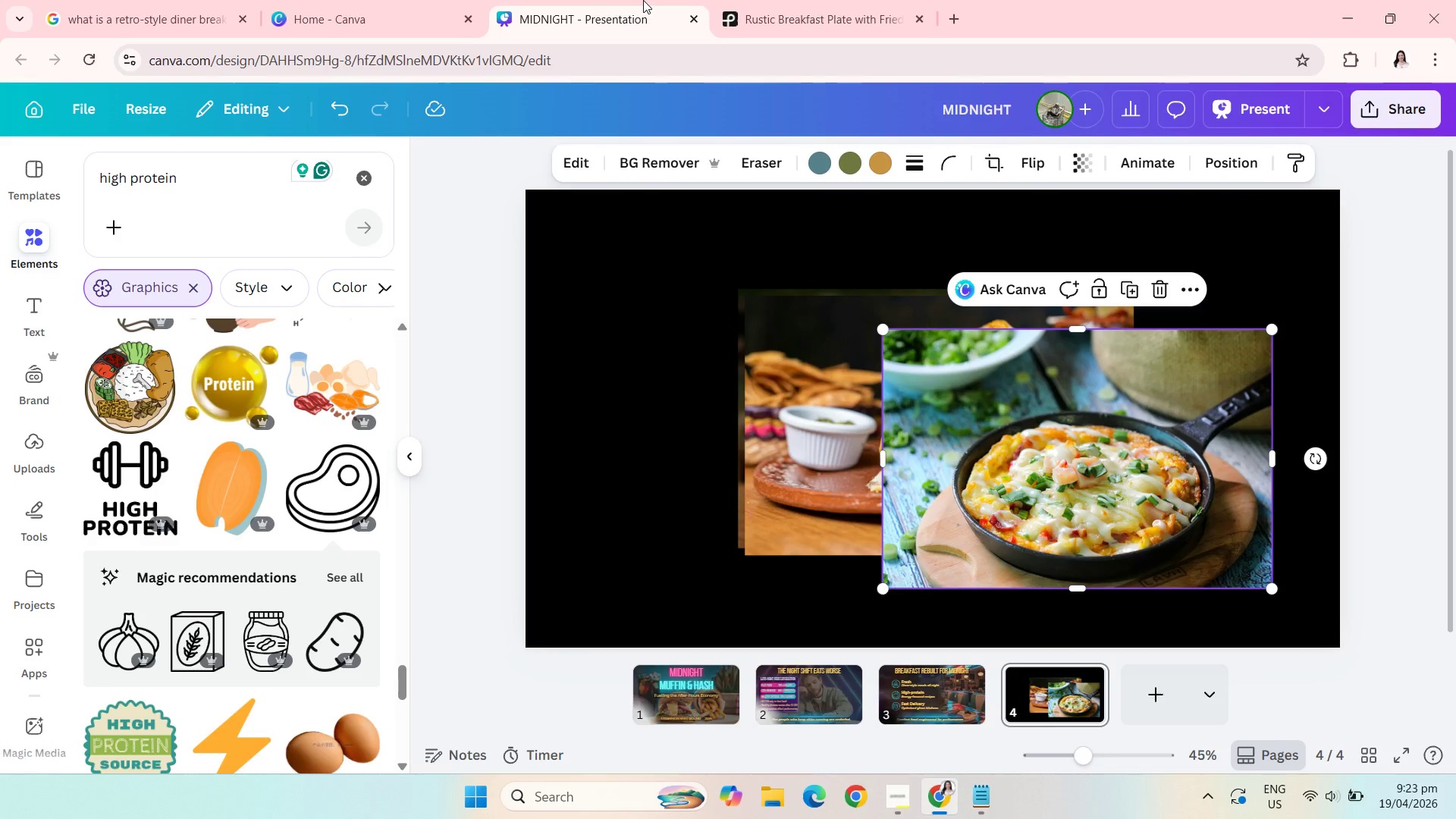 
key(Control+V)
 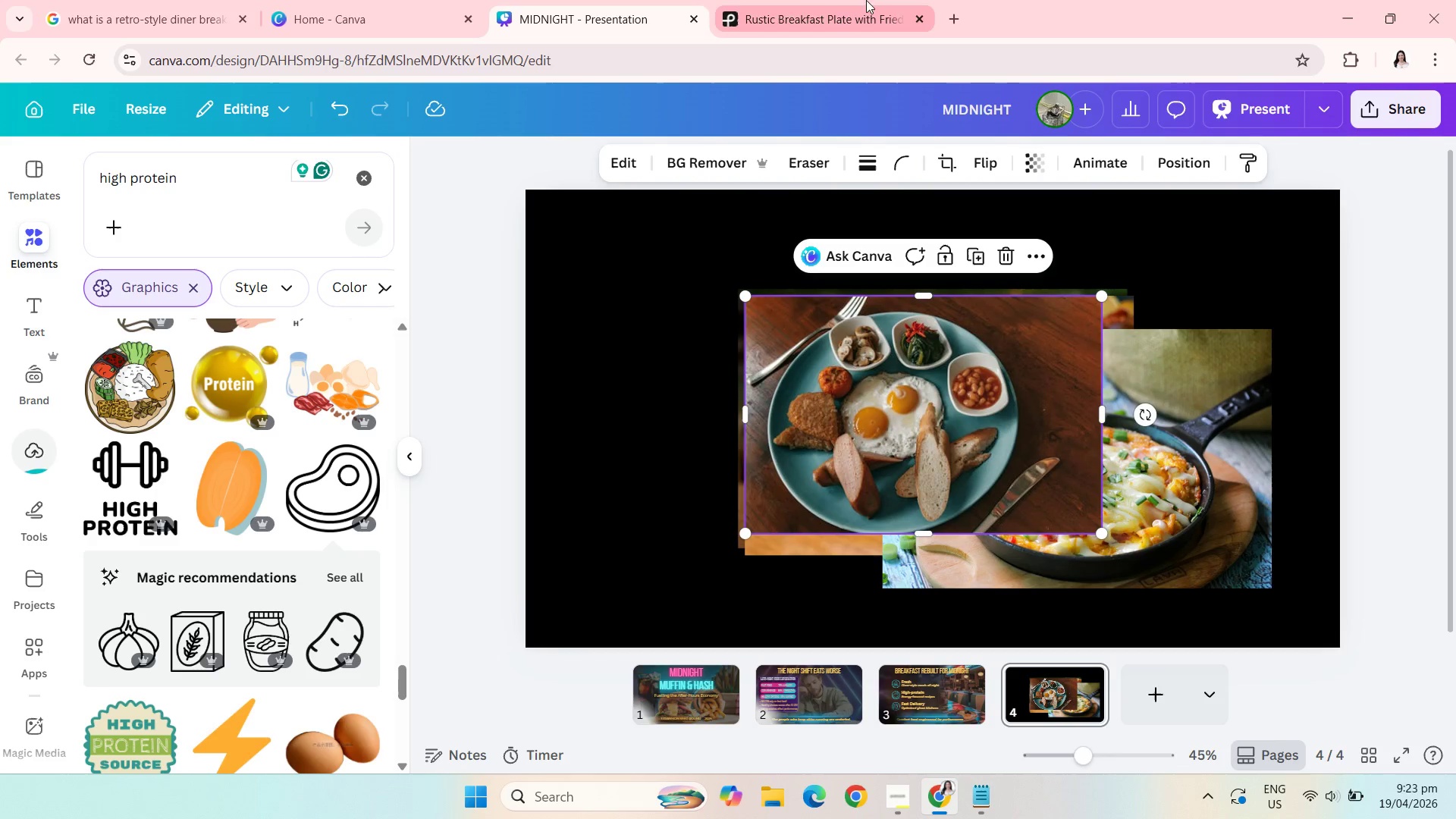 
left_click([822, 0])
 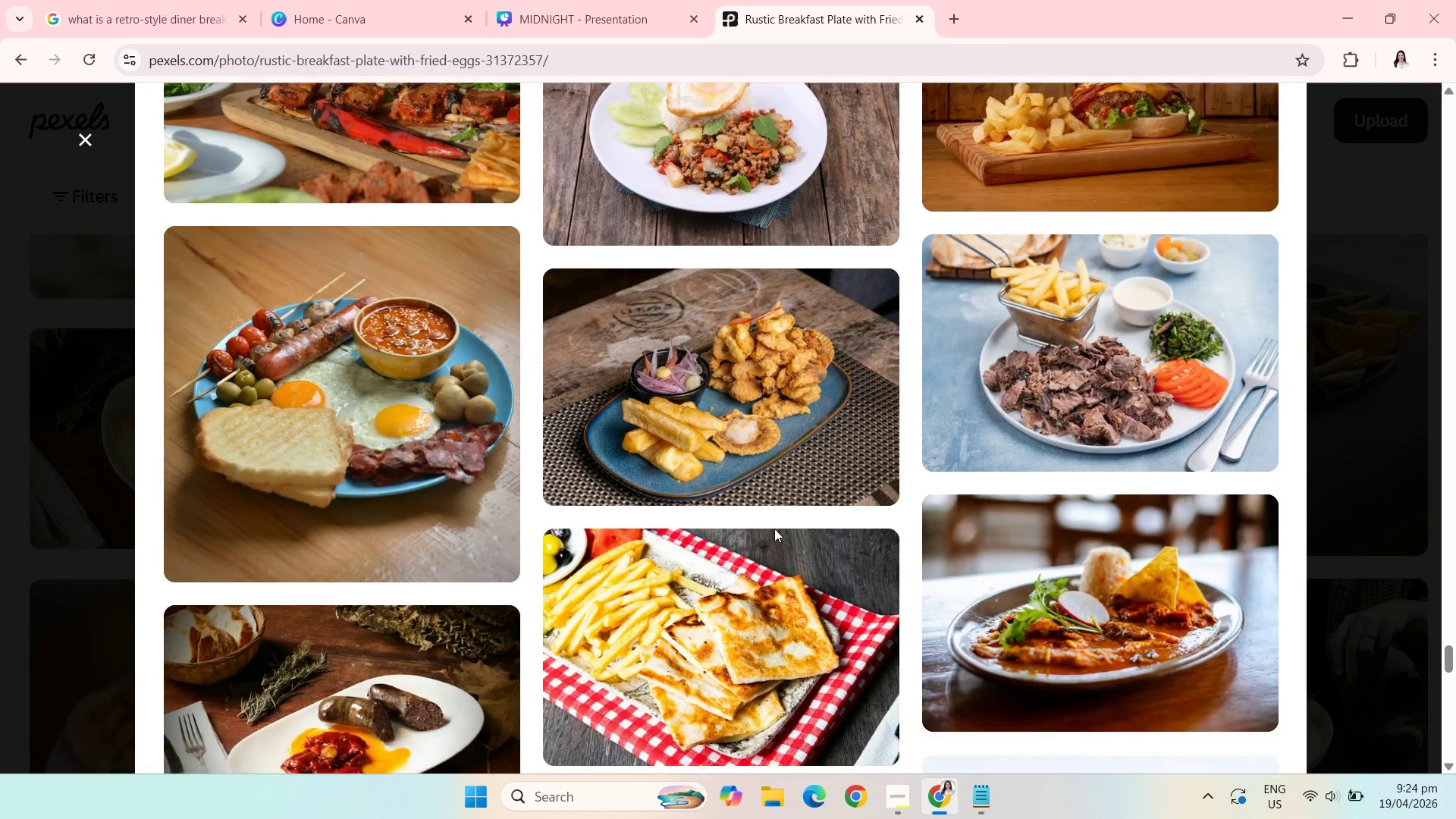 
wait(29.03)
 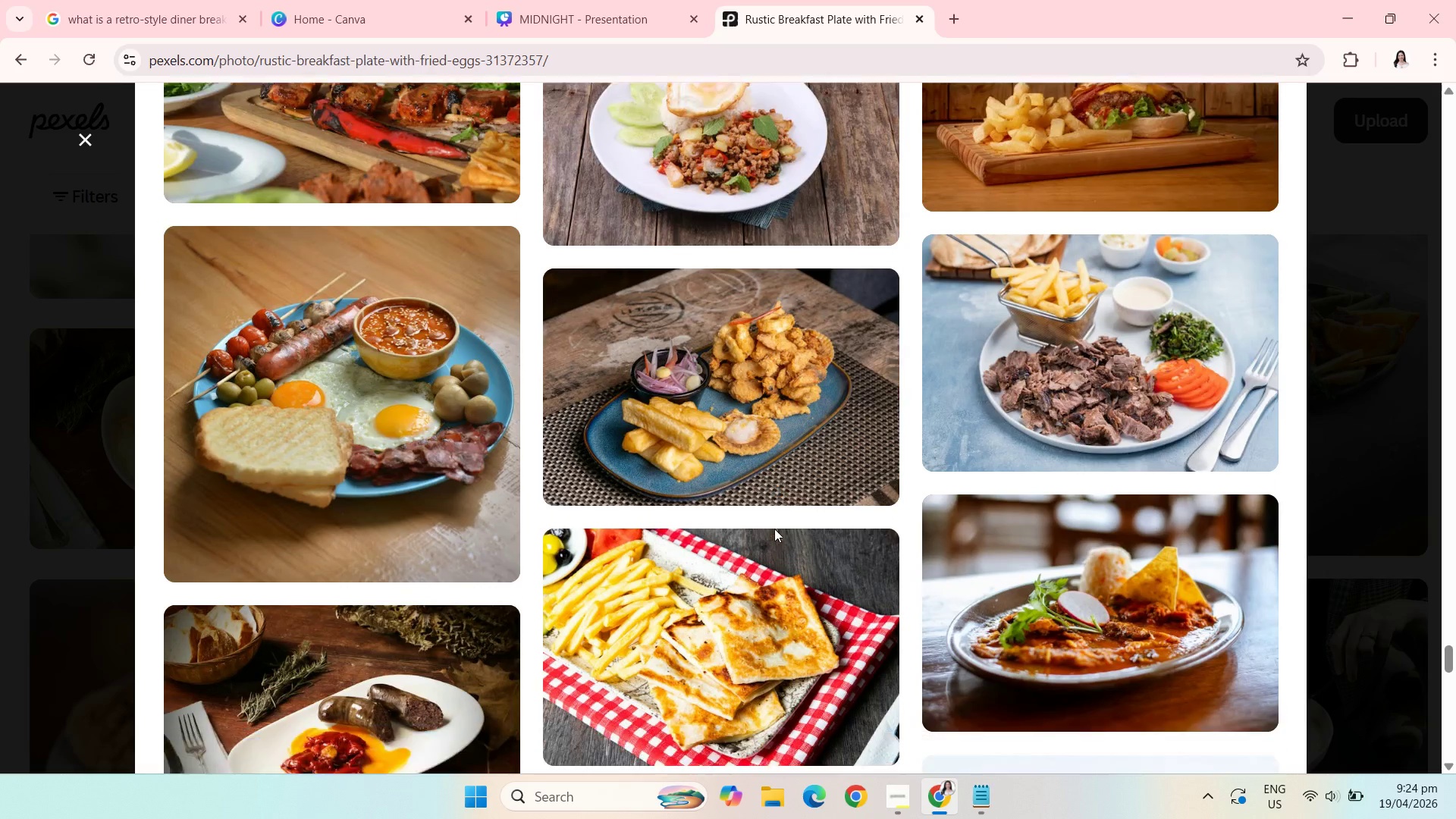 
left_click([585, 0])
 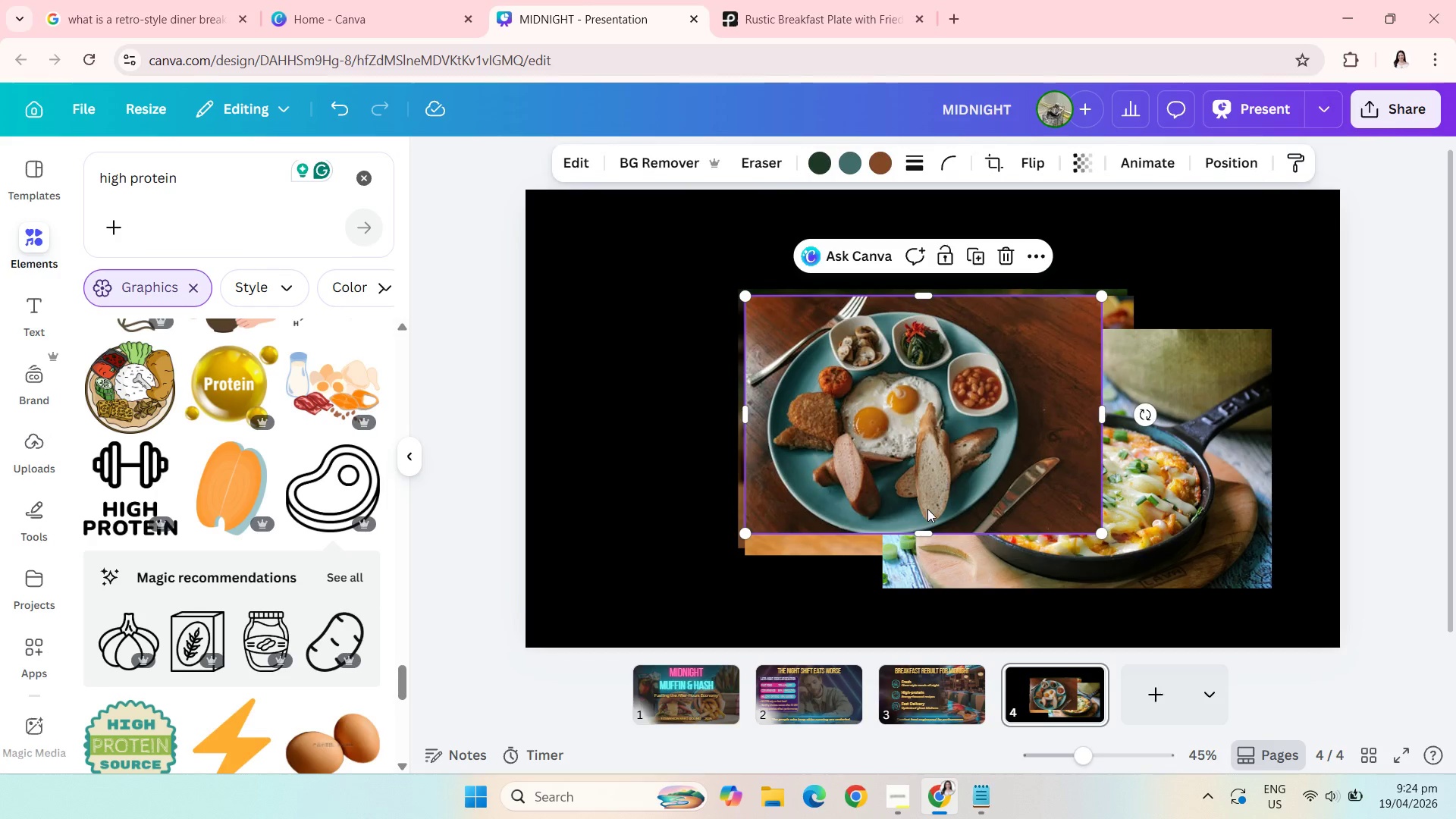 
left_click([946, 705])
 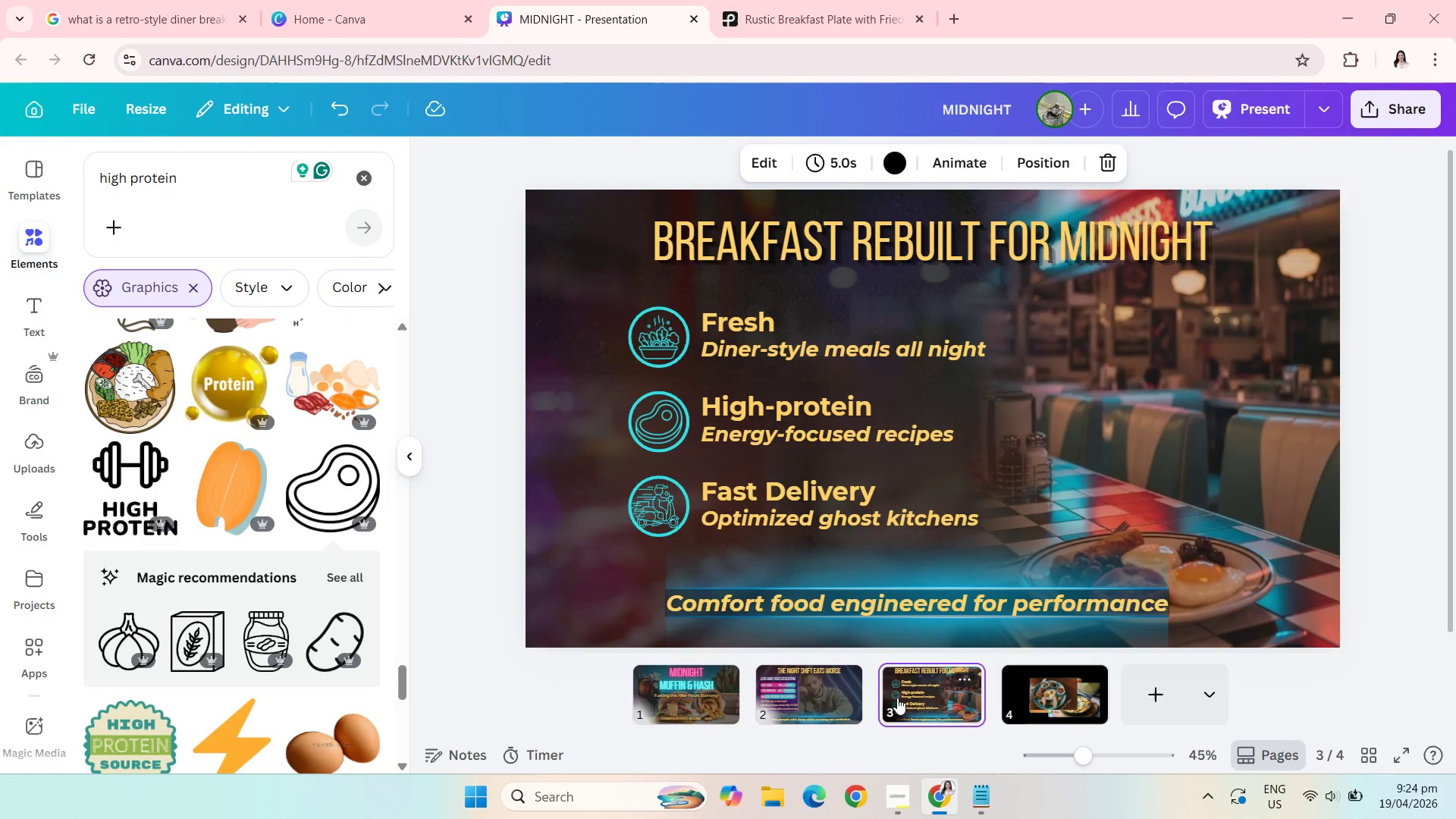 
left_click([548, 548])
 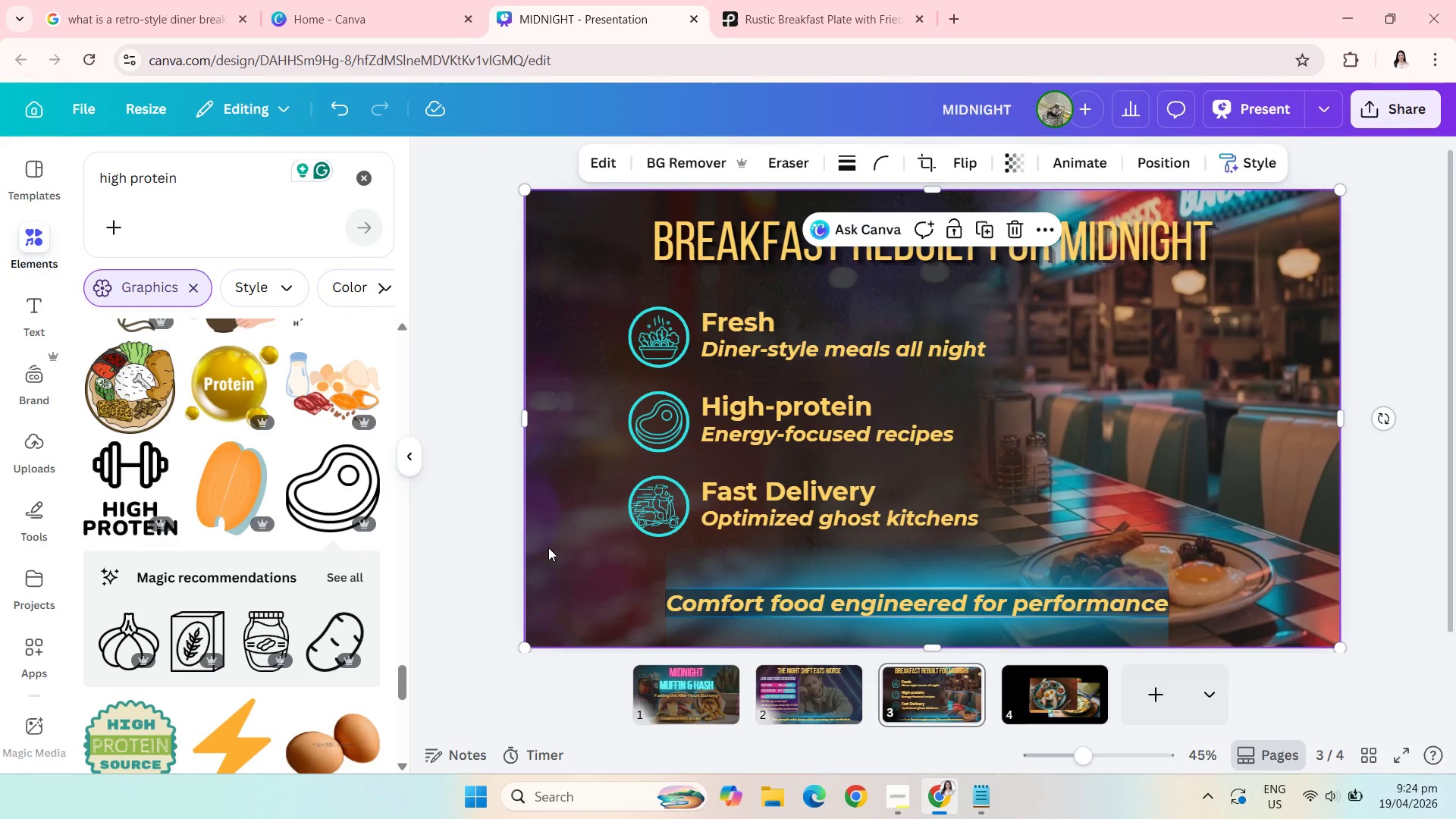 
hold_key(key=ControlLeft, duration=1.81)
 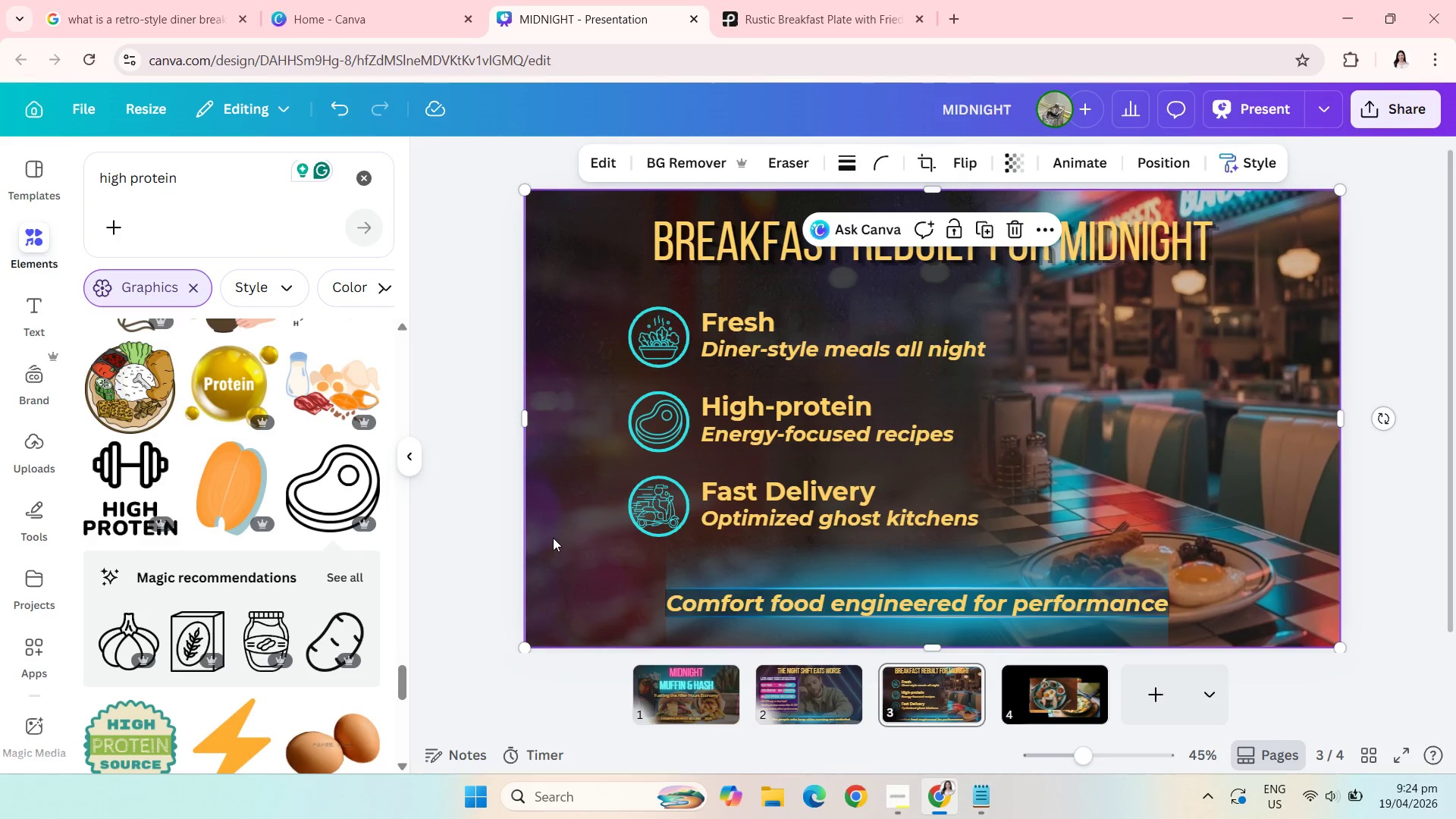 
left_click_drag(start_coordinate=[553, 538], to_coordinate=[631, 554])
 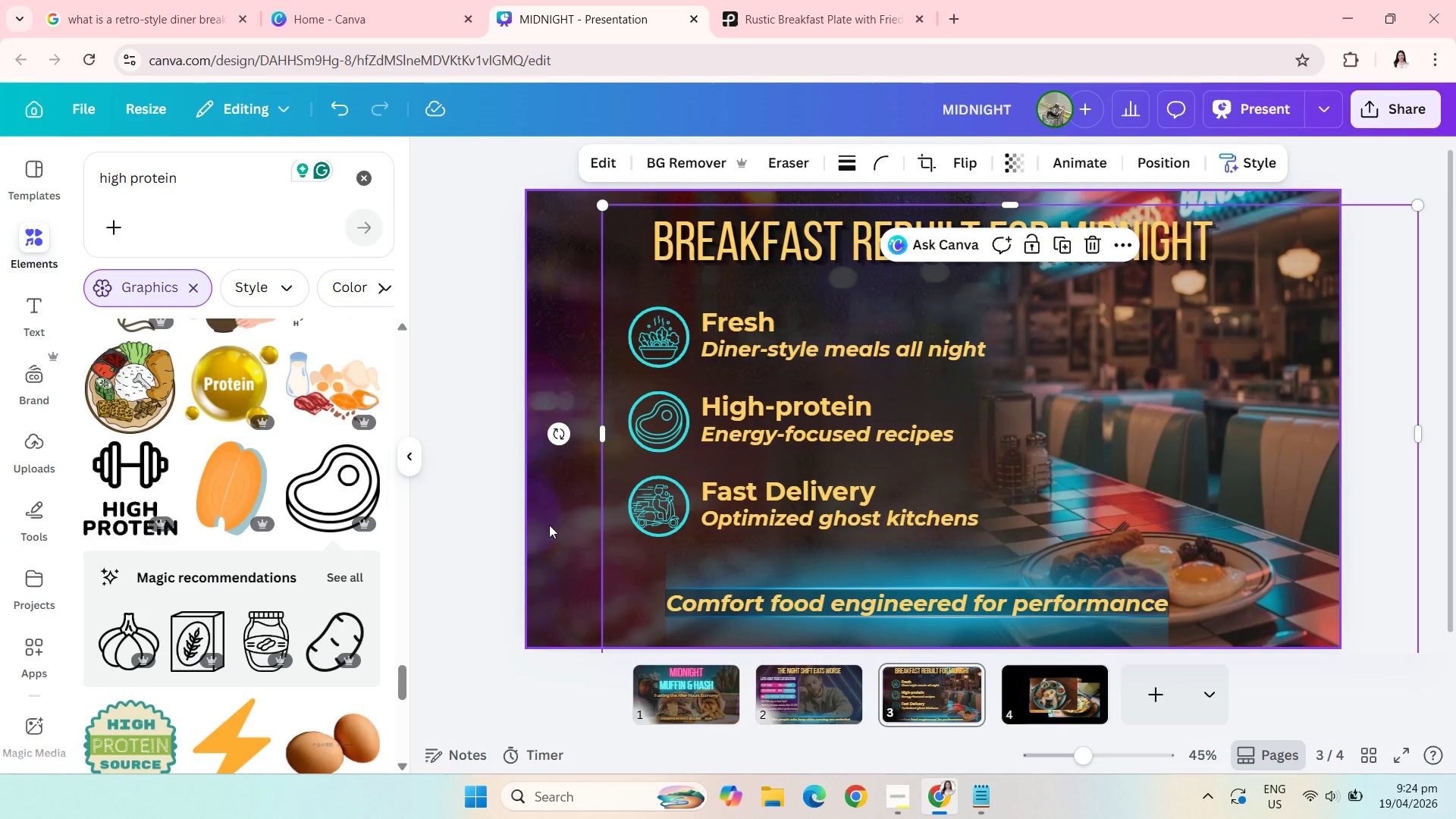 
left_click_drag(start_coordinate=[549, 525], to_coordinate=[570, 532])
 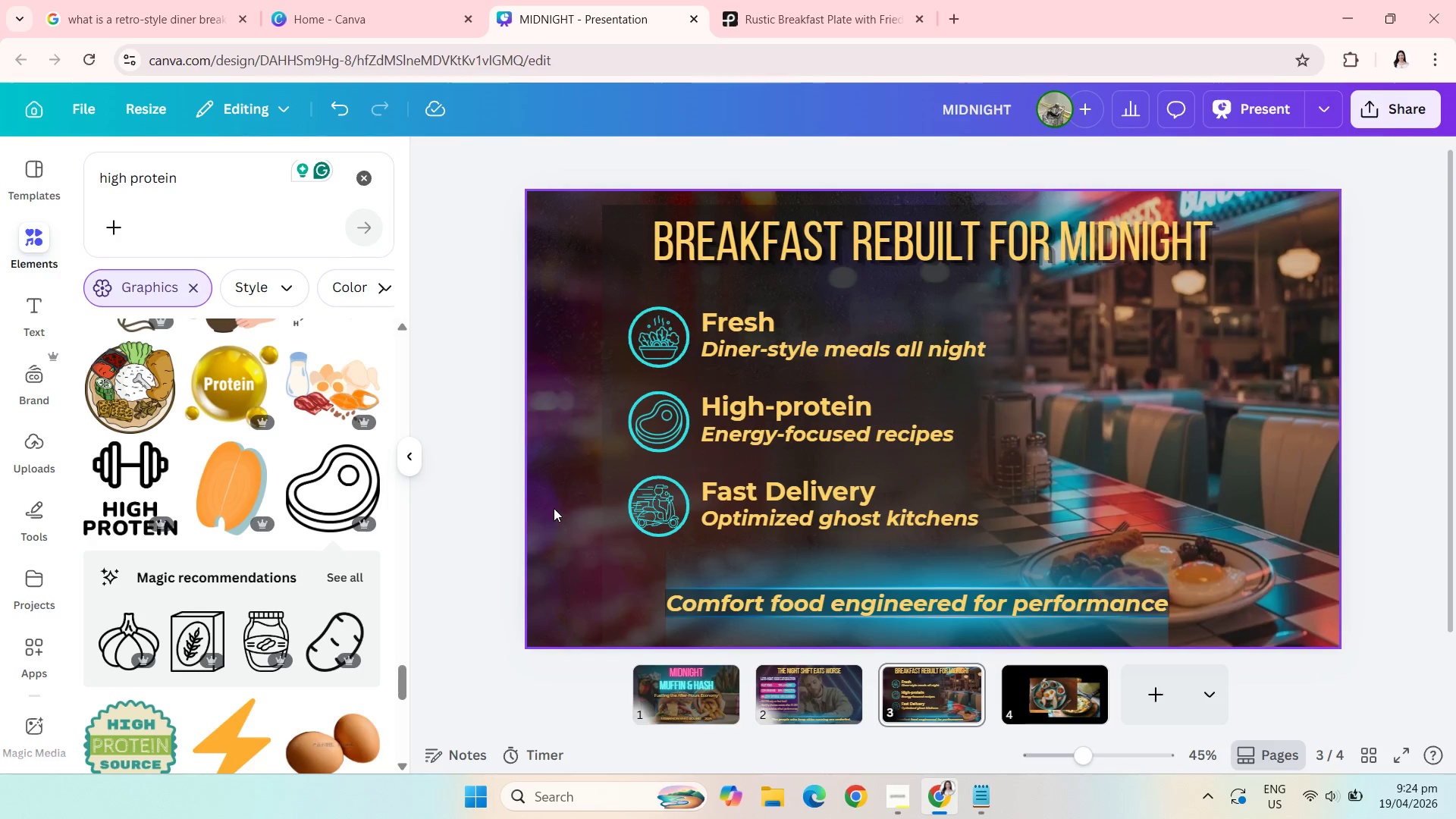 
hold_key(key=ControlLeft, duration=0.36)
 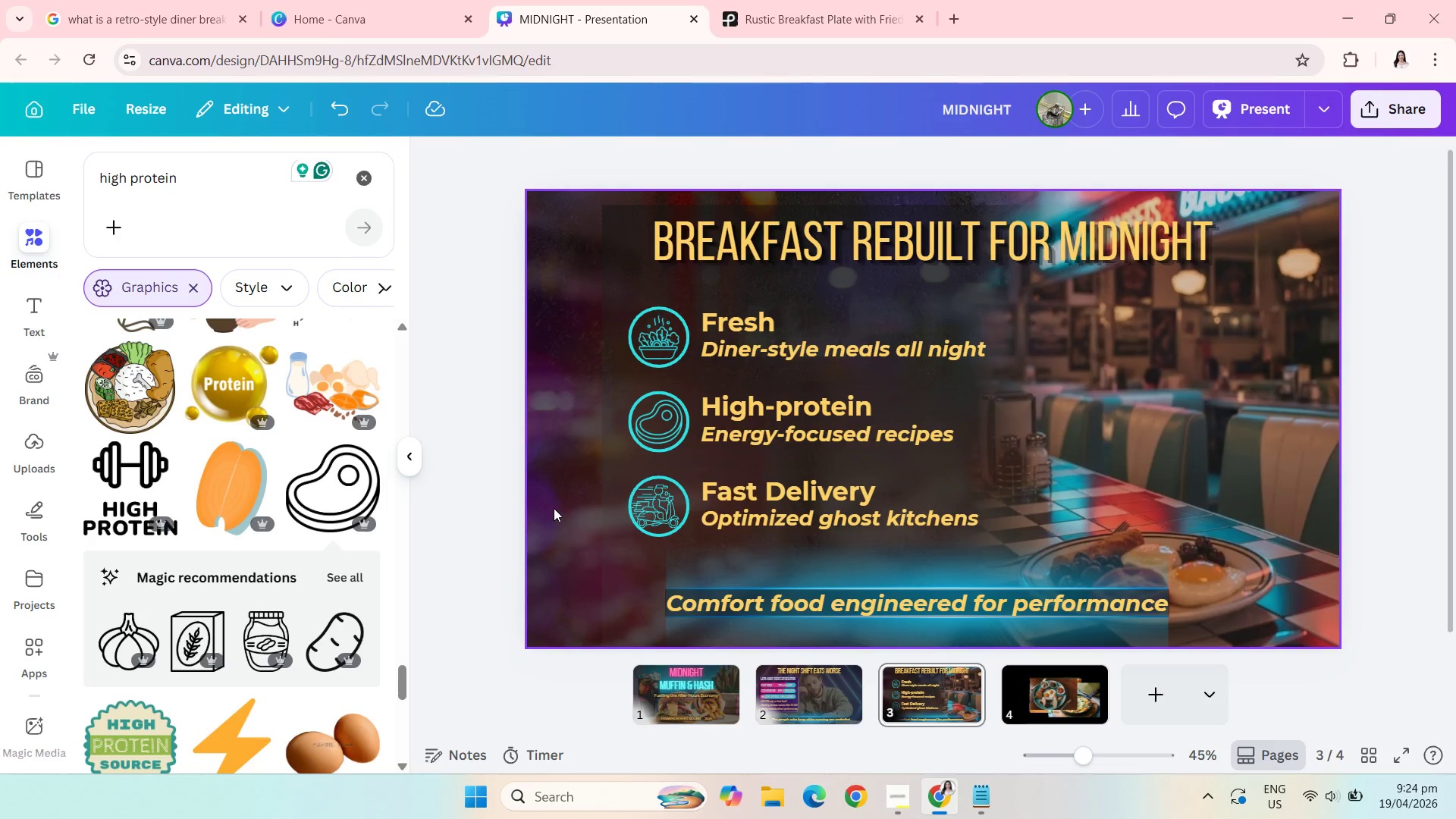 
left_click([554, 508])
 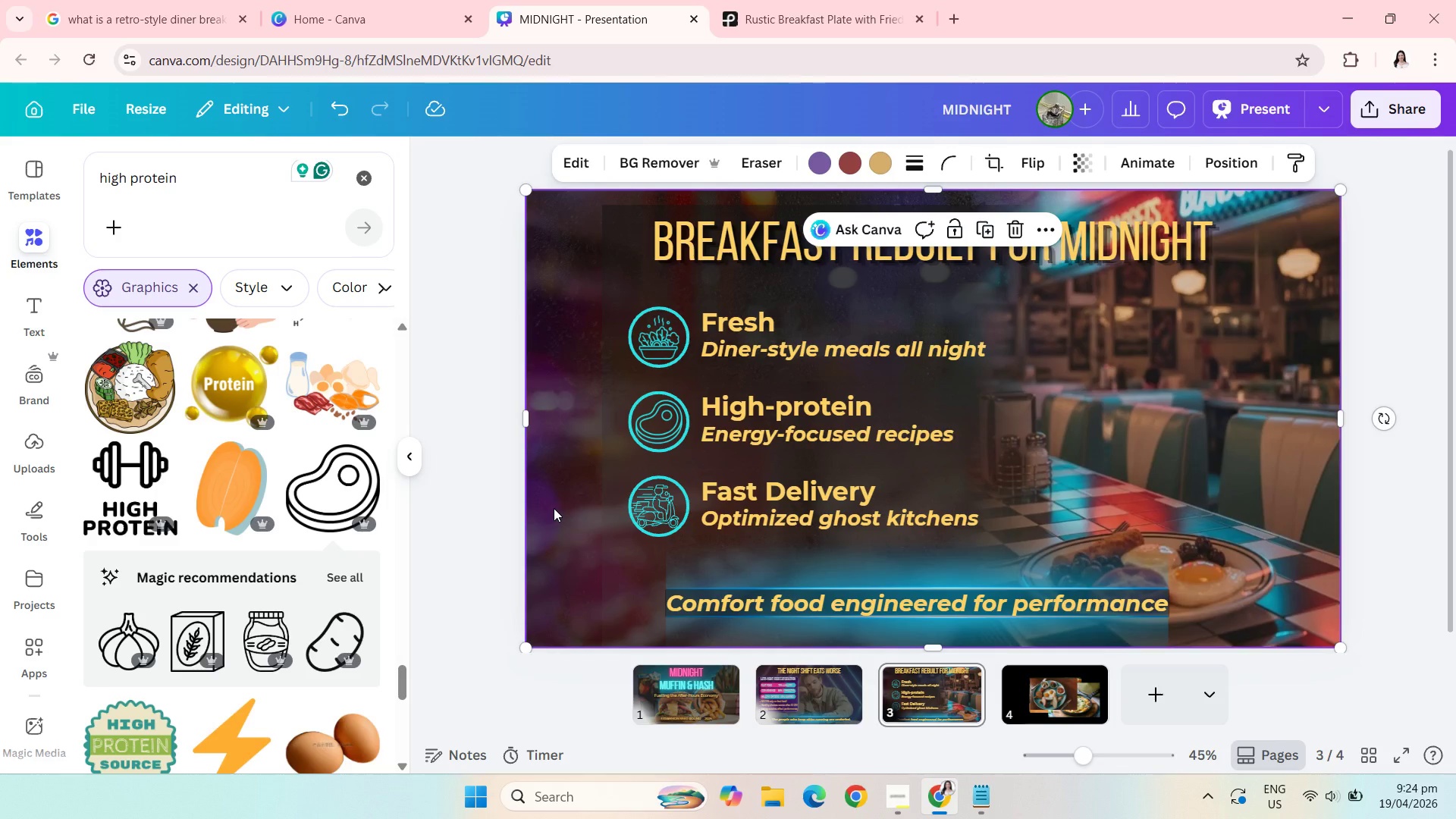 
left_click_drag(start_coordinate=[554, 508], to_coordinate=[632, 513])
 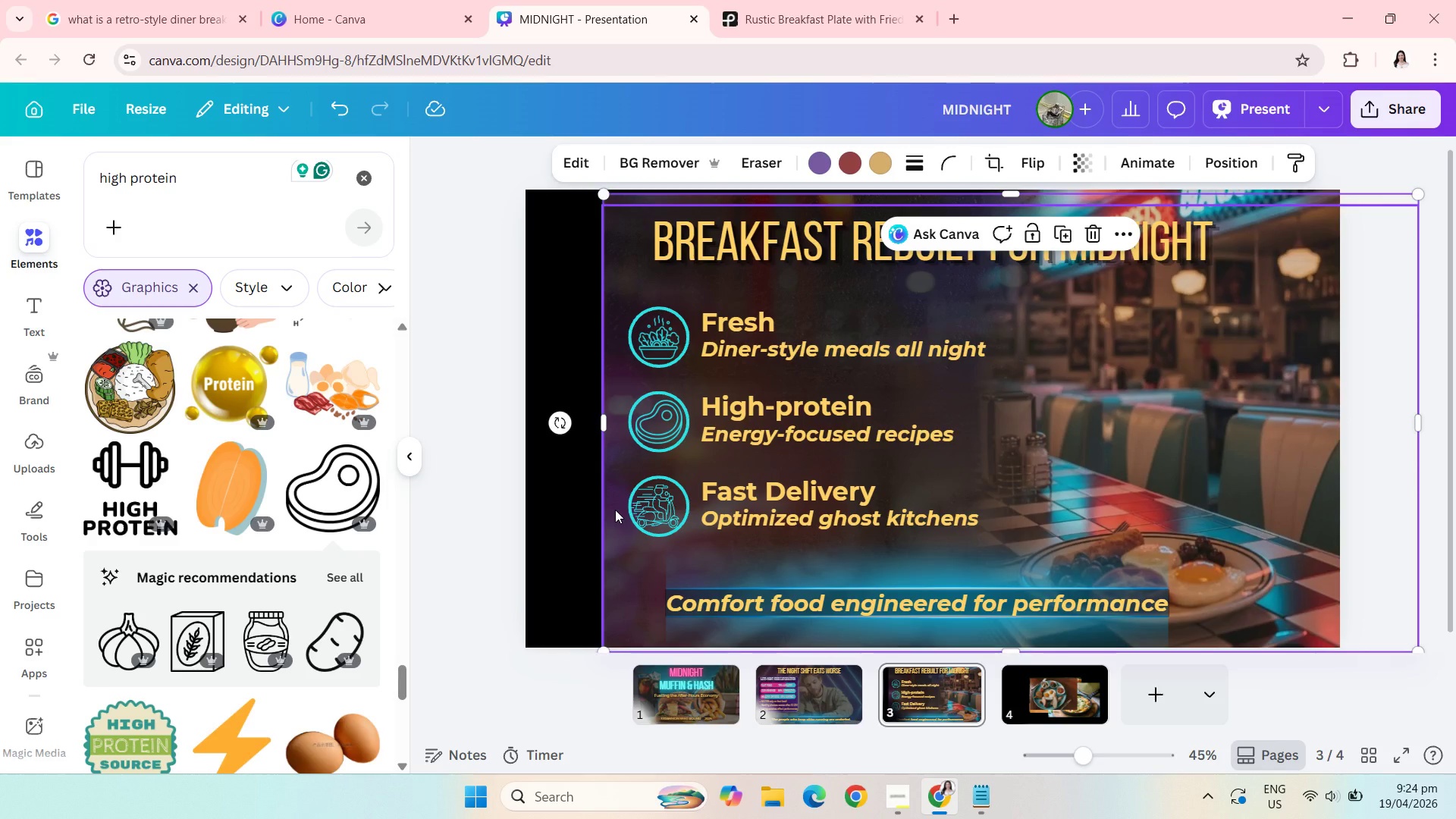 
left_click_drag(start_coordinate=[615, 510], to_coordinate=[576, 490])
 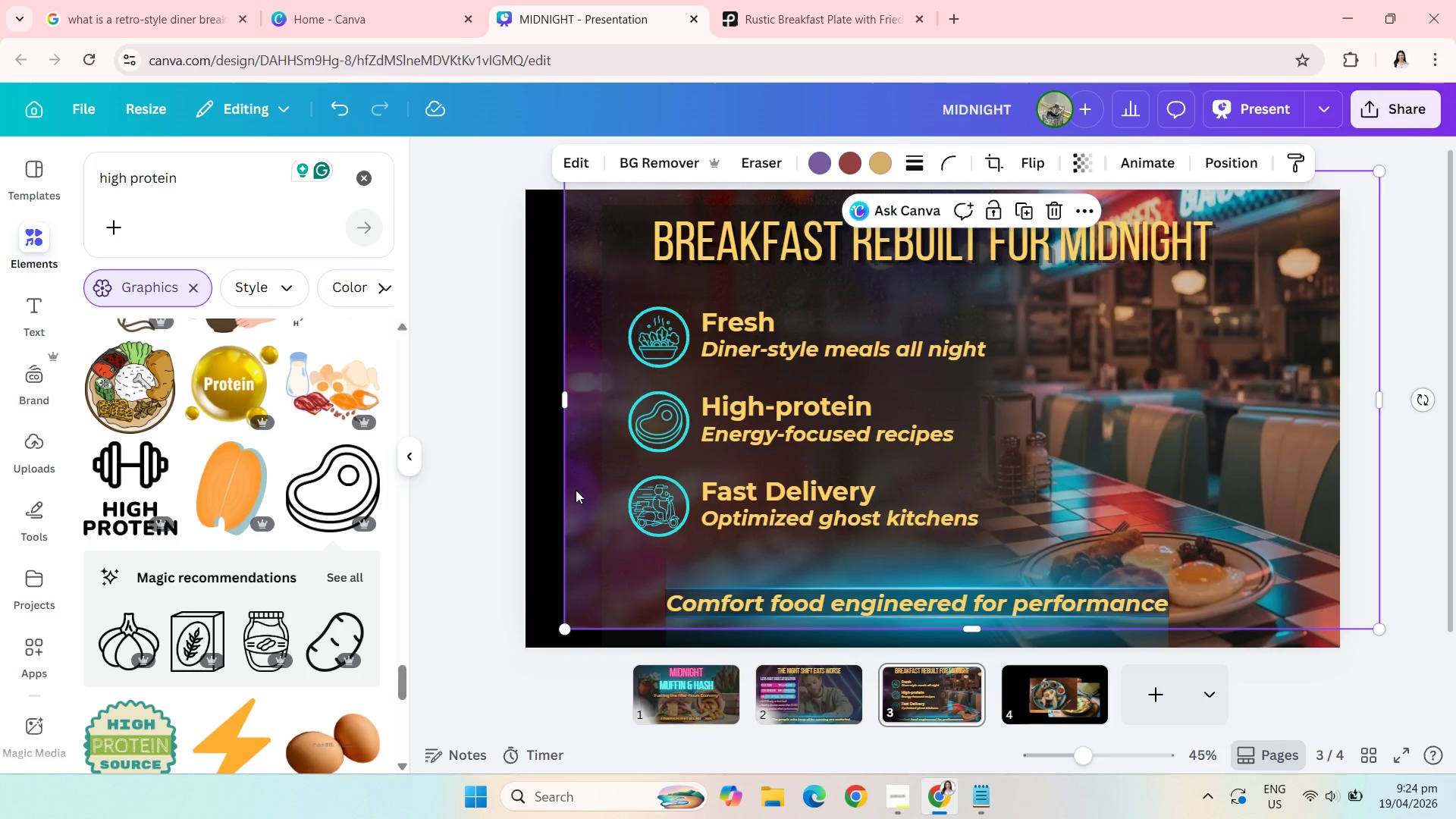 
key(Control+C)
 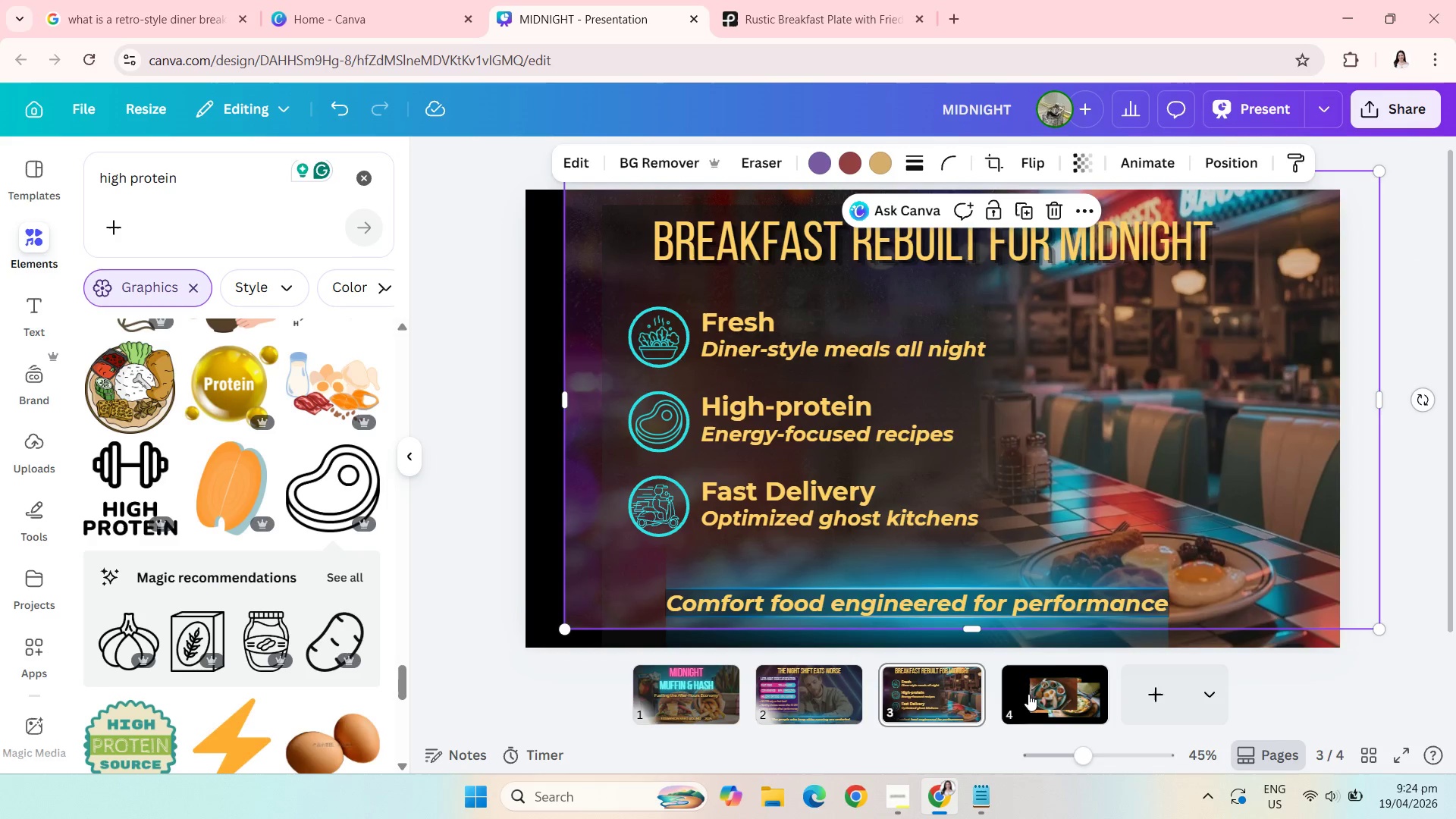 
left_click([1037, 701])
 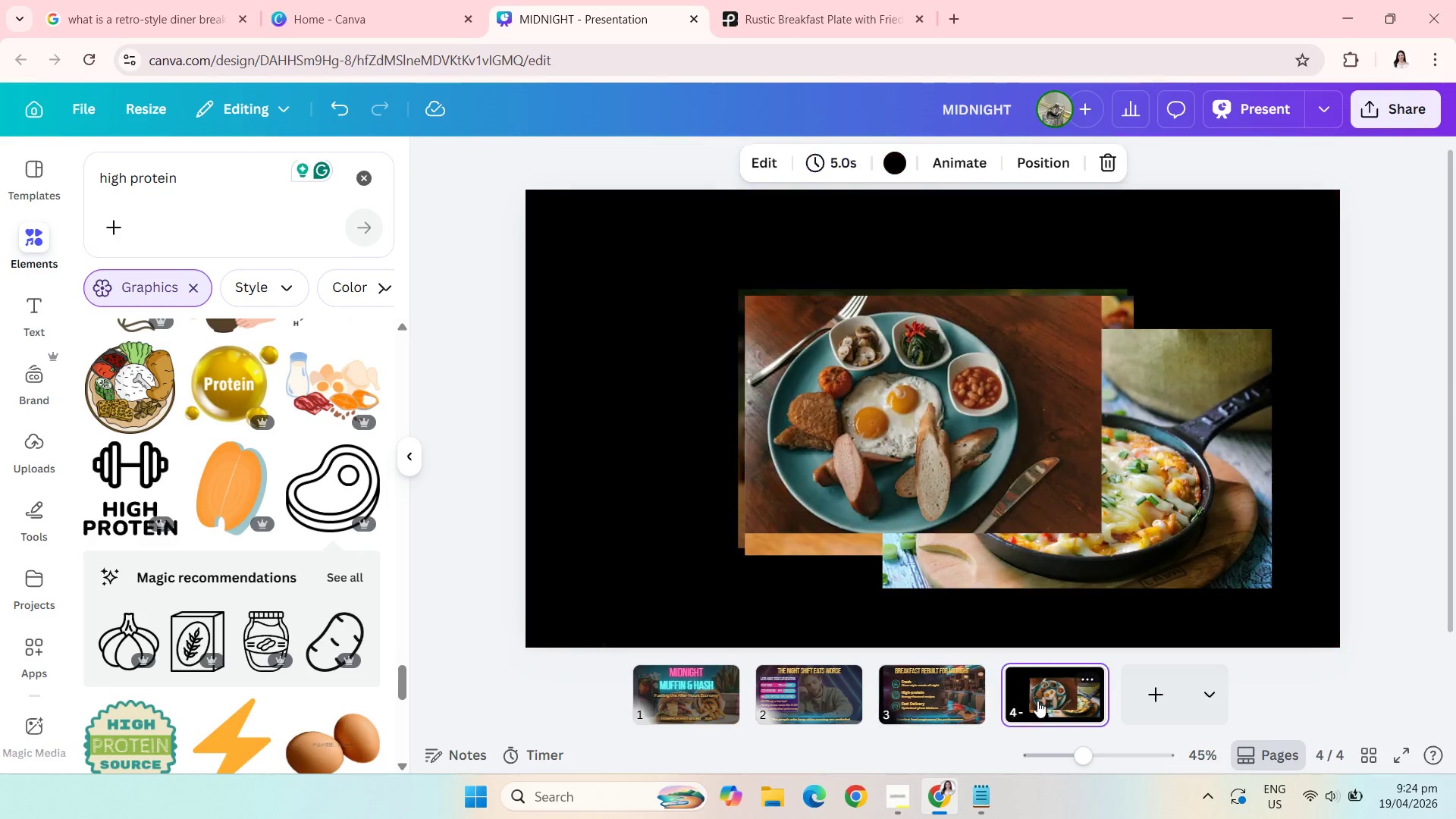 
key(Control+V)
 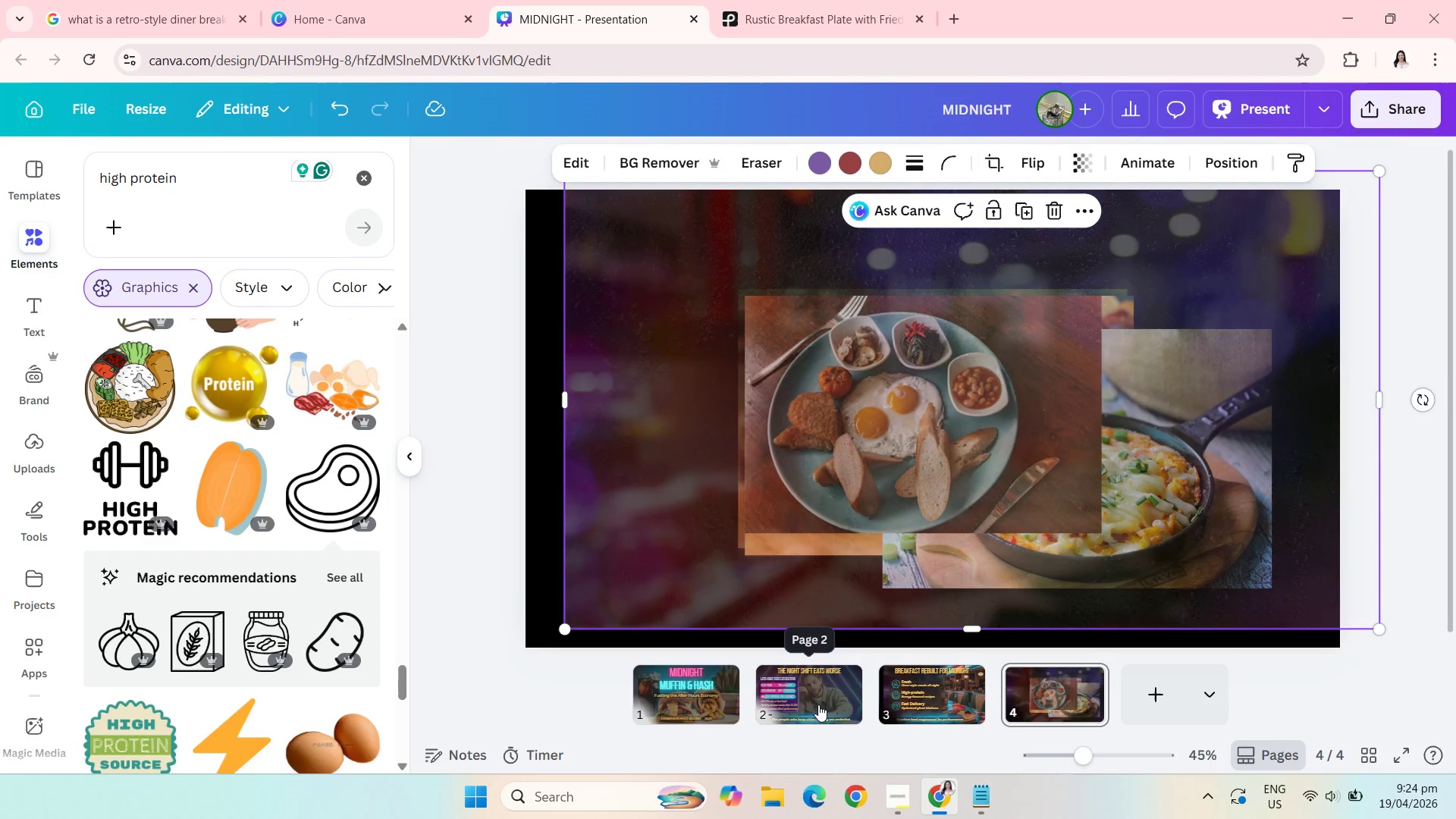 
left_click([918, 693])
 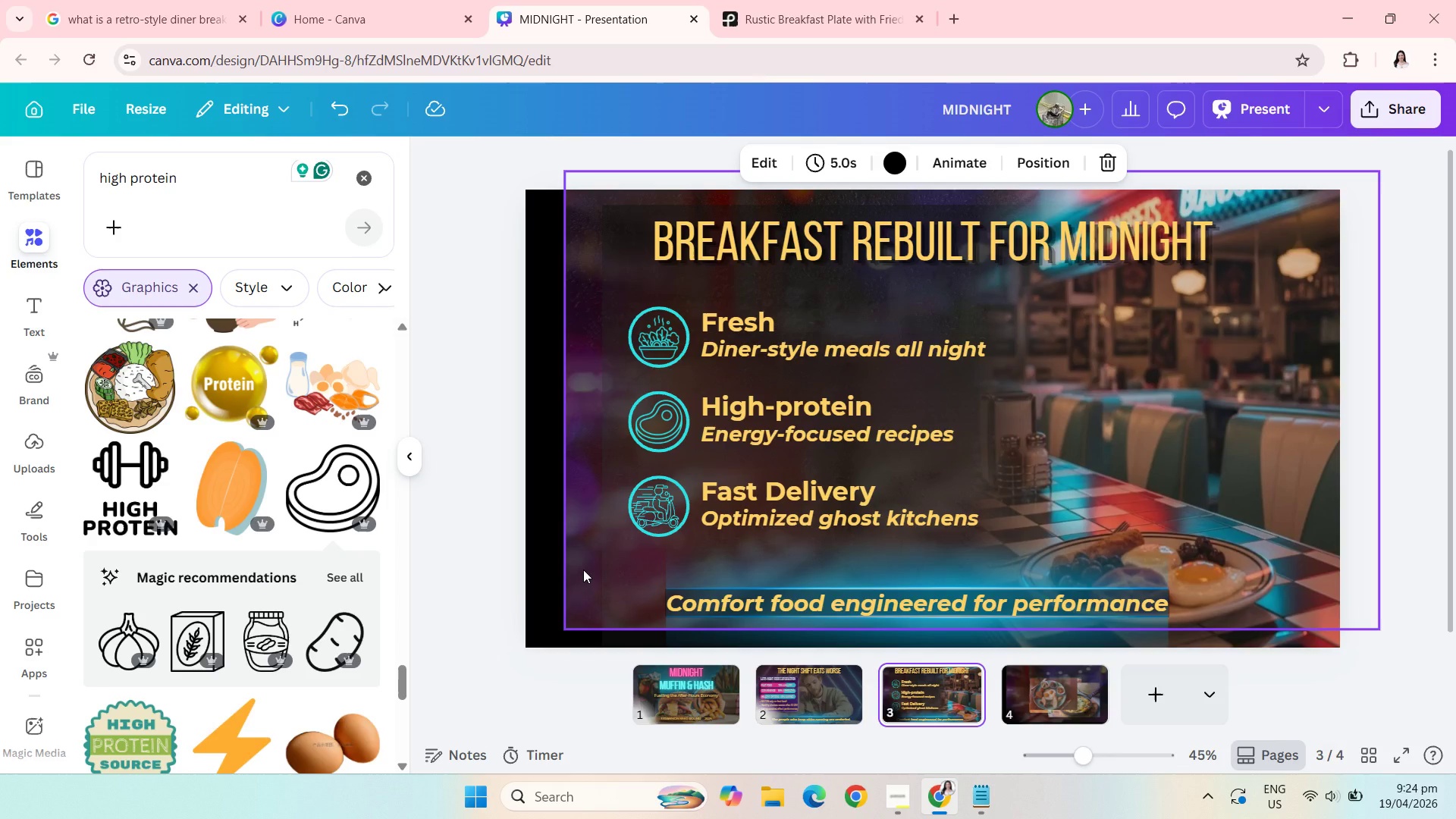 
left_click_drag(start_coordinate=[583, 570], to_coordinate=[545, 588])
 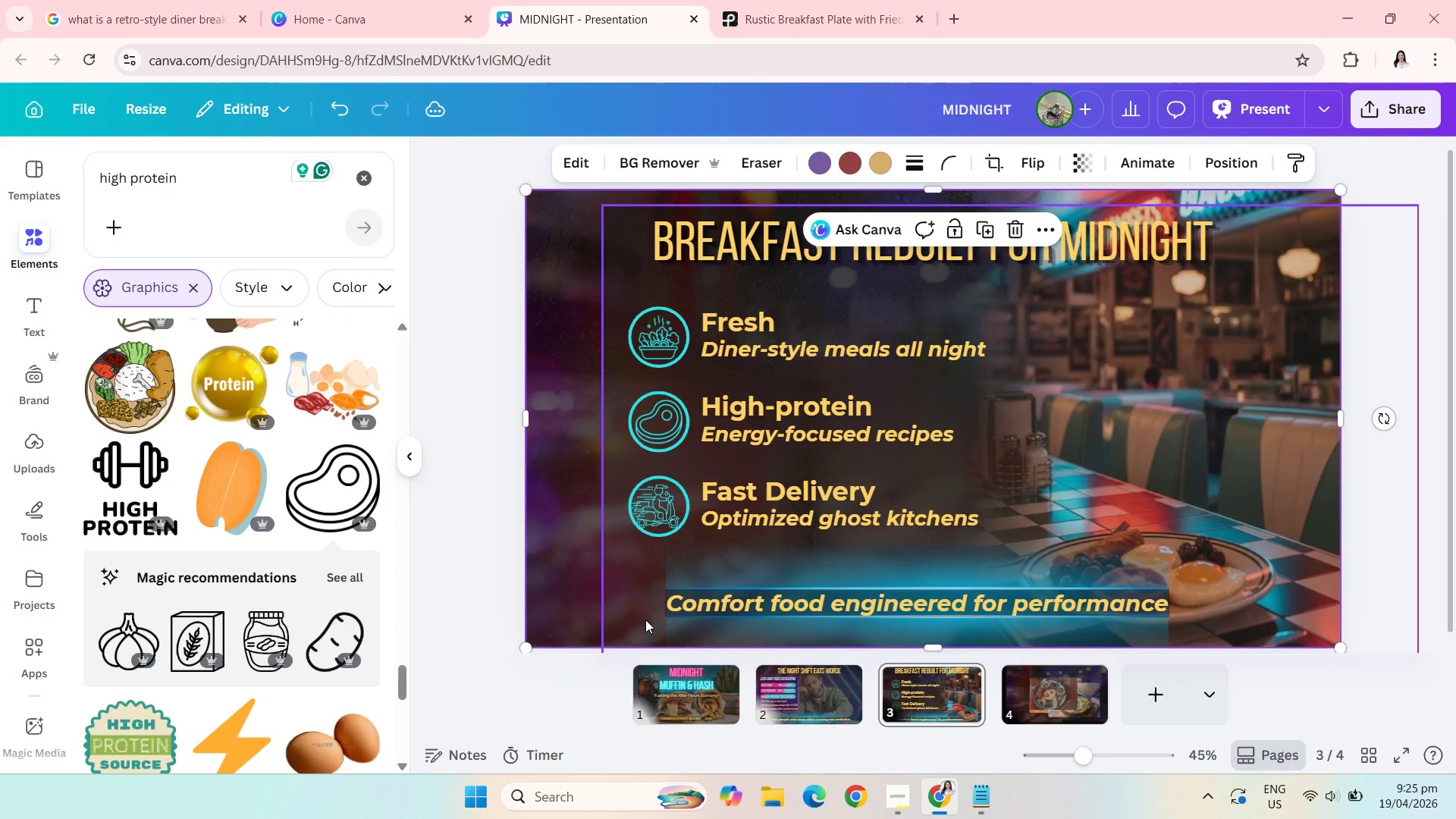 
wait(6.2)
 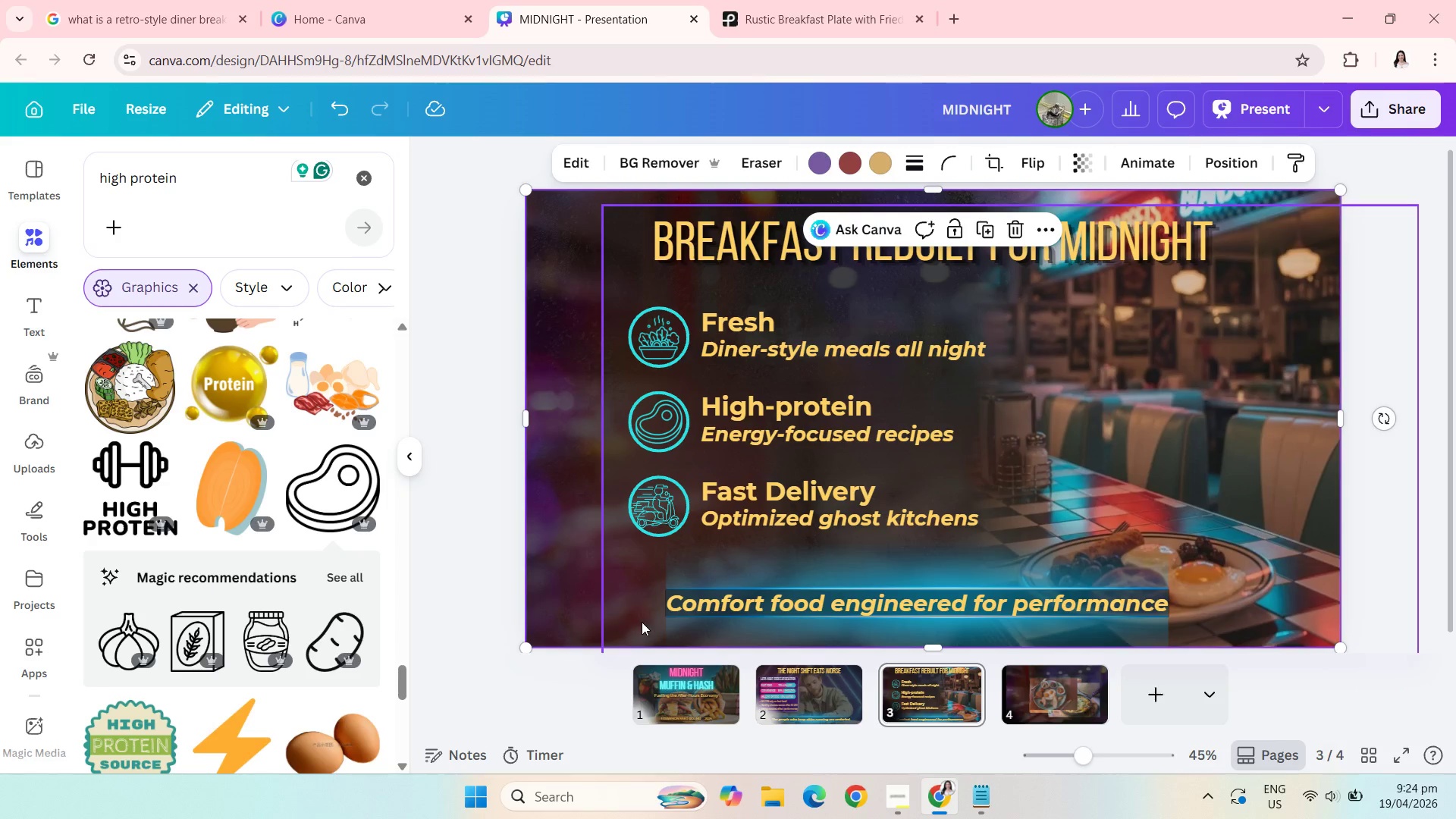 
left_click_drag(start_coordinate=[640, 271], to_coordinate=[644, 268])
 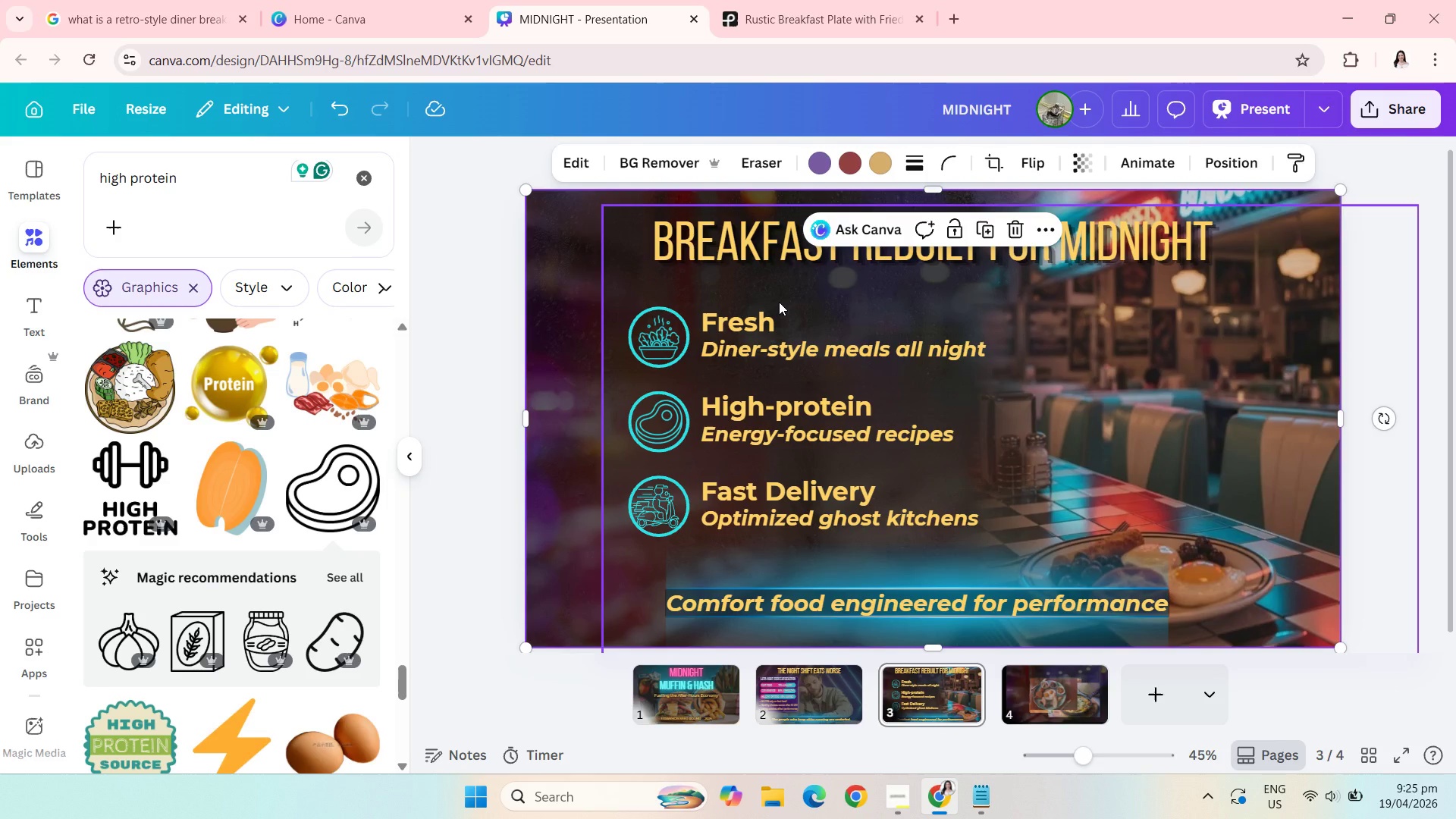 
left_click([779, 302])
 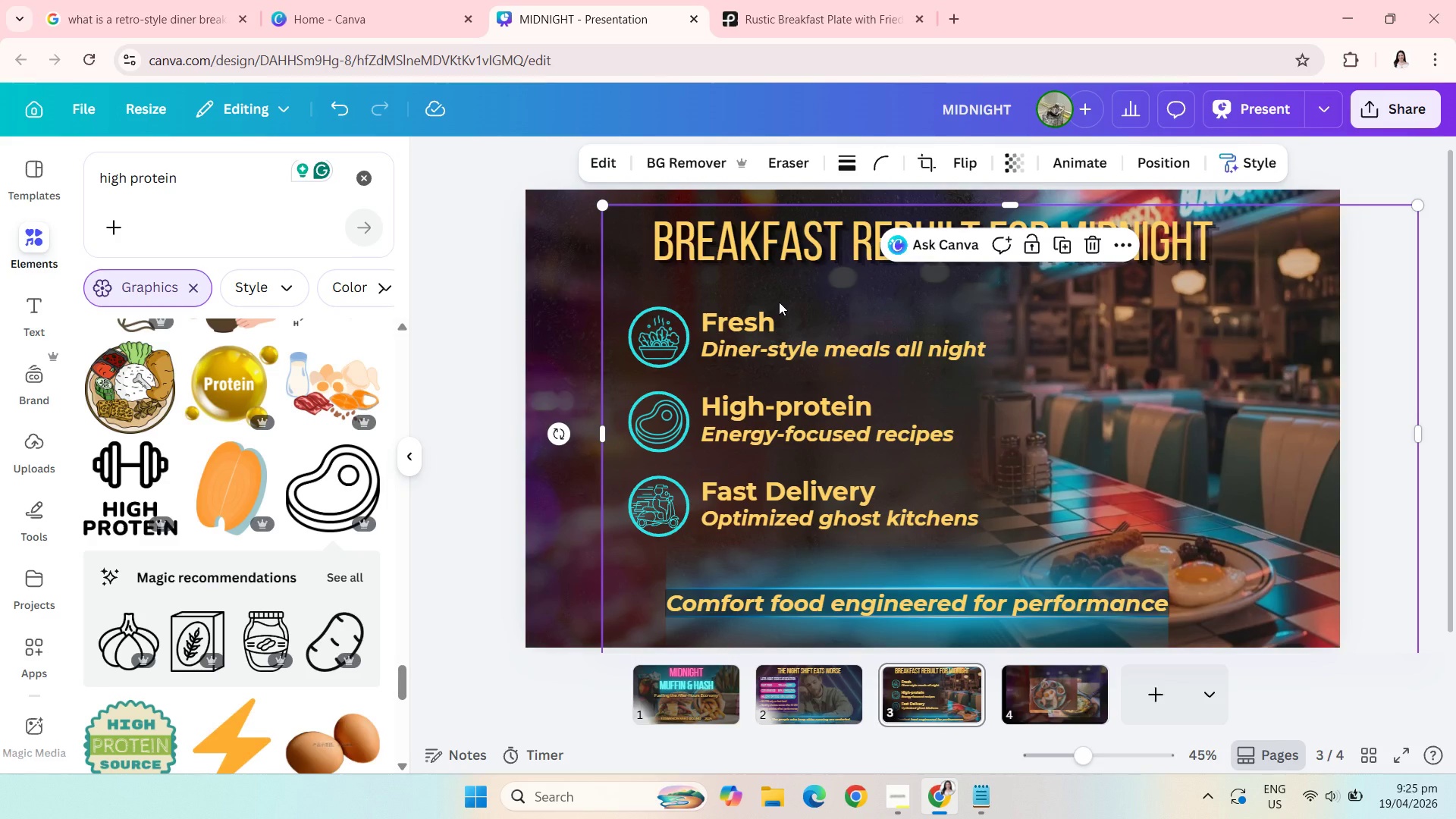 
left_click_drag(start_coordinate=[779, 302], to_coordinate=[701, 287])
 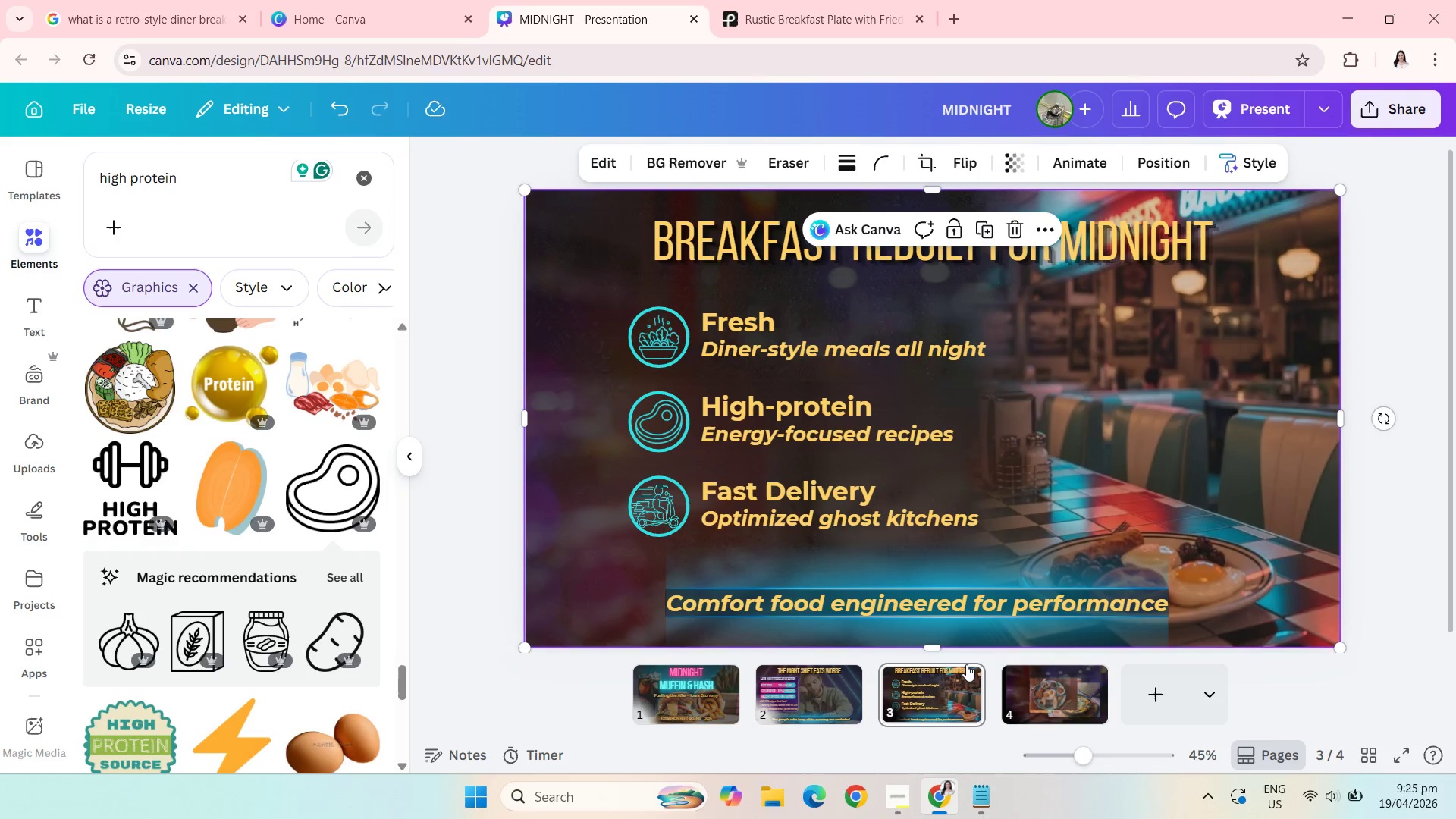 
left_click([1071, 697])
 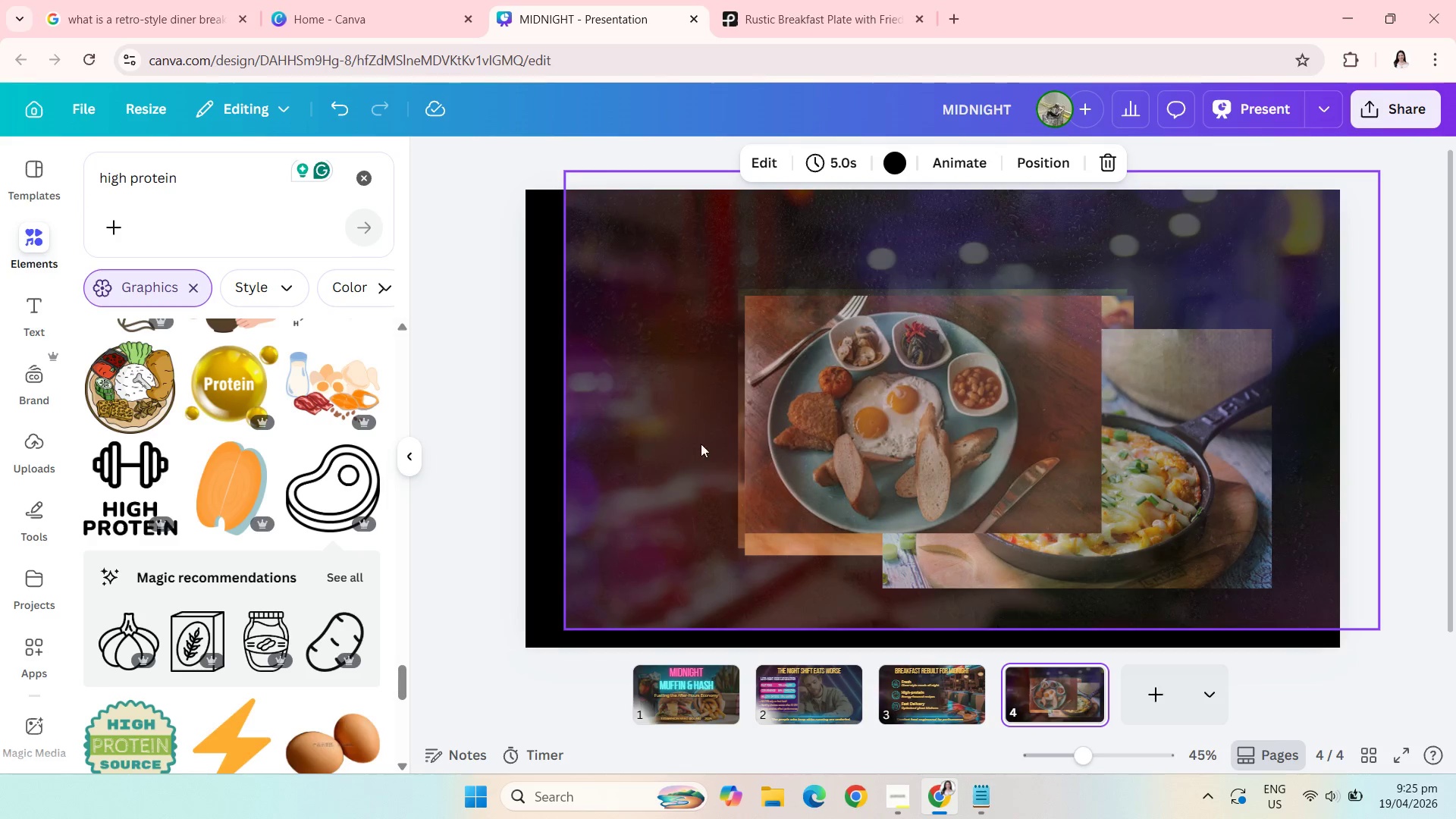 
left_click_drag(start_coordinate=[675, 411], to_coordinate=[635, 428])
 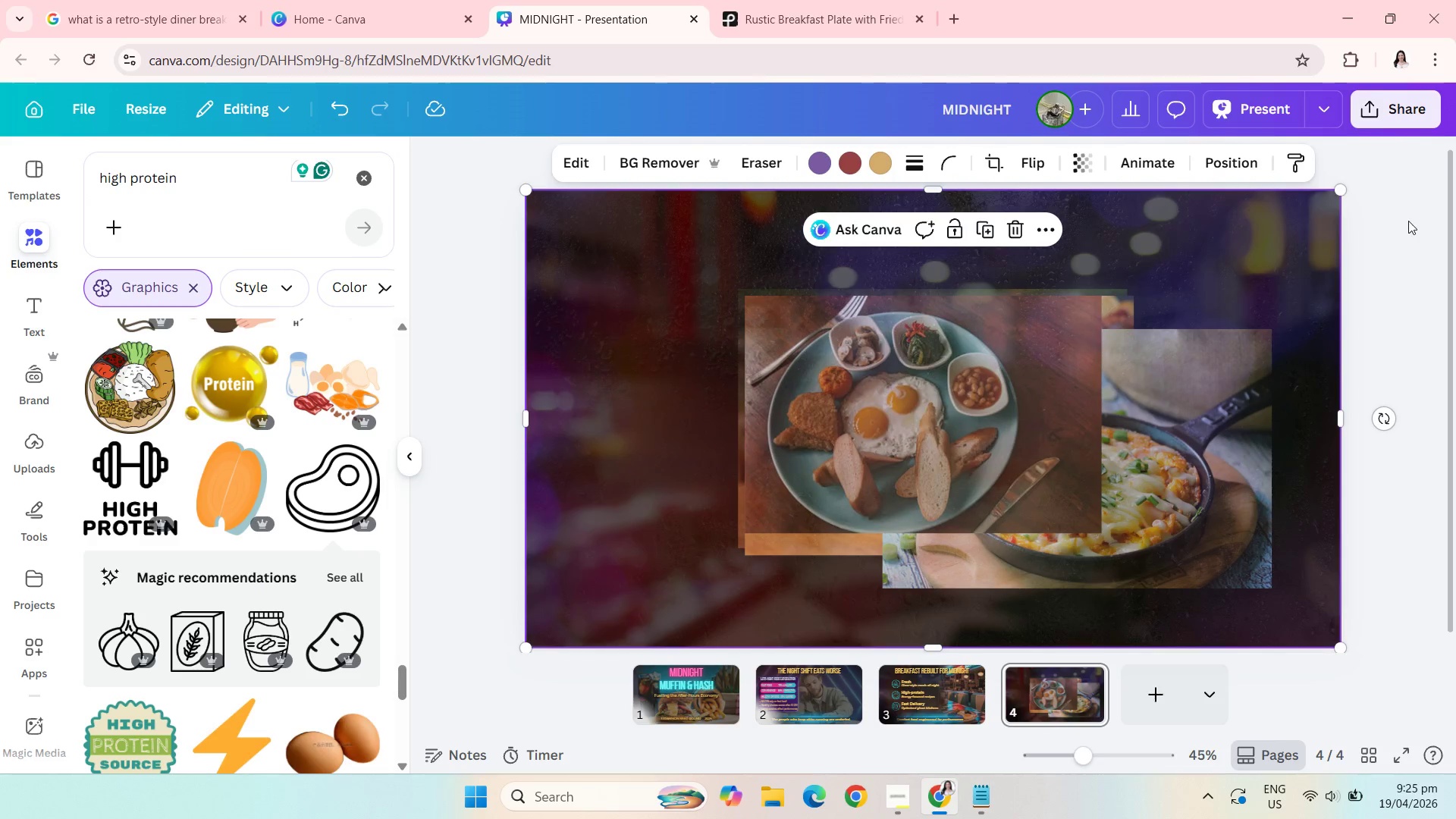 
left_click([1399, 261])
 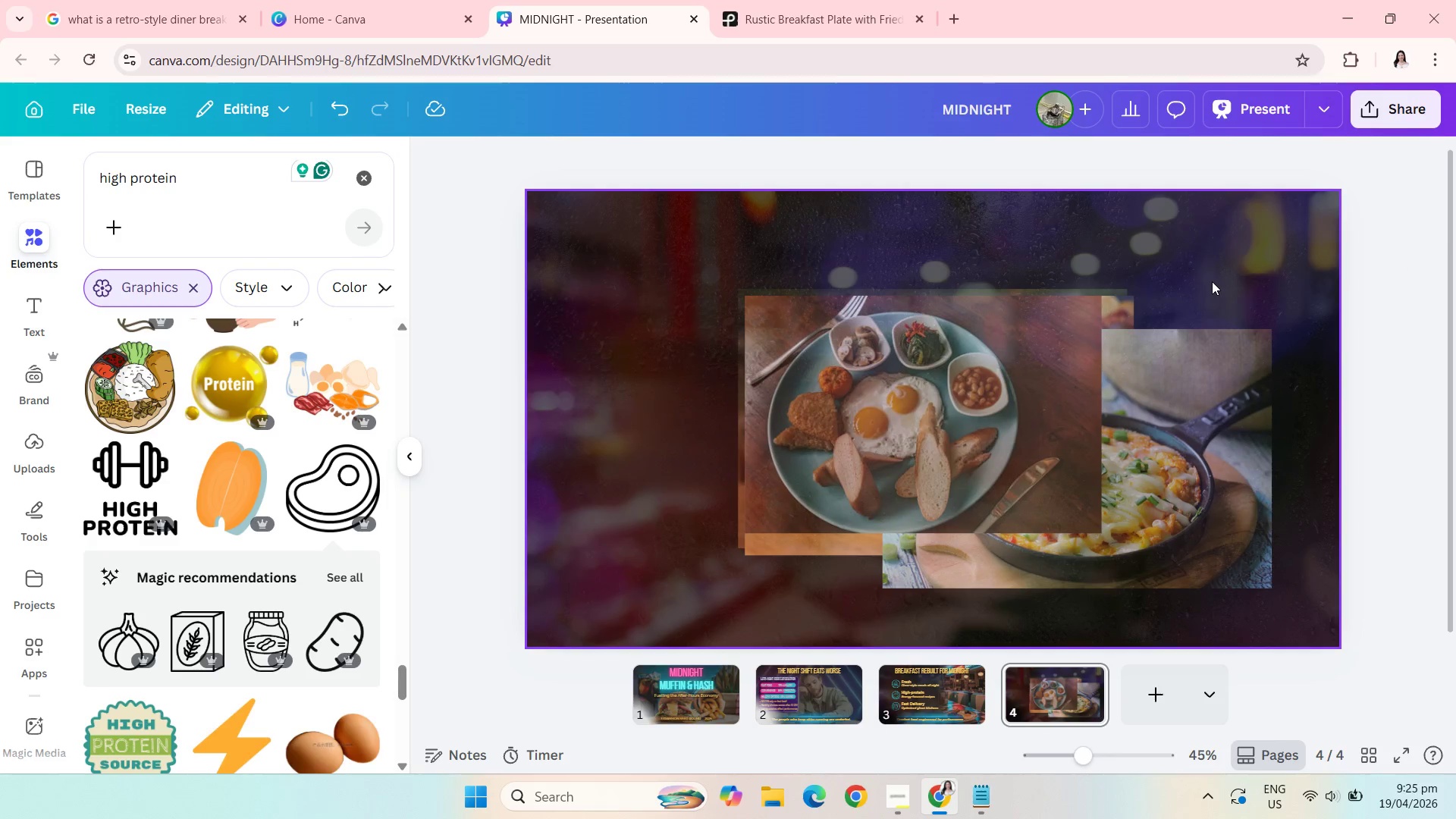 
left_click([1212, 281])
 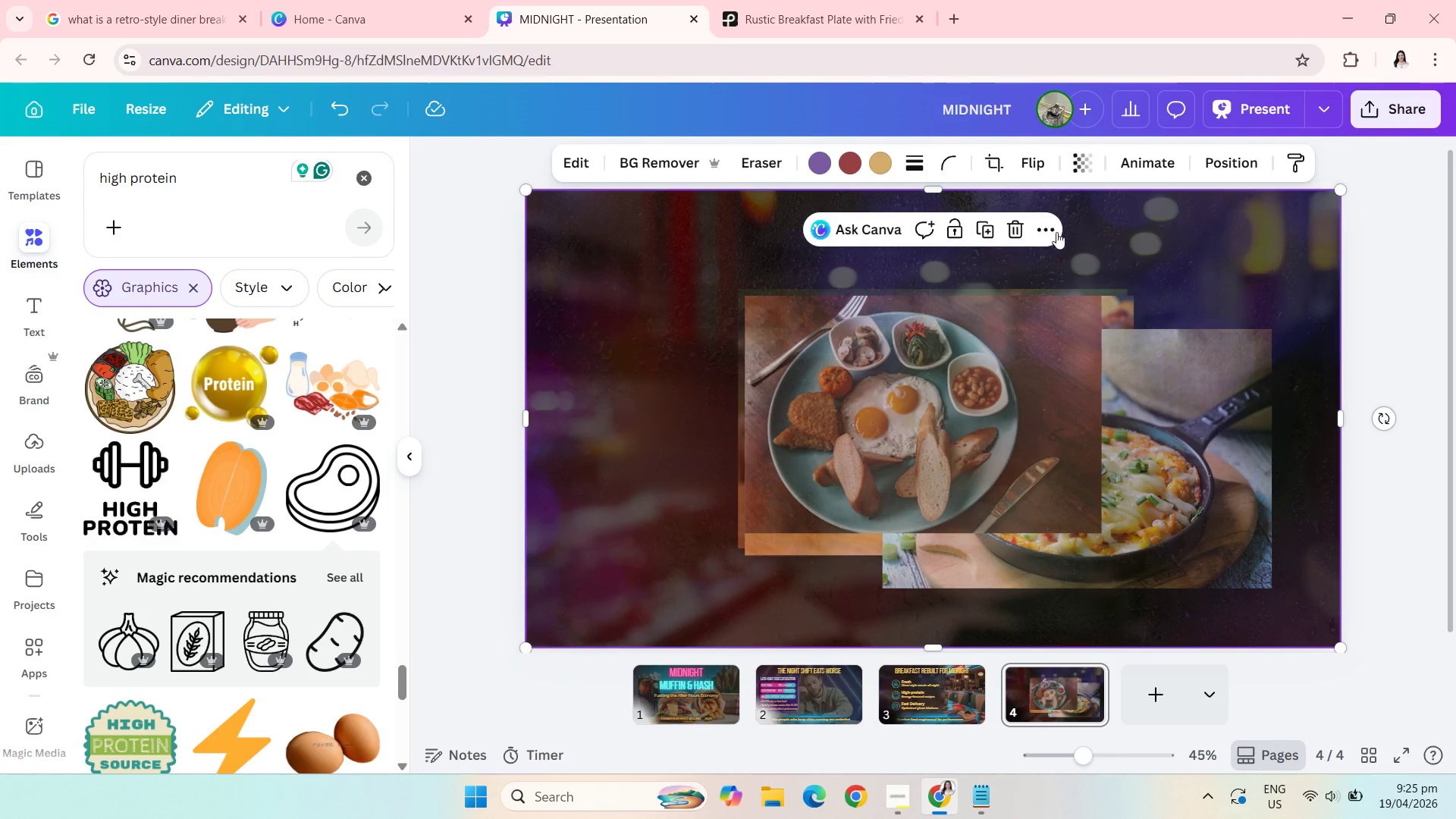 
left_click([1047, 228])
 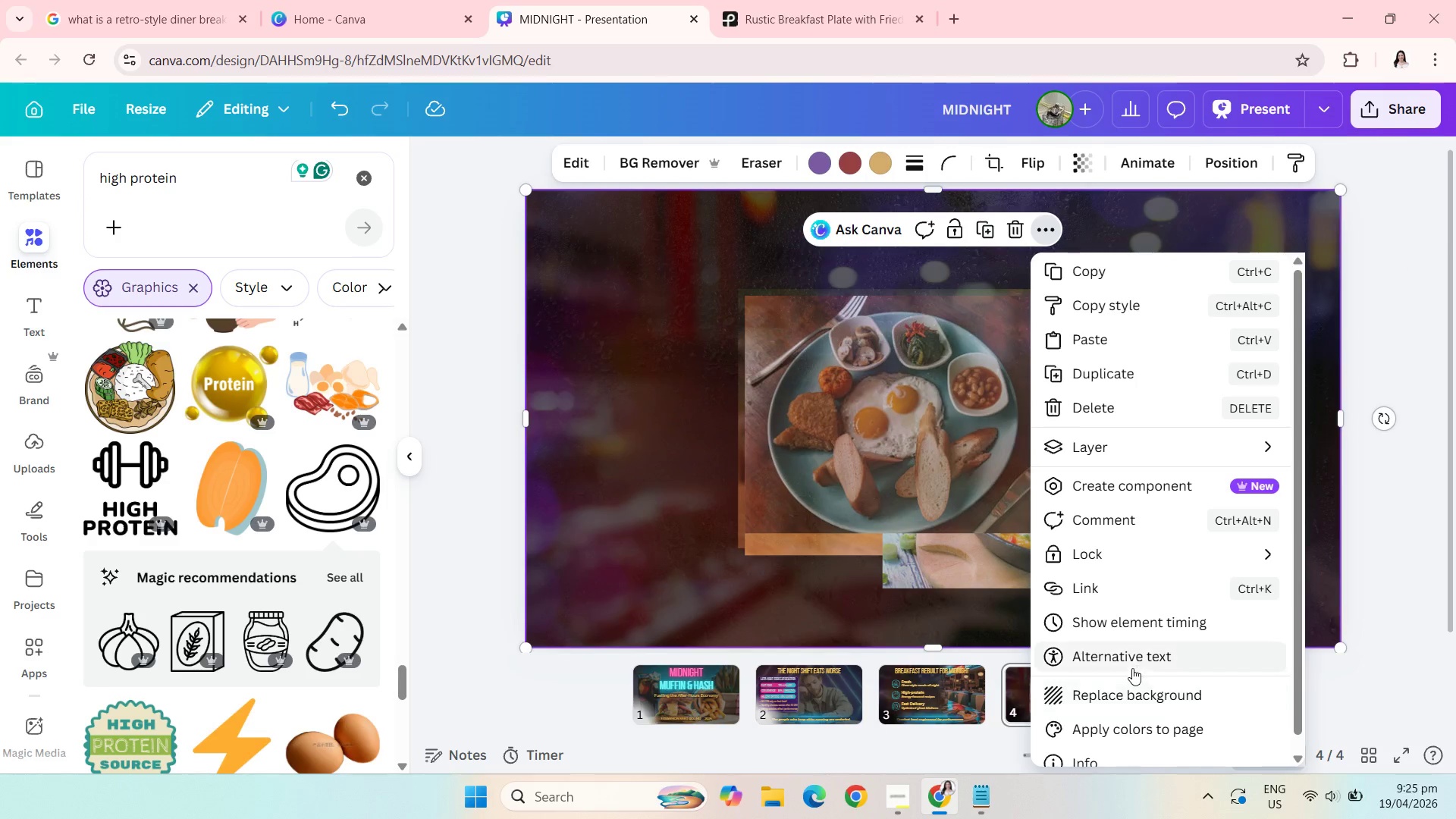 
left_click([1112, 693])
 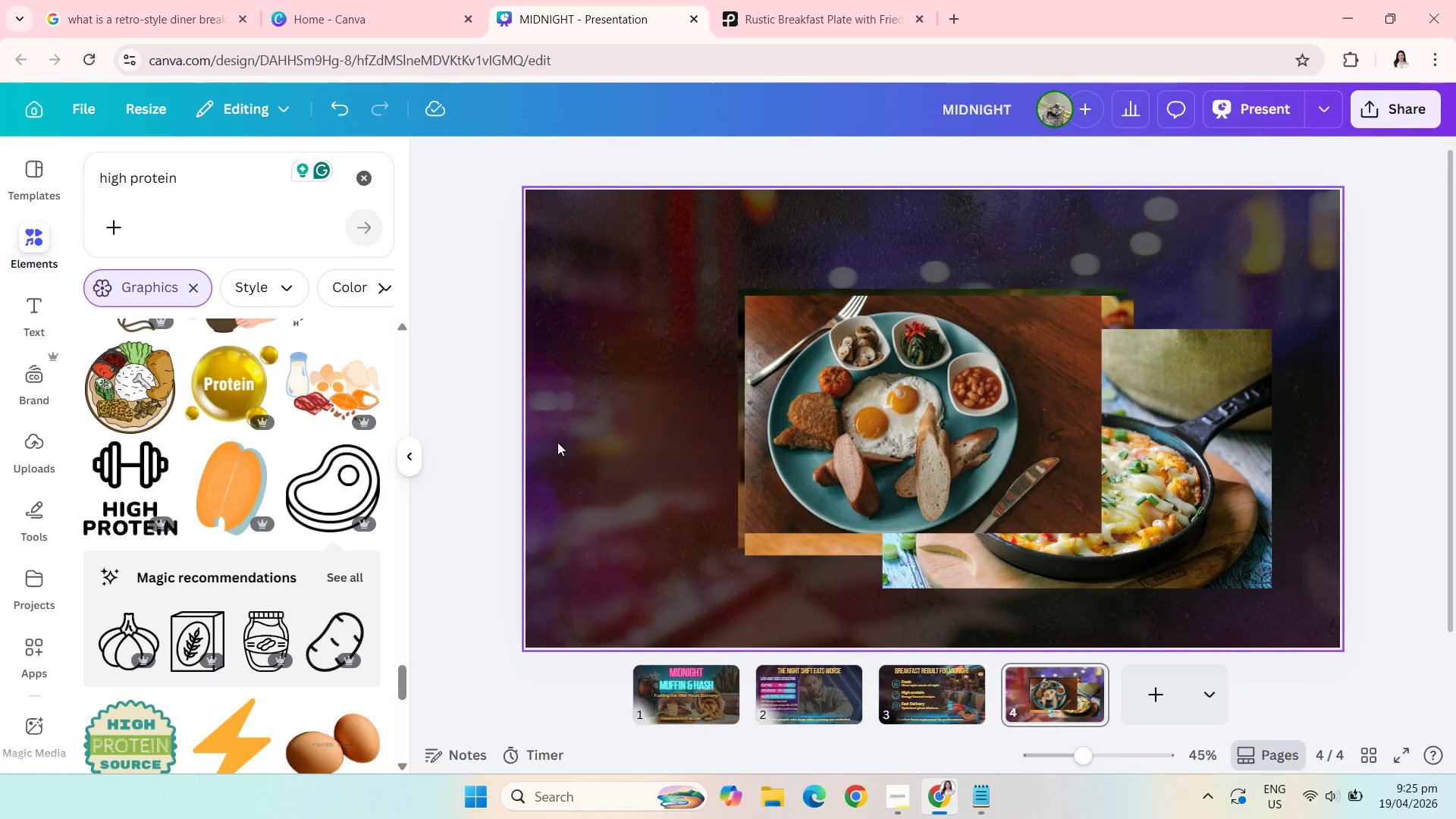 
left_click([465, 331])
 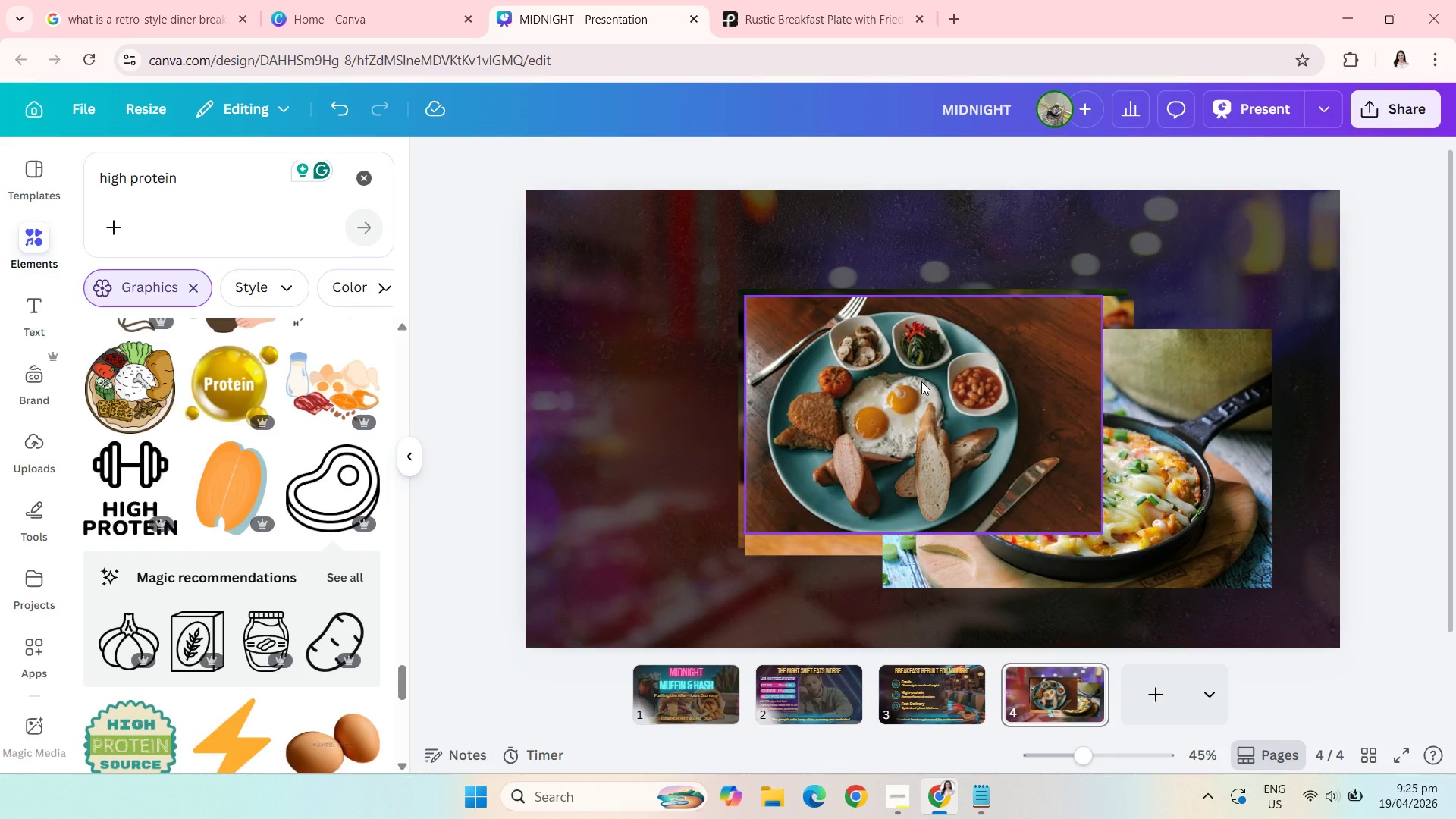 
left_click_drag(start_coordinate=[921, 381], to_coordinate=[943, 377])
 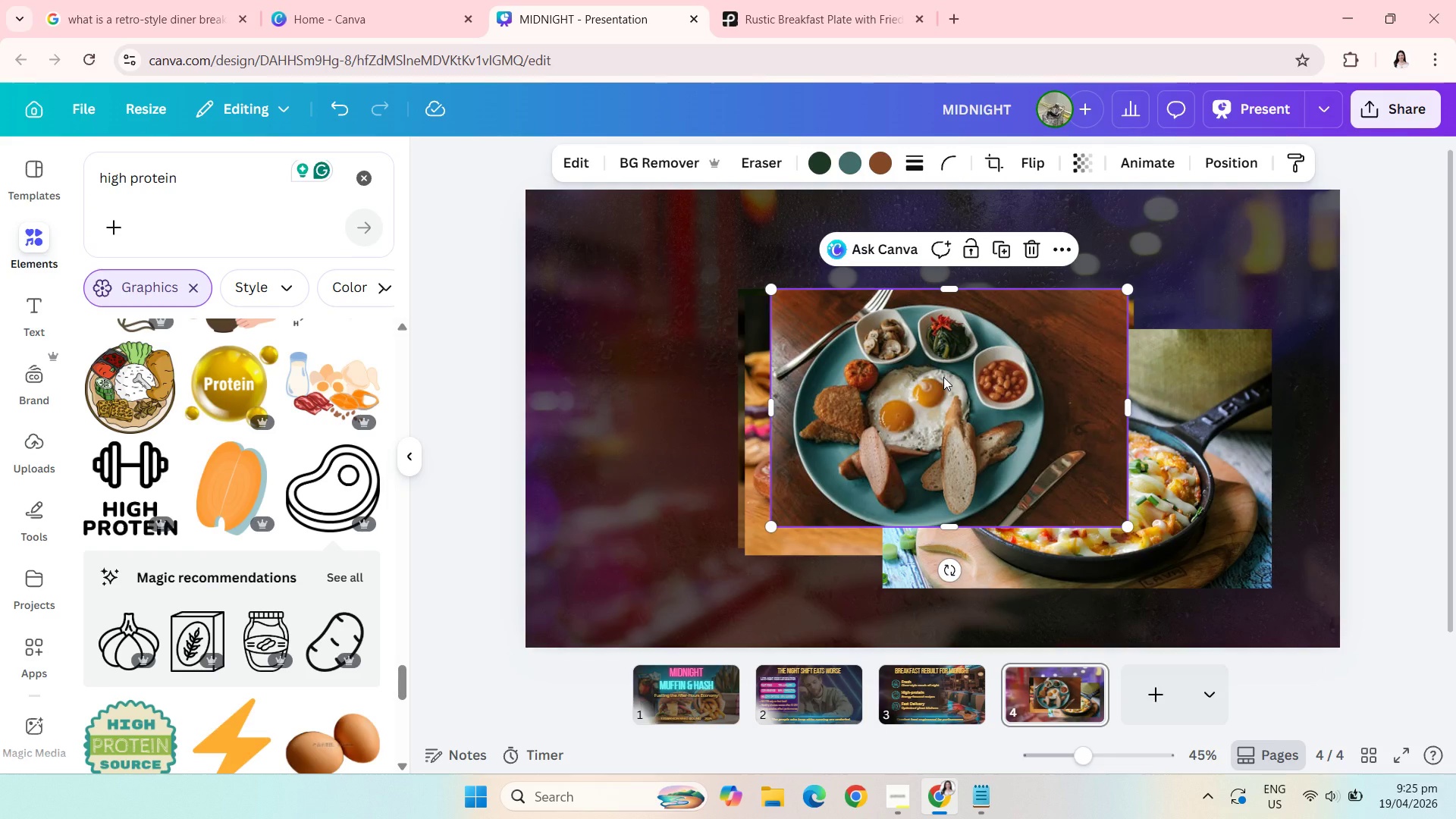 
wait(15.47)
 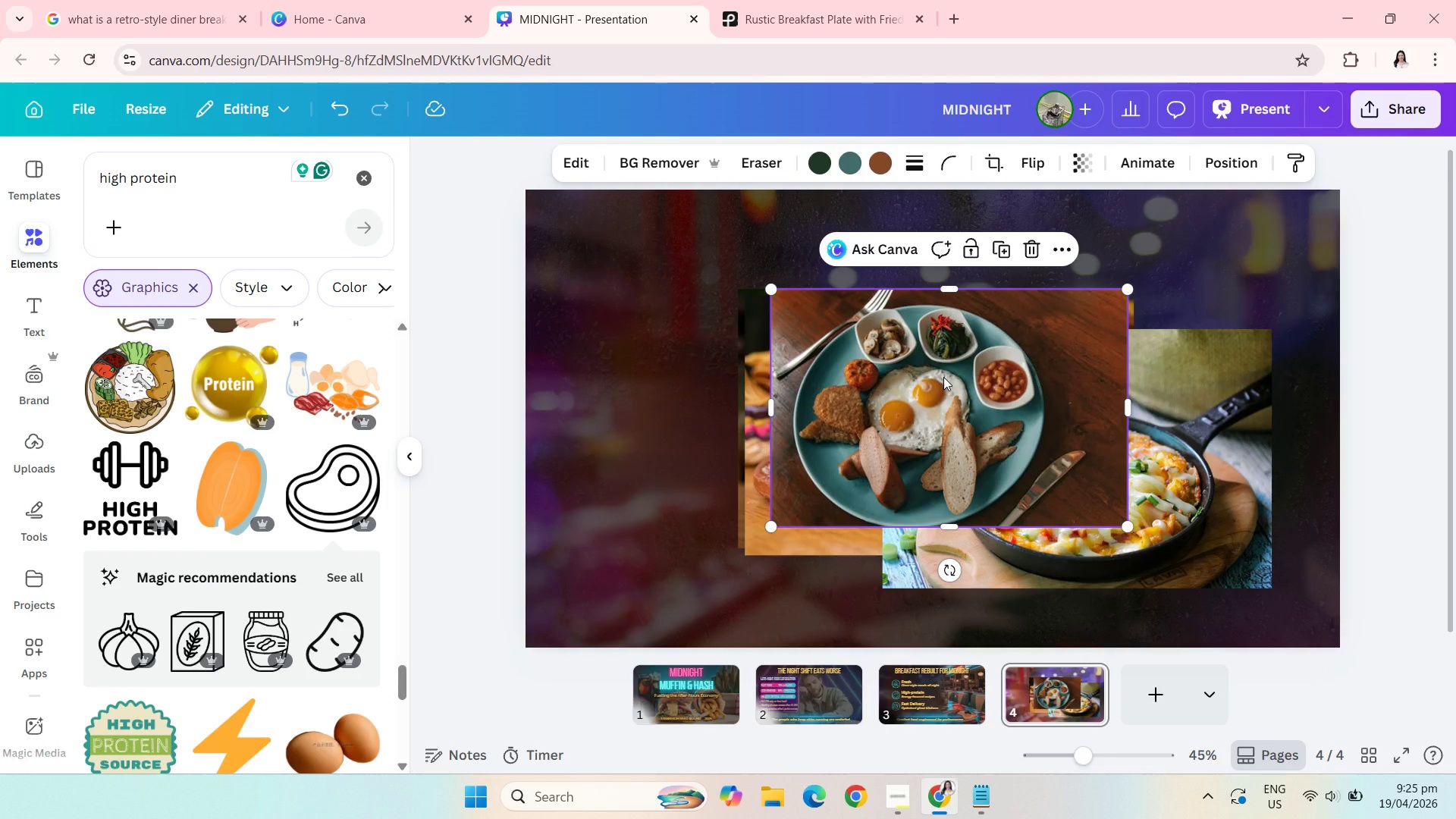 
left_click_drag(start_coordinate=[962, 391], to_coordinate=[849, 347])
 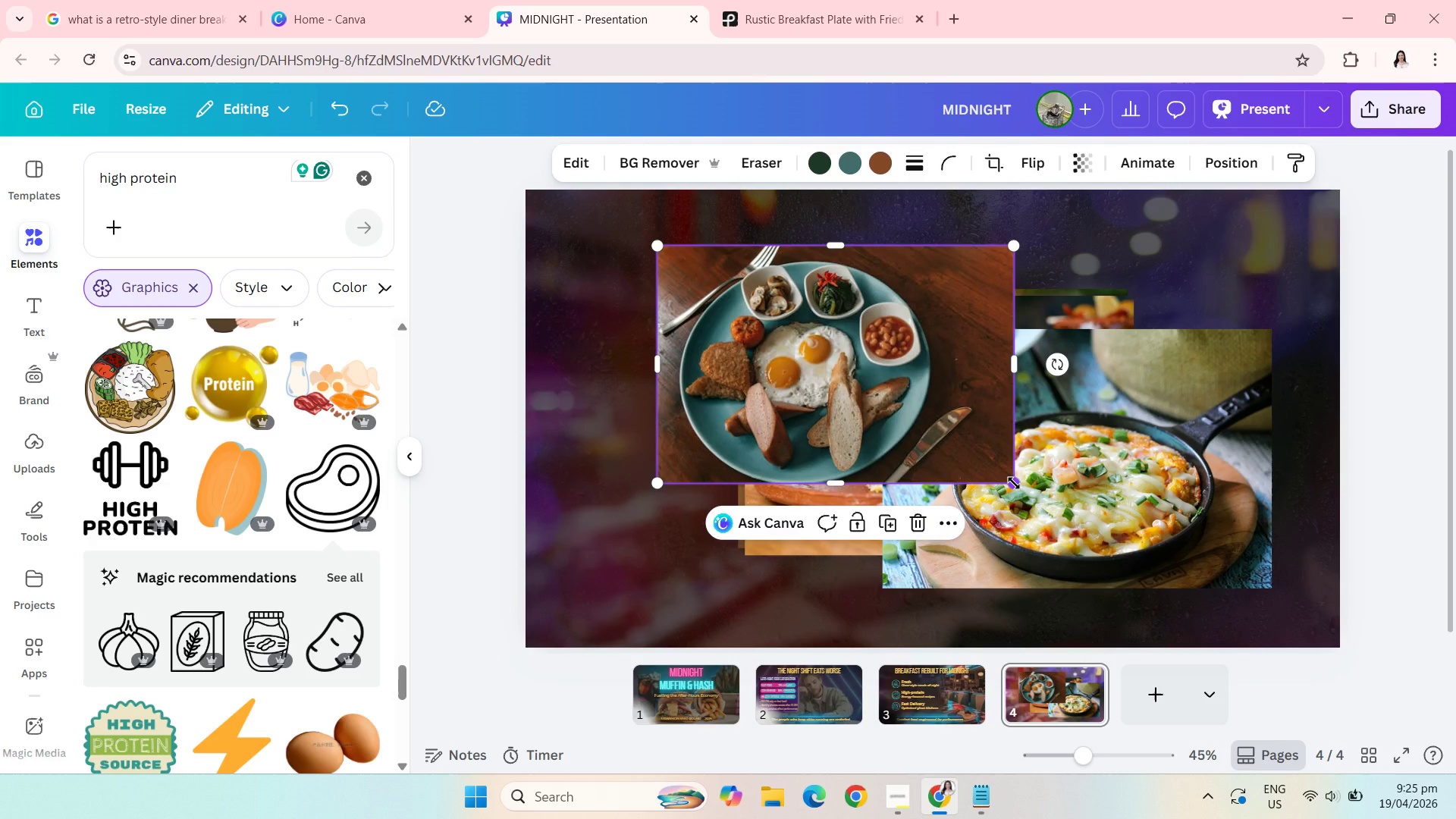 
left_click_drag(start_coordinate=[1014, 483], to_coordinate=[871, 390])
 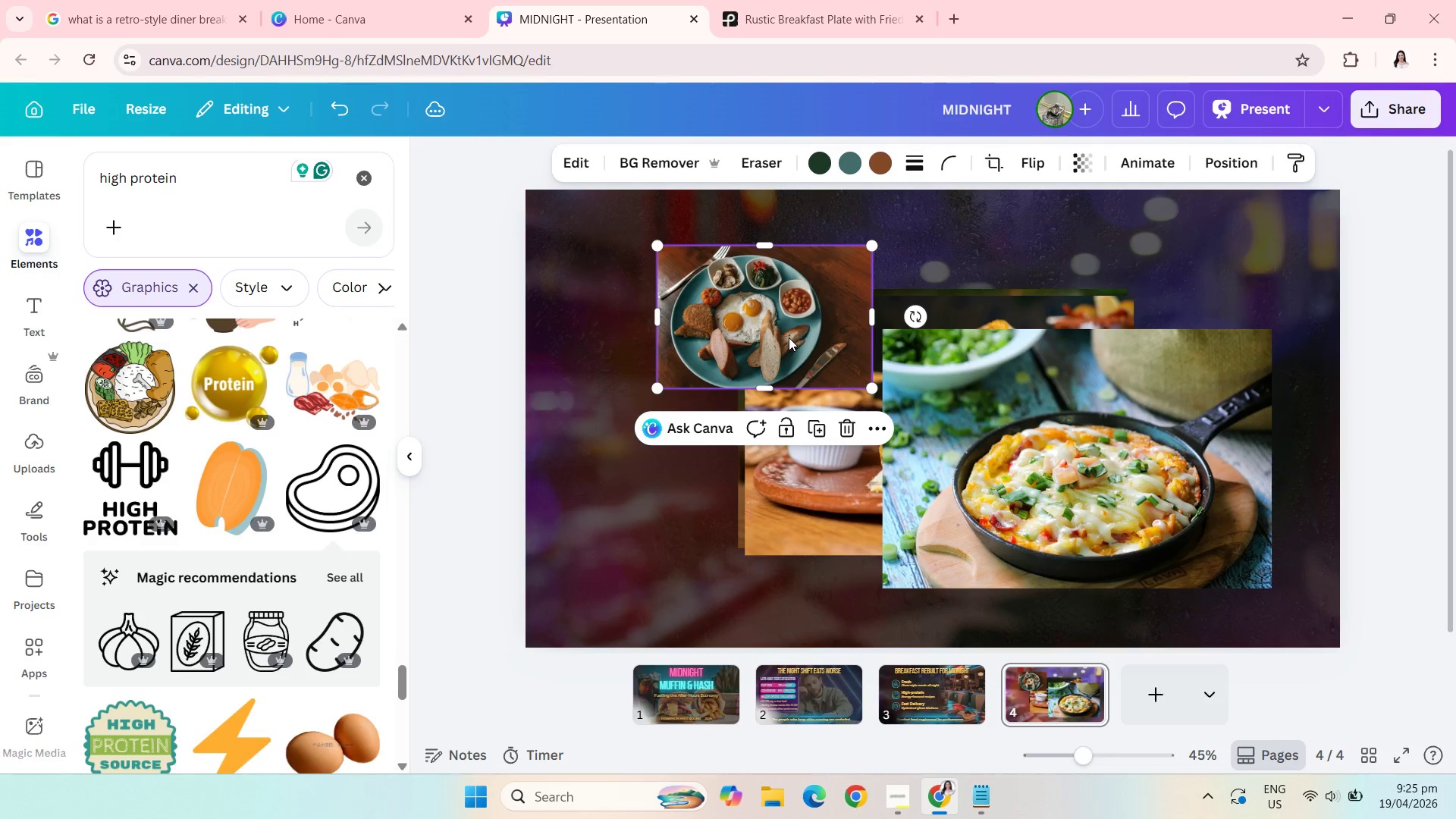 
left_click_drag(start_coordinate=[789, 337], to_coordinate=[749, 387])
 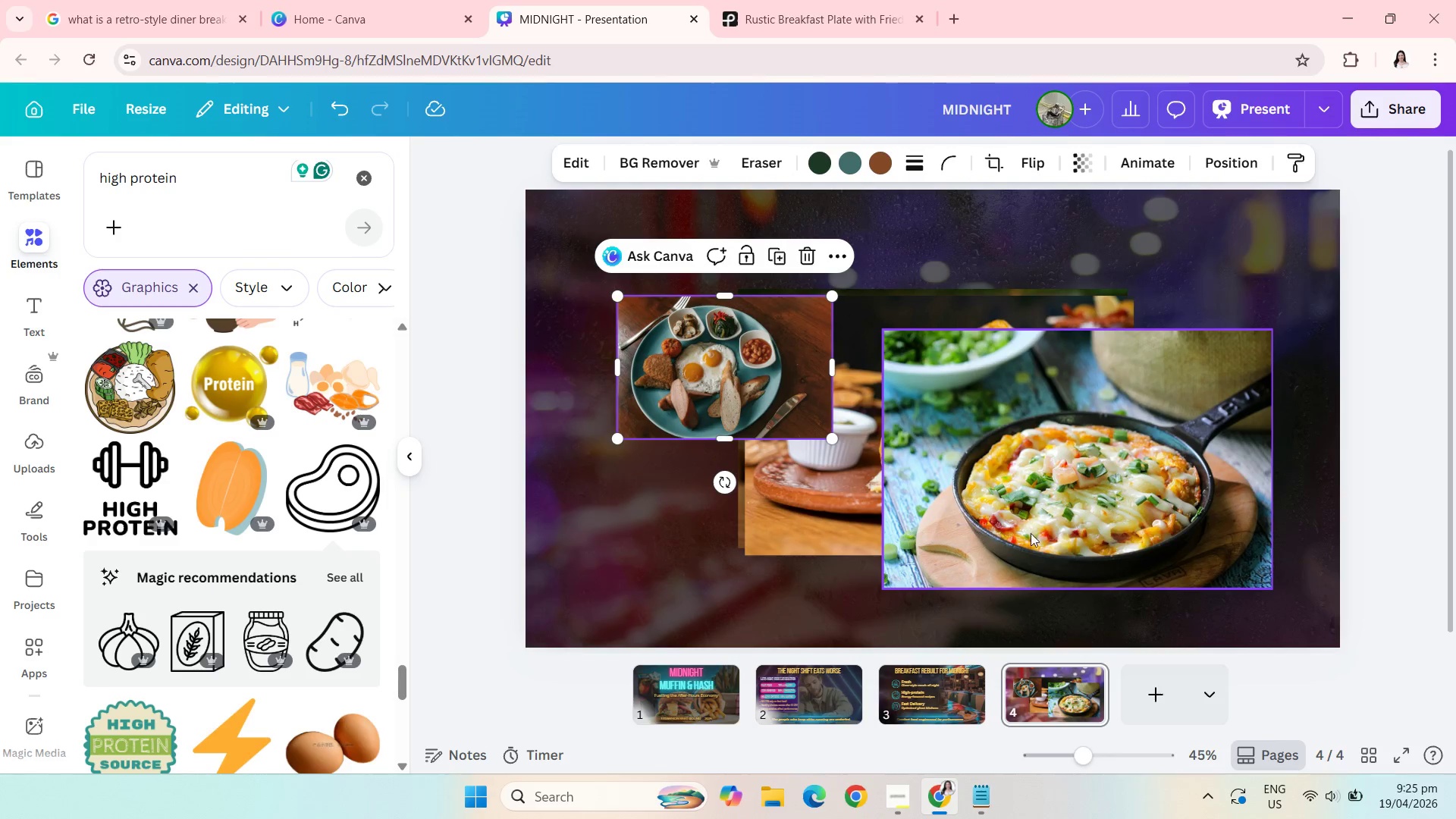 
left_click_drag(start_coordinate=[1050, 540], to_coordinate=[783, 510])
 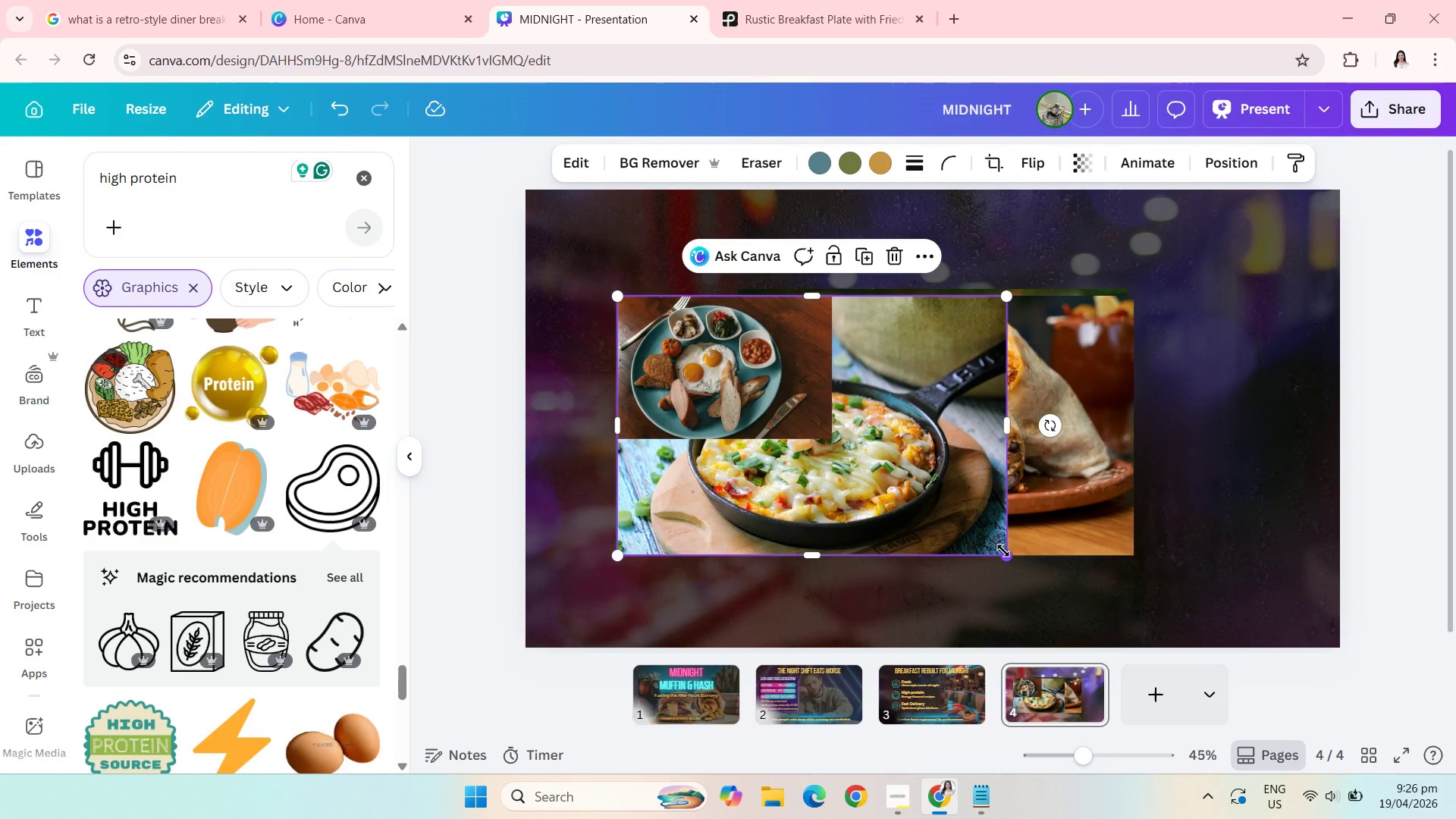 
left_click_drag(start_coordinate=[1003, 551], to_coordinate=[827, 442])
 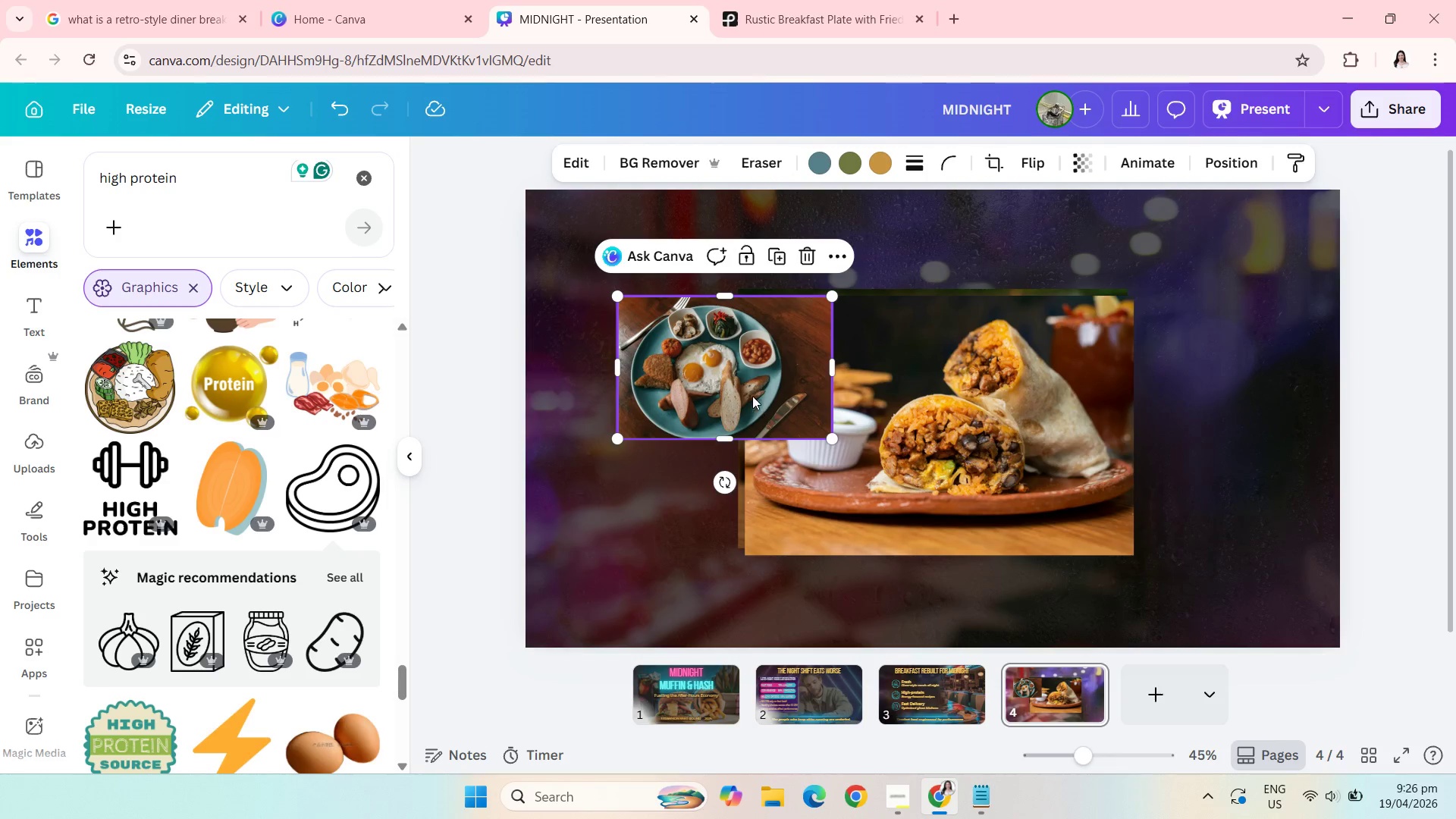 
left_click_drag(start_coordinate=[744, 392], to_coordinate=[746, 551])
 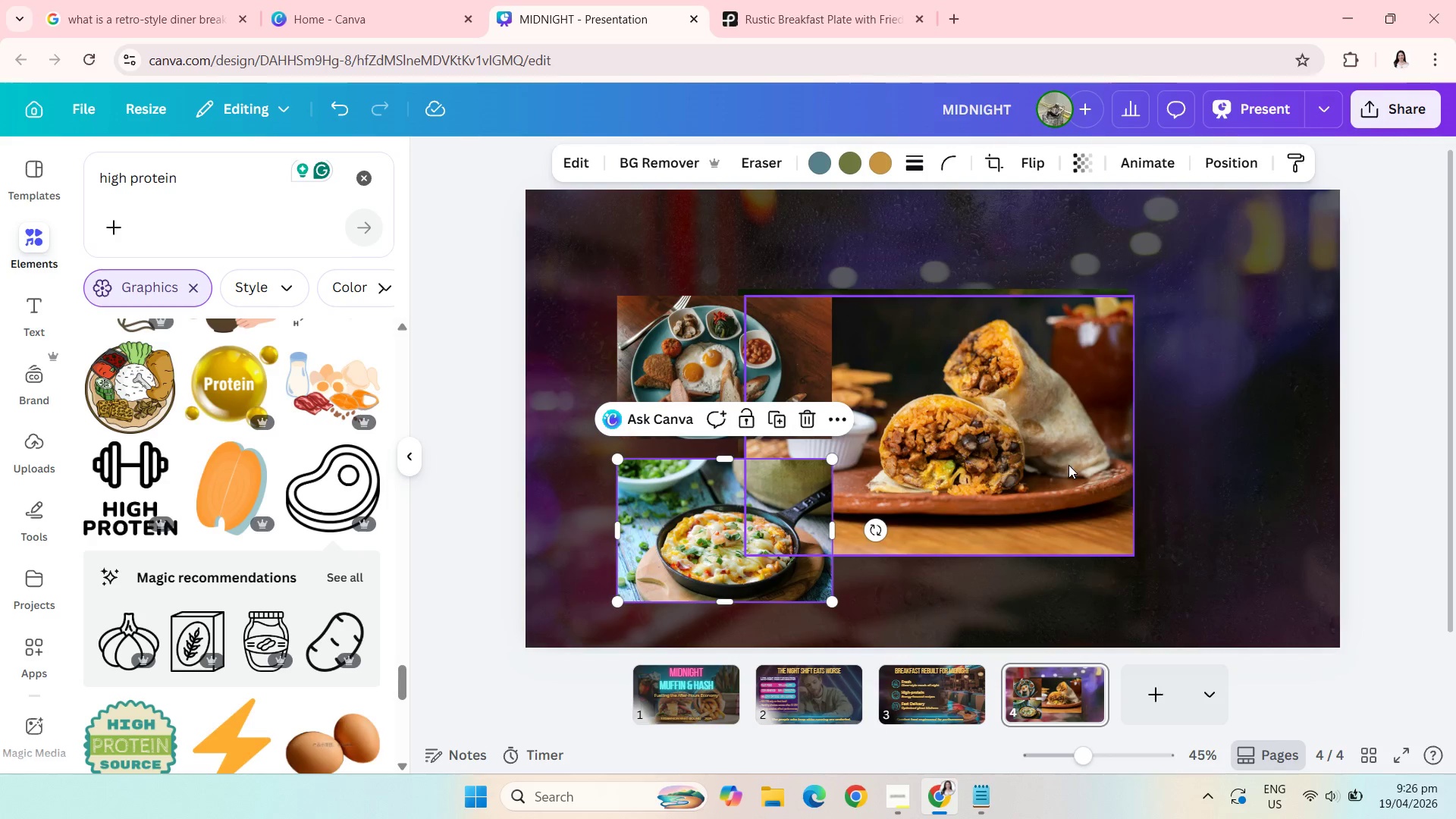 
left_click_drag(start_coordinate=[1068, 465], to_coordinate=[940, 469])
 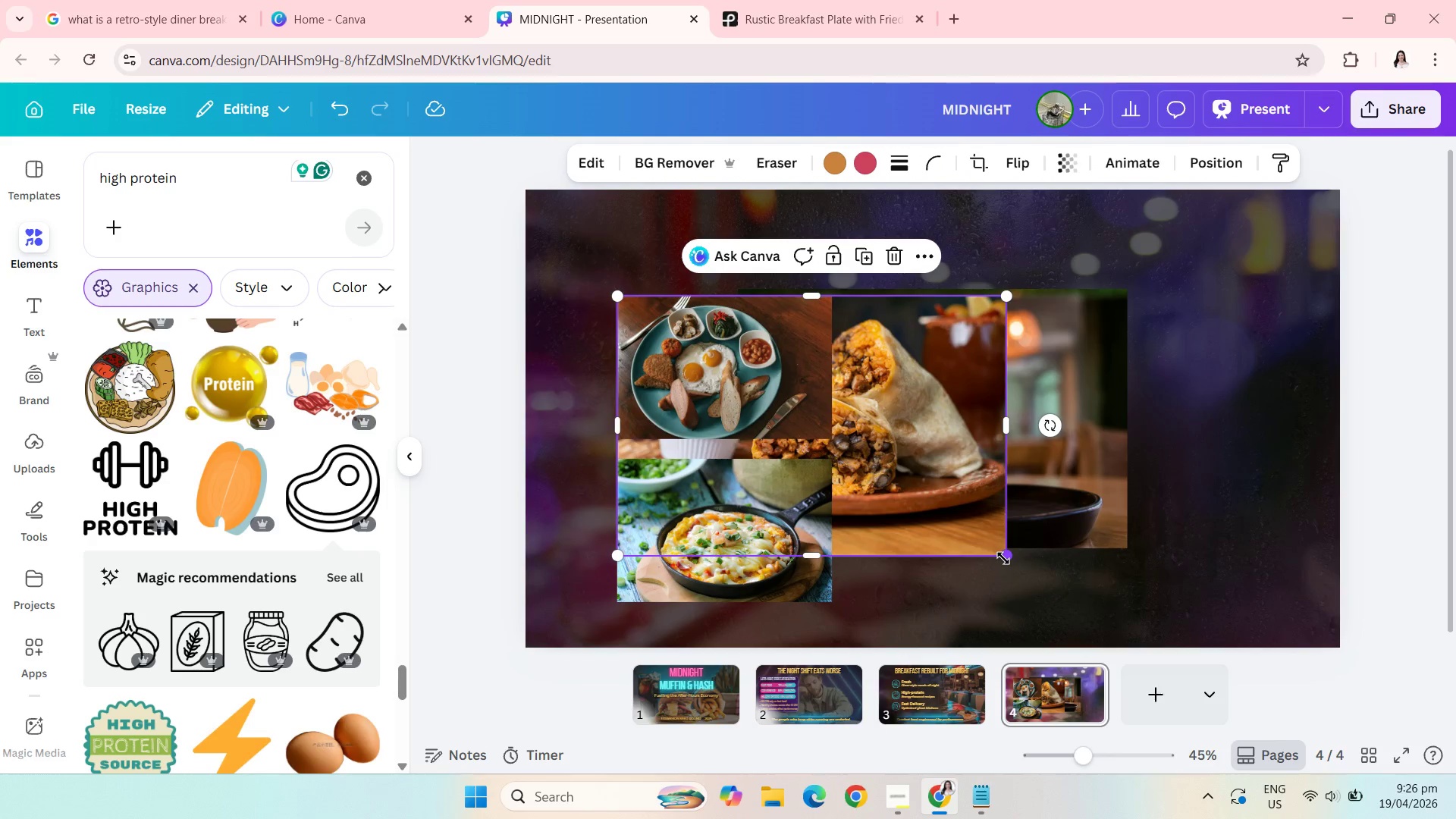 
left_click_drag(start_coordinate=[1003, 558], to_coordinate=[833, 435])
 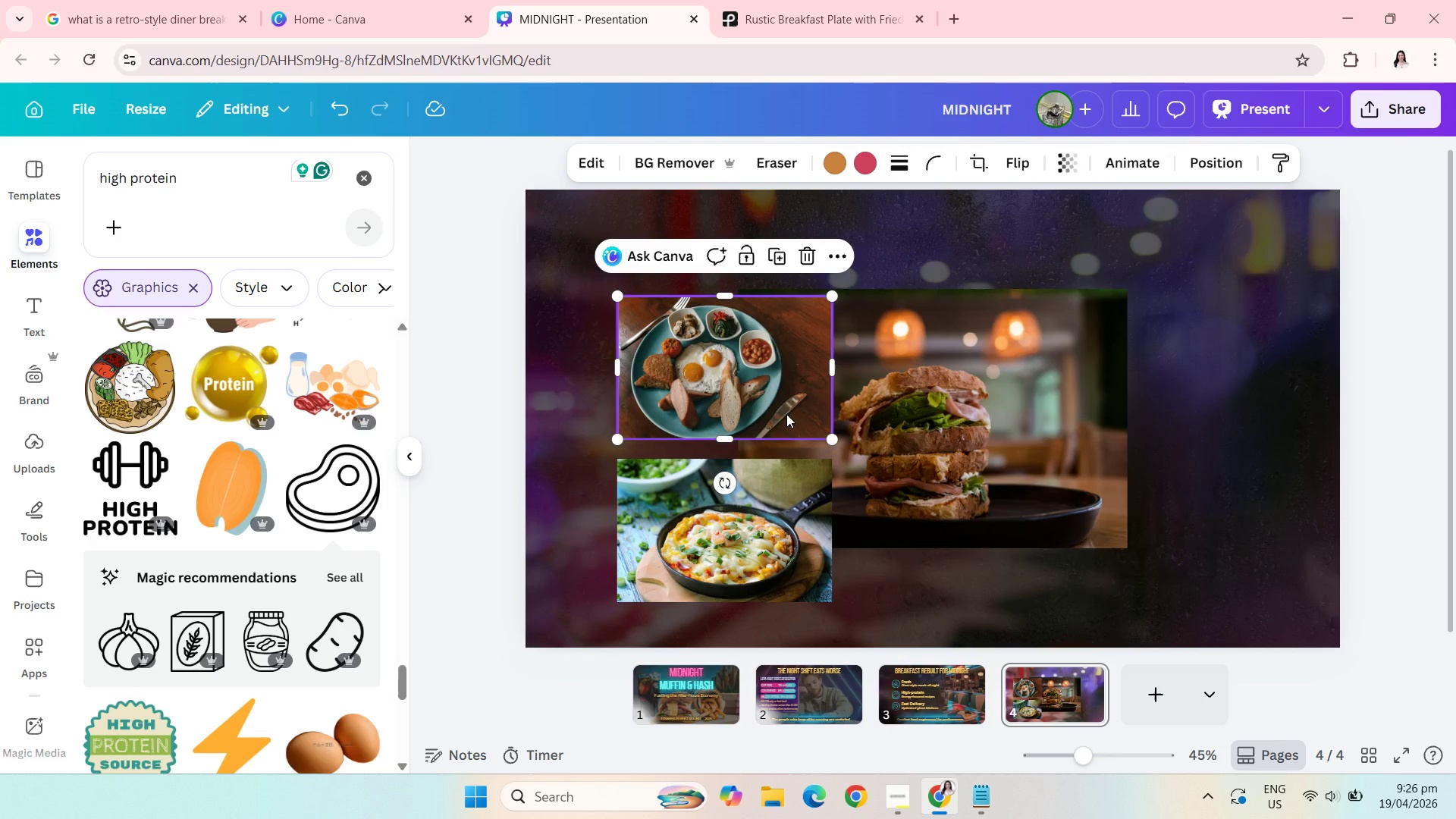 
left_click_drag(start_coordinate=[786, 414], to_coordinate=[1072, 576])
 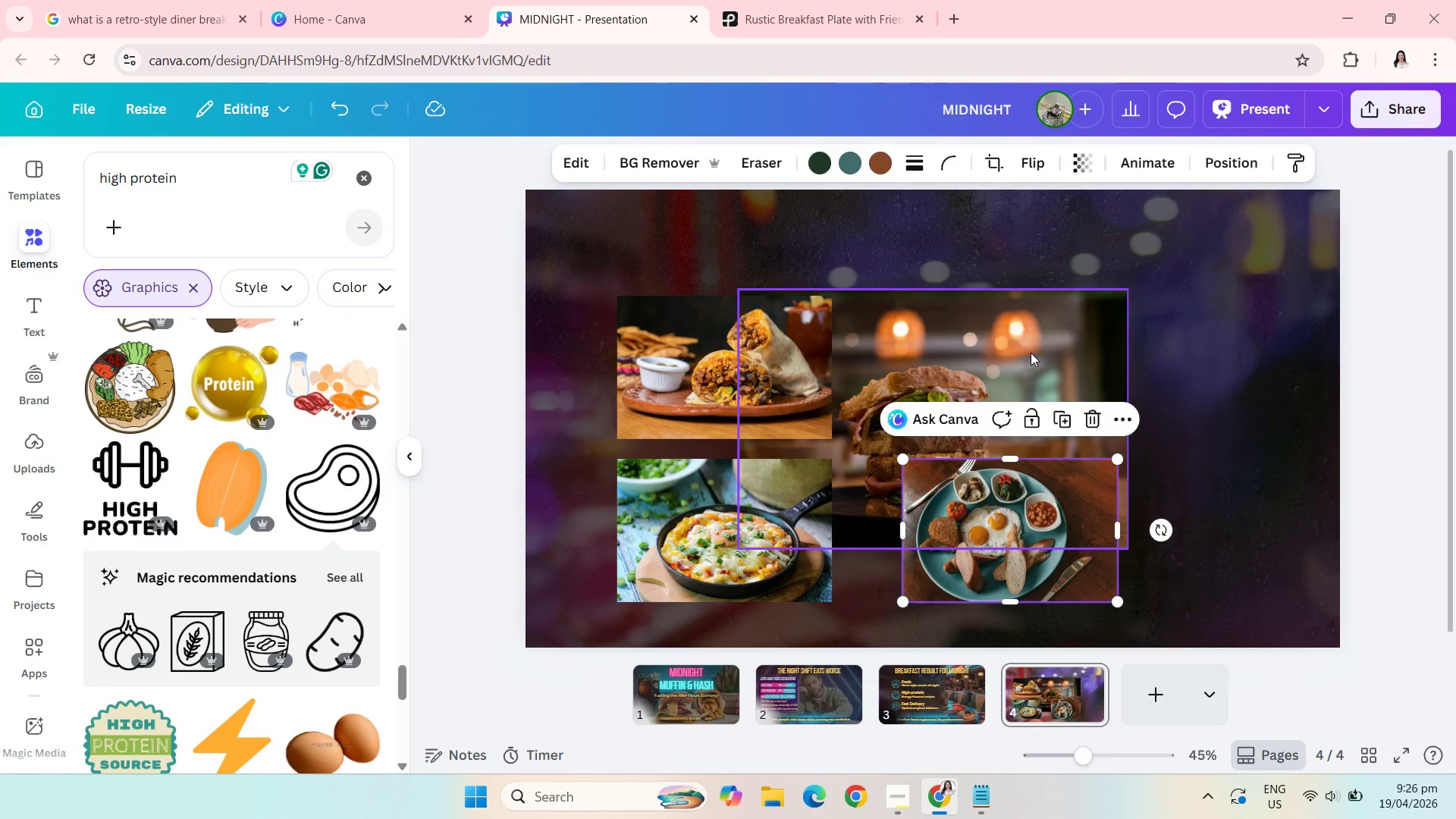 
left_click_drag(start_coordinate=[1031, 353], to_coordinate=[912, 361])
 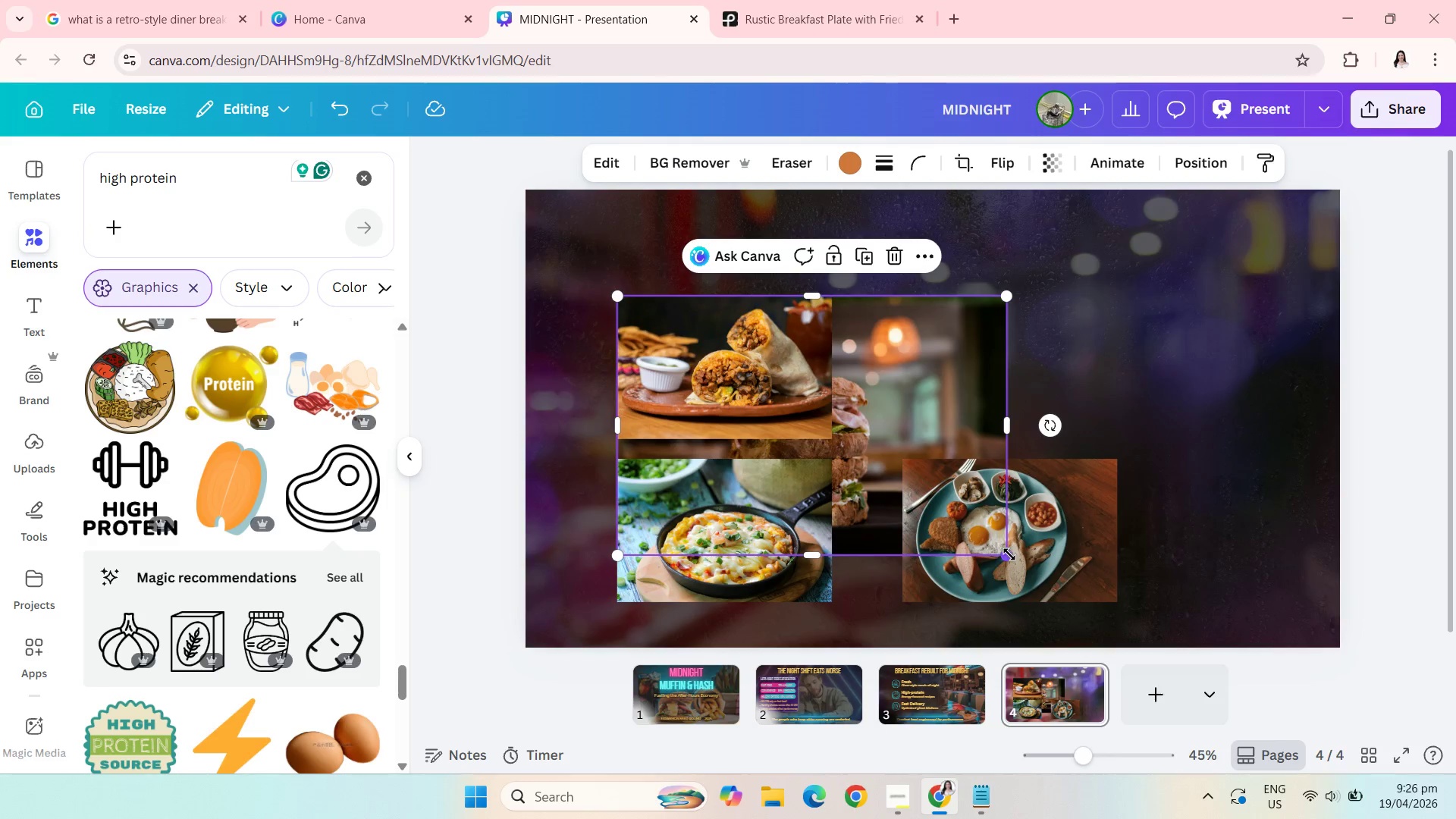 
left_click_drag(start_coordinate=[1009, 554], to_coordinate=[841, 432])
 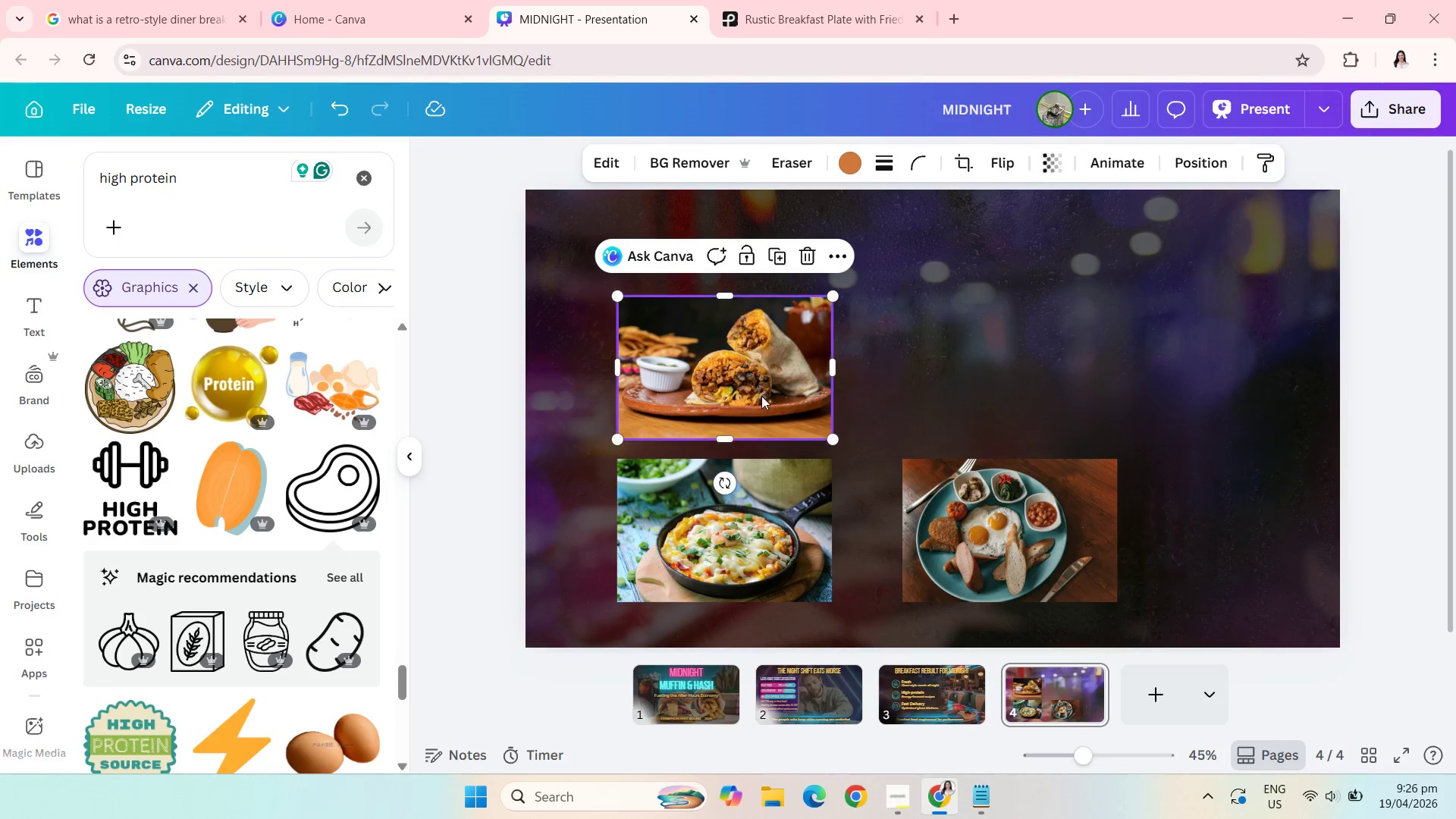 
left_click_drag(start_coordinate=[761, 396], to_coordinate=[1046, 400])
 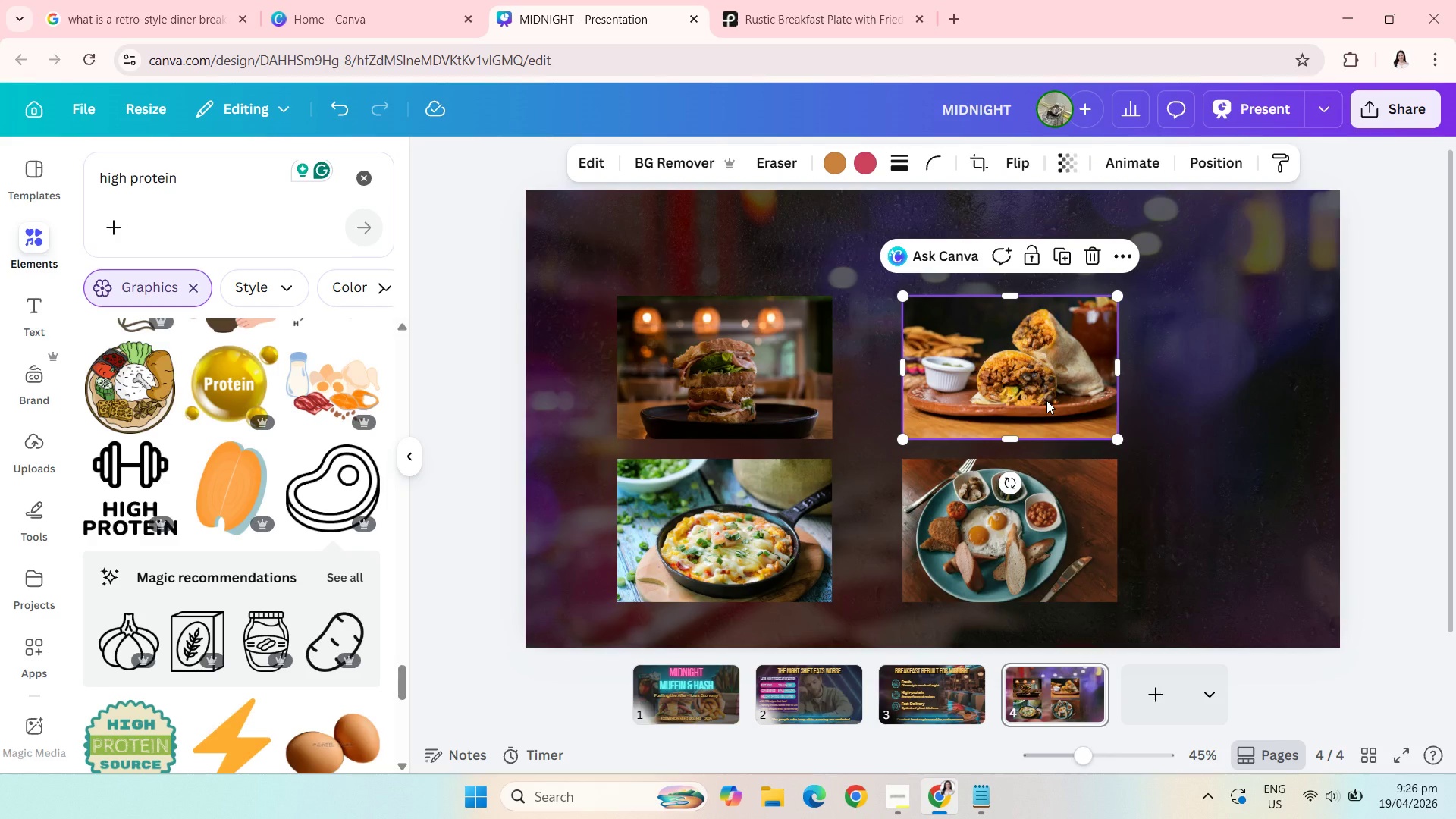 
wait(5.44)
 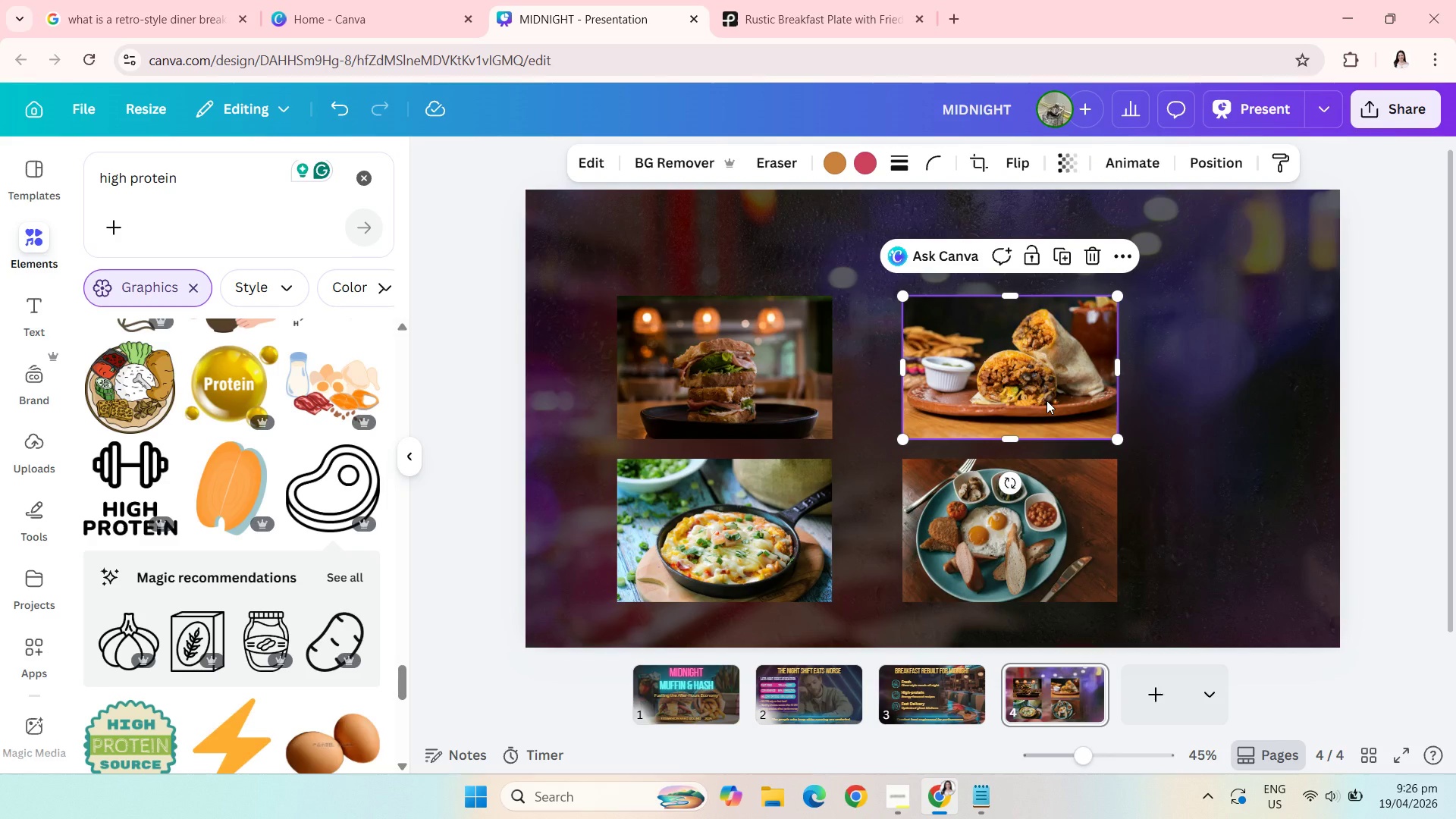 
left_click_drag(start_coordinate=[766, 397], to_coordinate=[774, 584])
 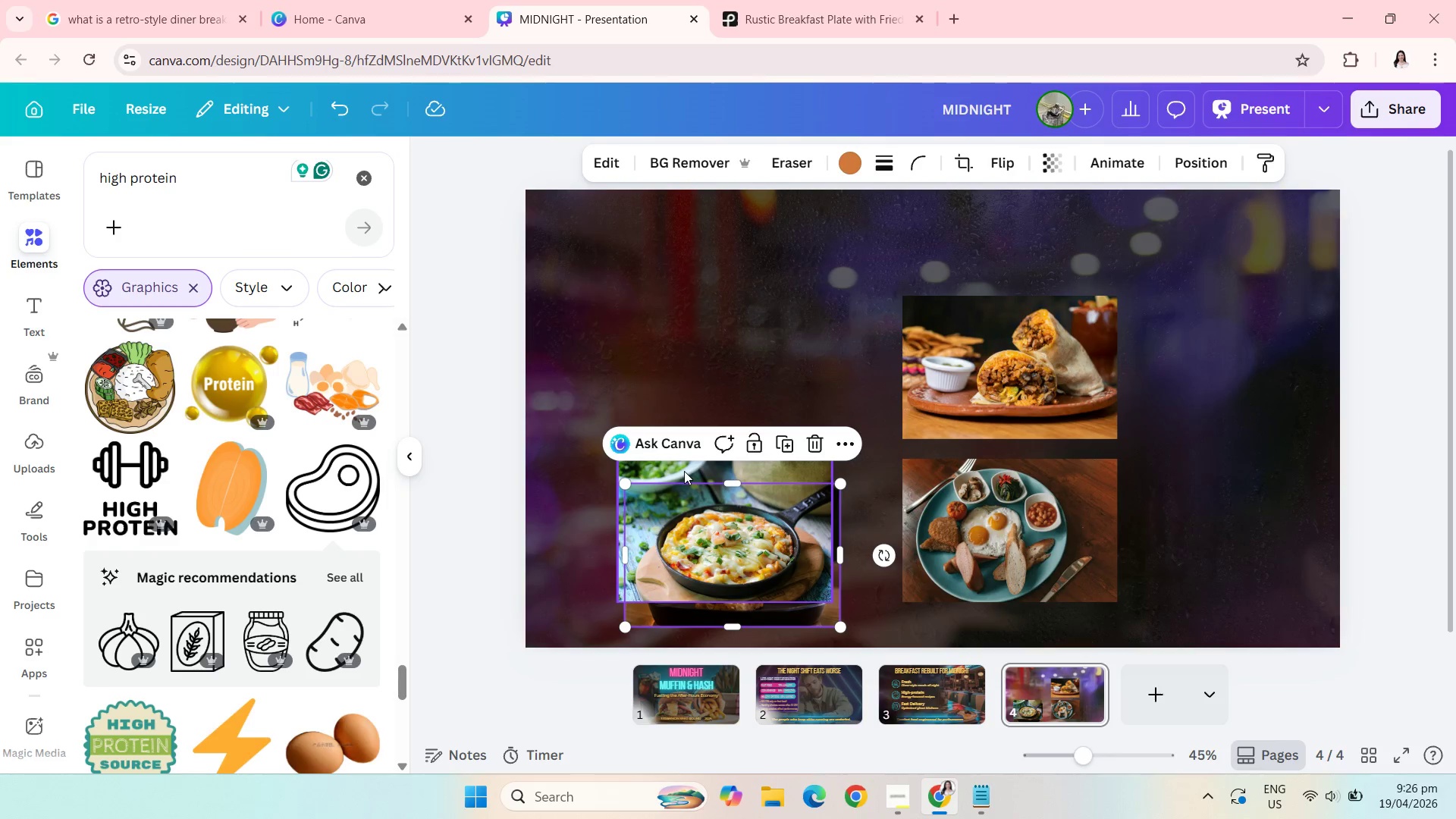 
left_click_drag(start_coordinate=[684, 471], to_coordinate=[694, 306])
 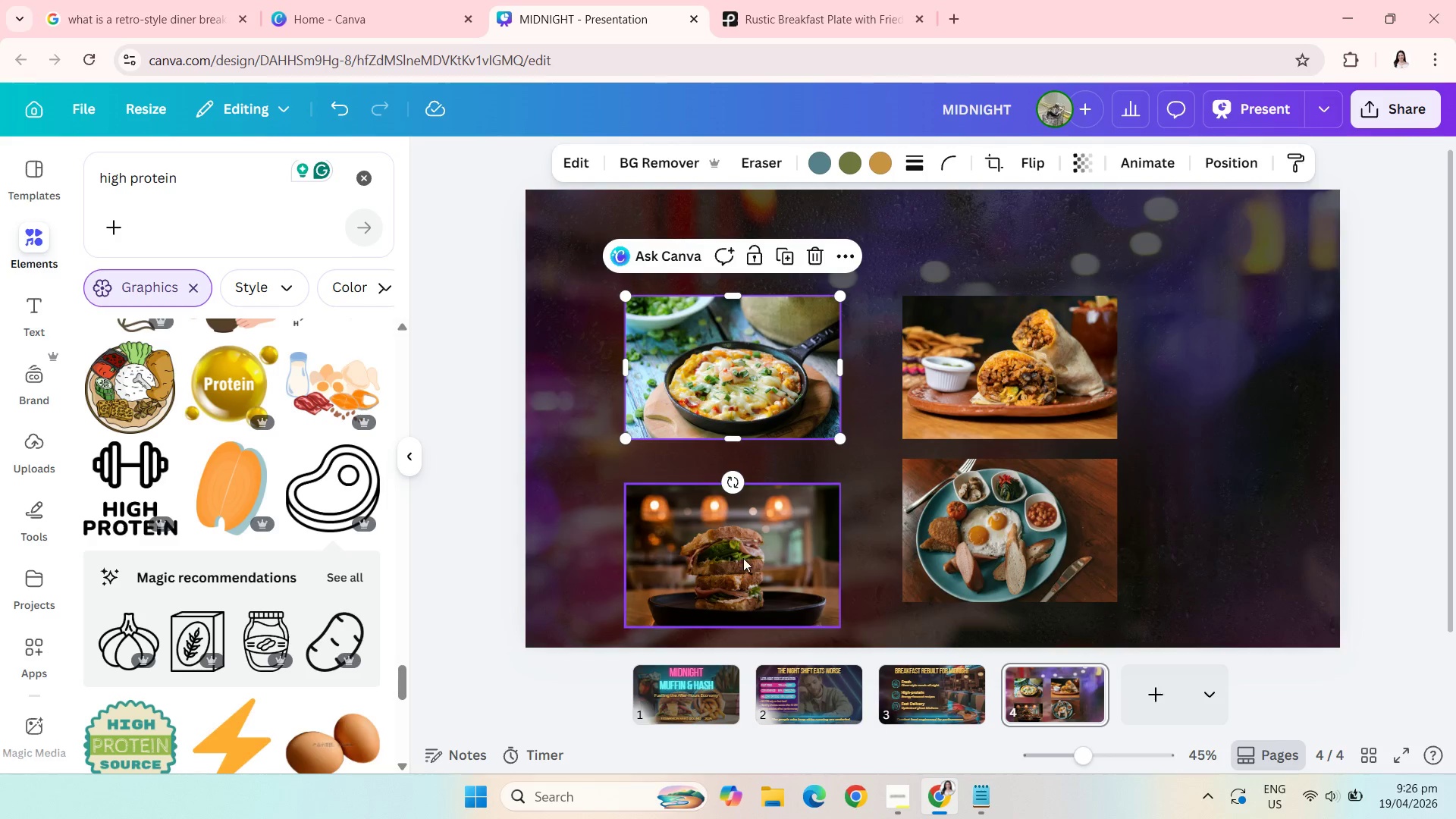 
left_click_drag(start_coordinate=[742, 561], to_coordinate=[745, 538])
 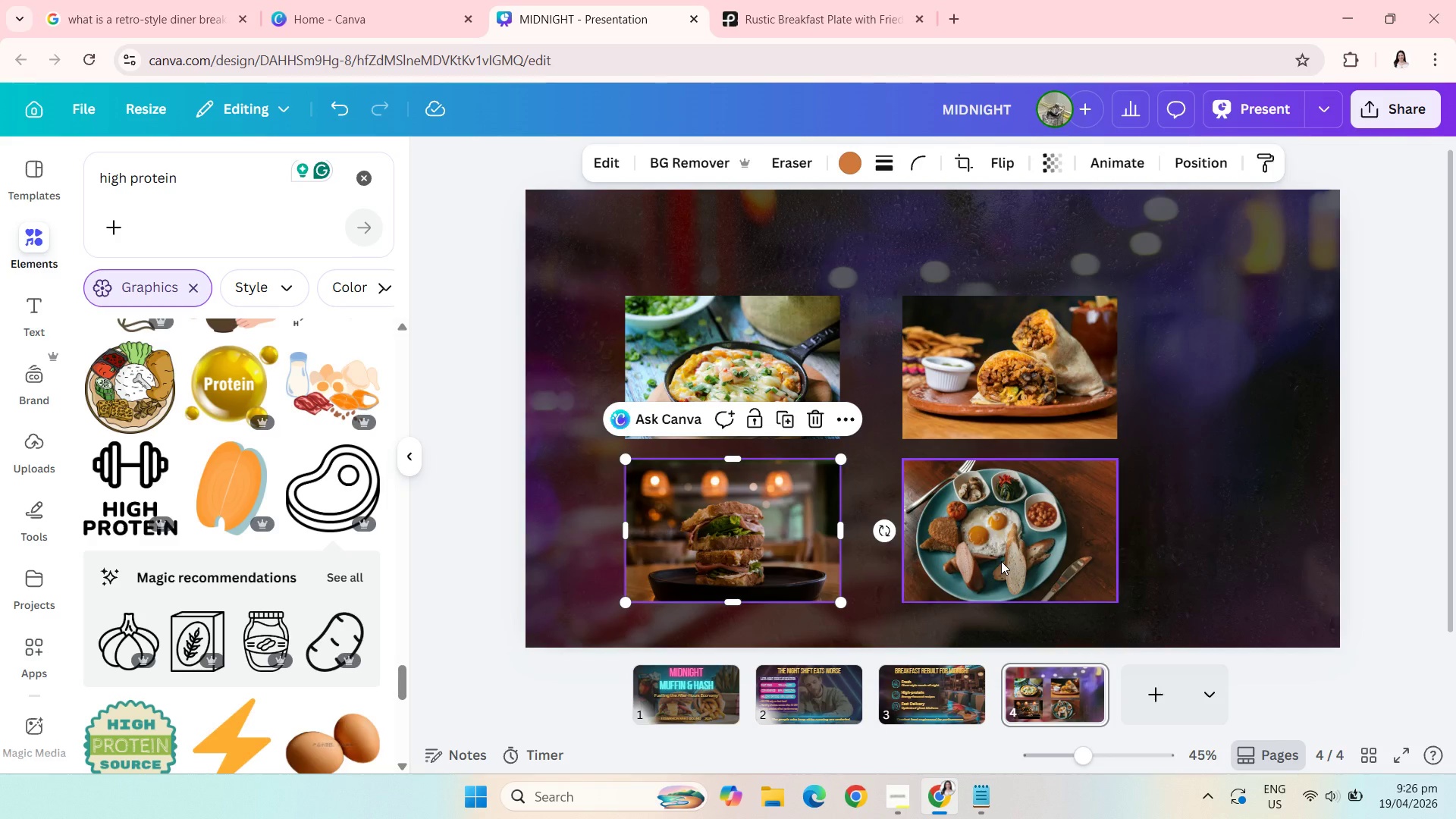 
left_click_drag(start_coordinate=[1001, 561], to_coordinate=[1059, 566])
 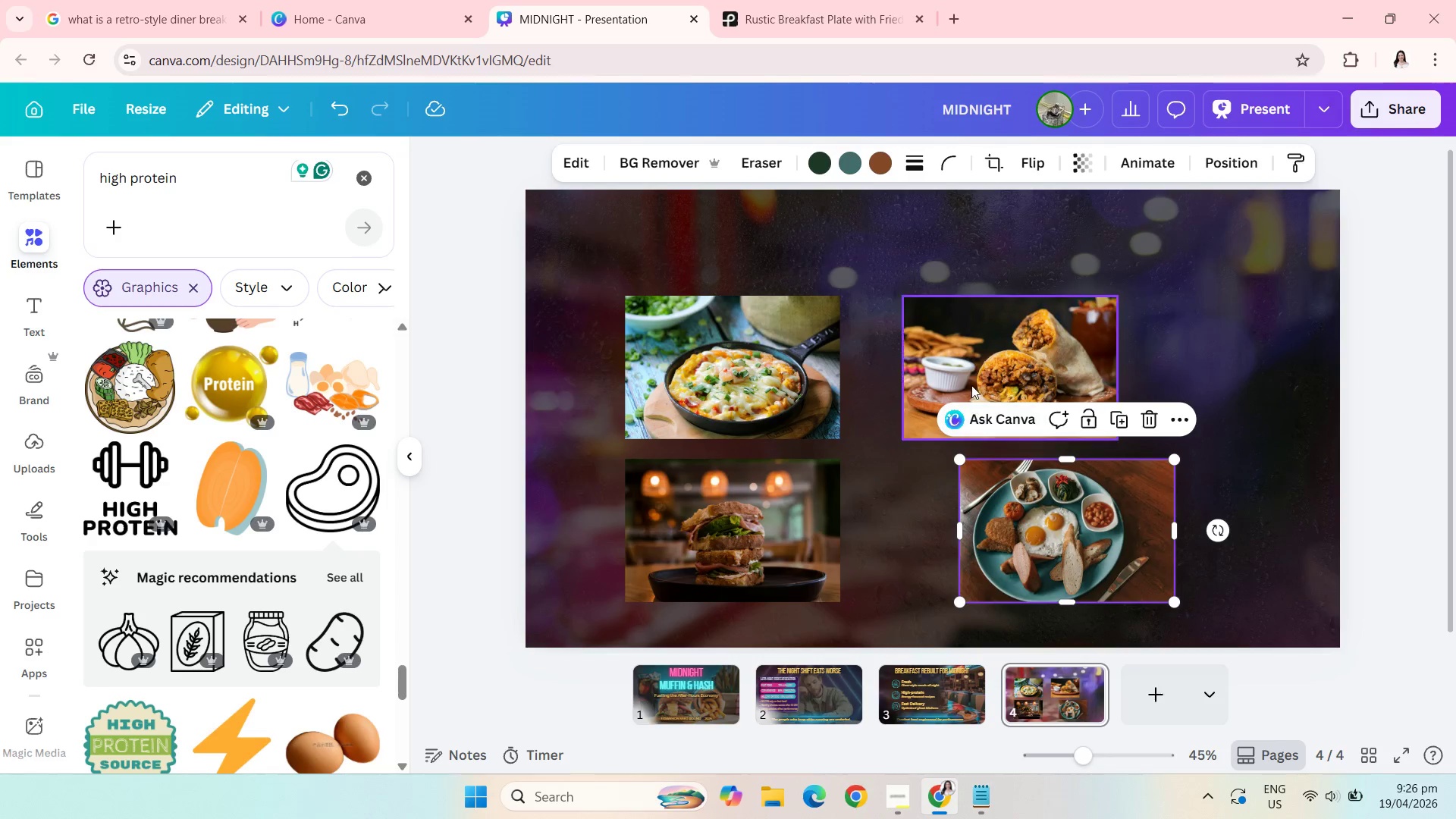 
left_click_drag(start_coordinate=[971, 385], to_coordinate=[1025, 382])
 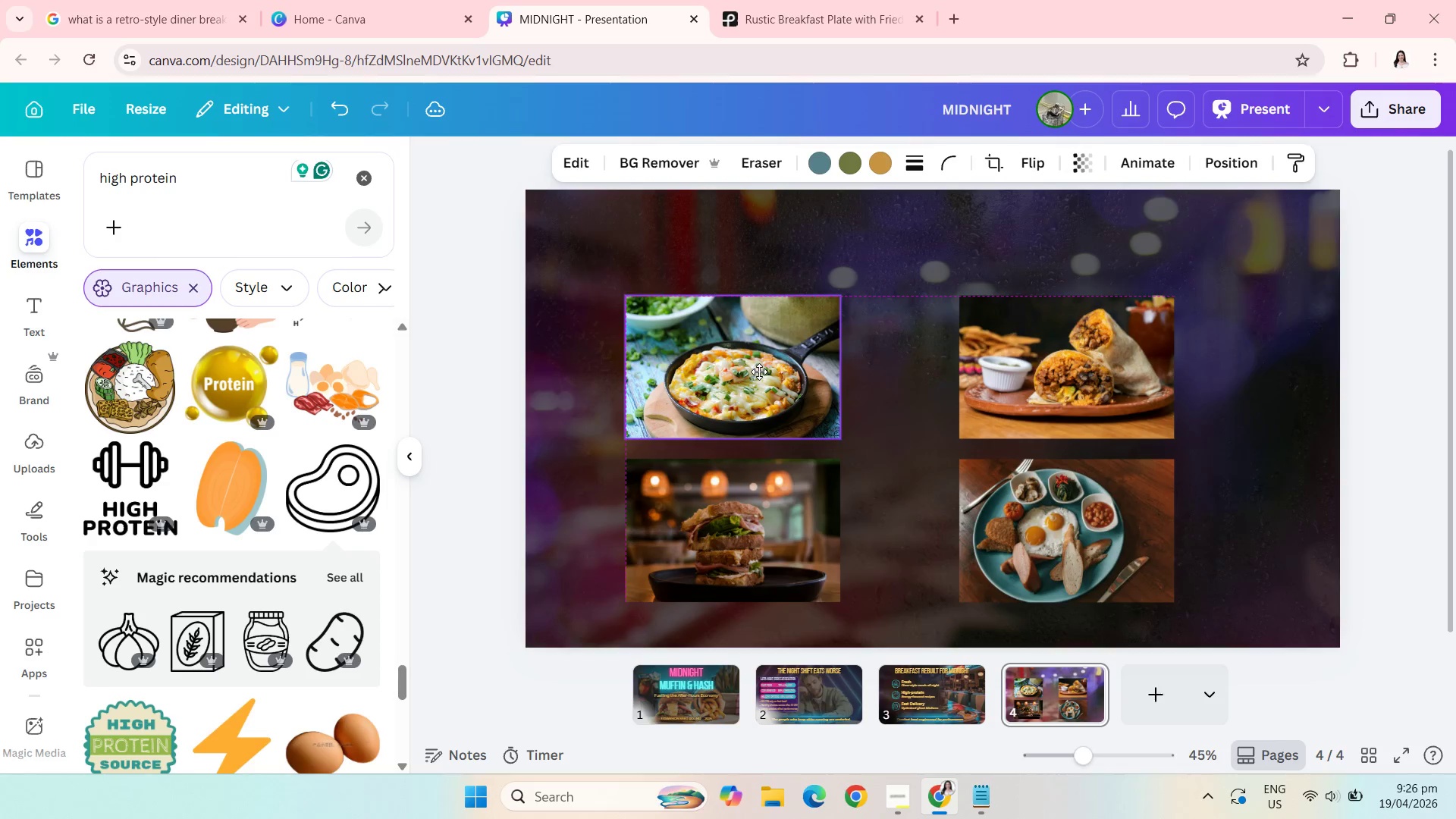 
wait(11.36)
 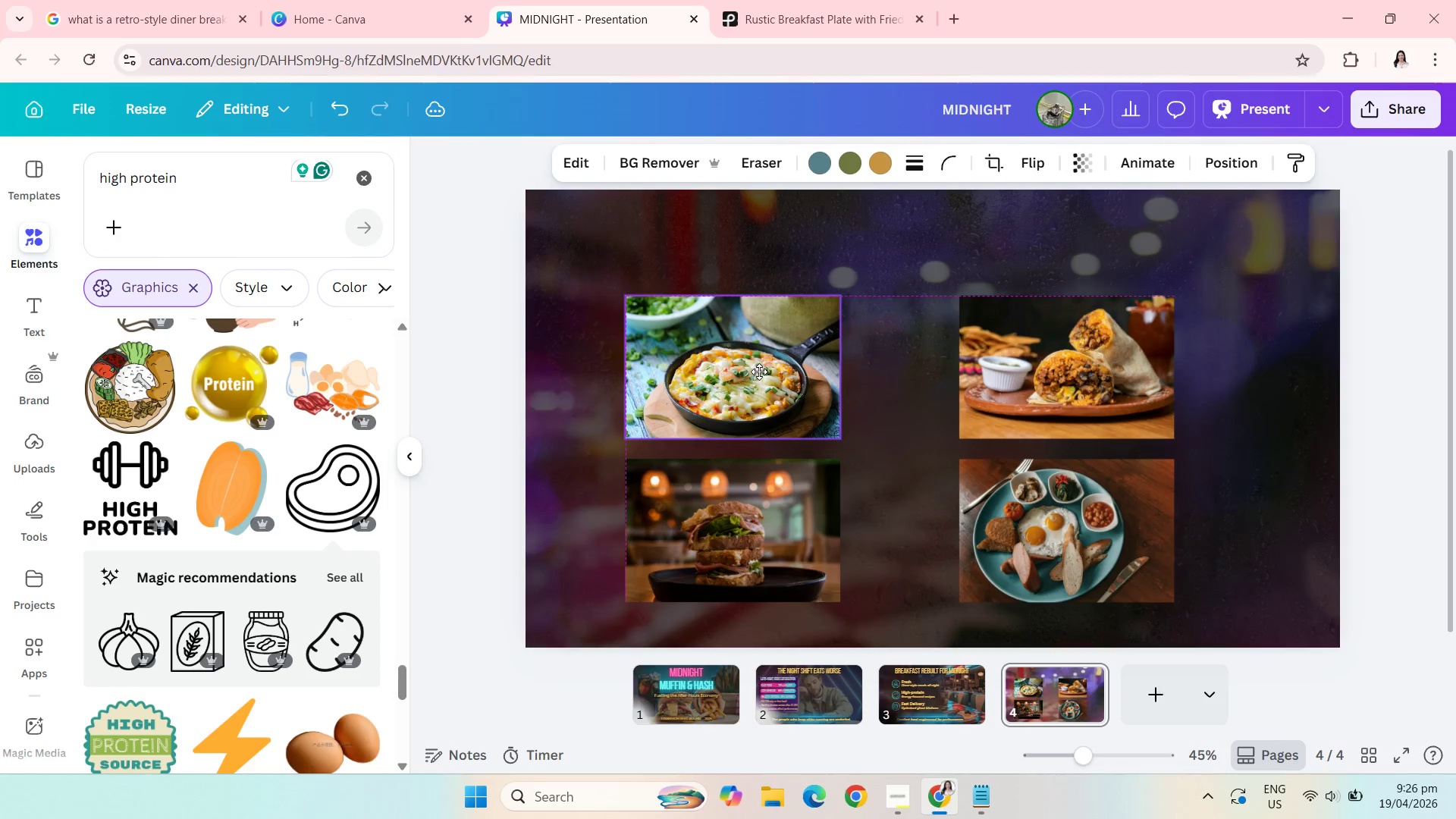 
left_click_drag(start_coordinate=[673, 538], to_coordinate=[677, 538])
 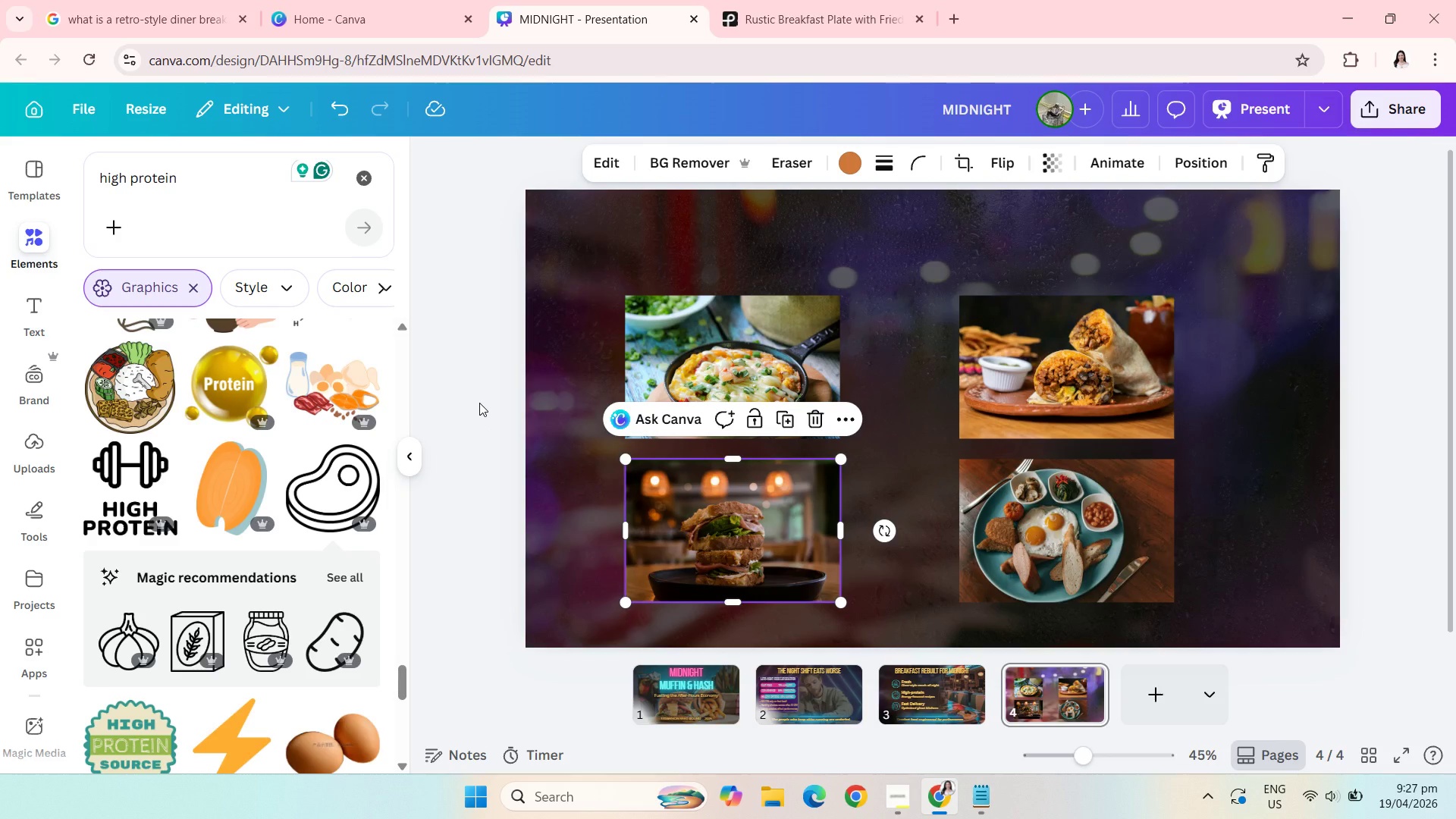 
left_click([479, 403])
 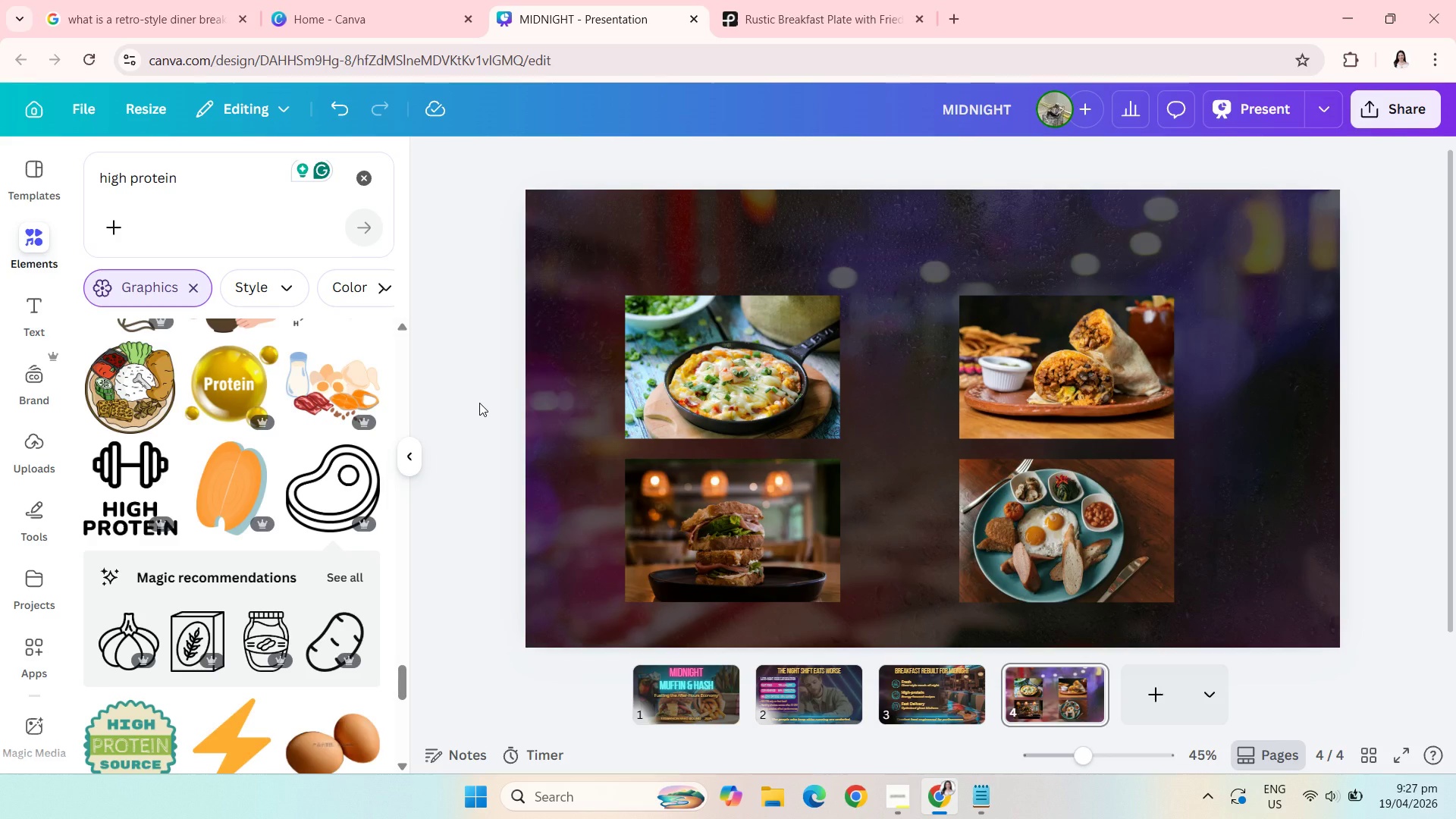 
wait(9.19)
 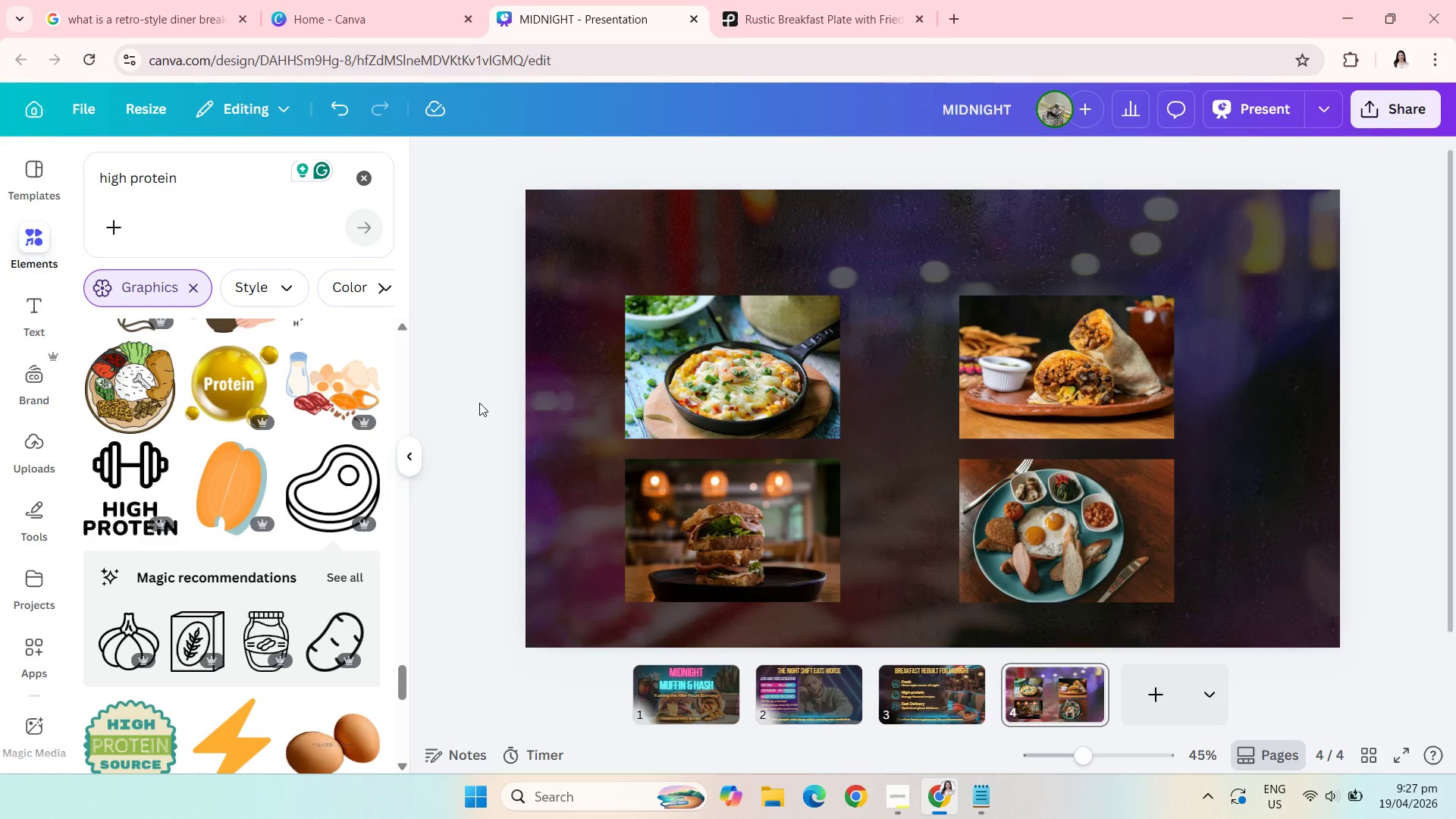 
left_click([947, 679])
 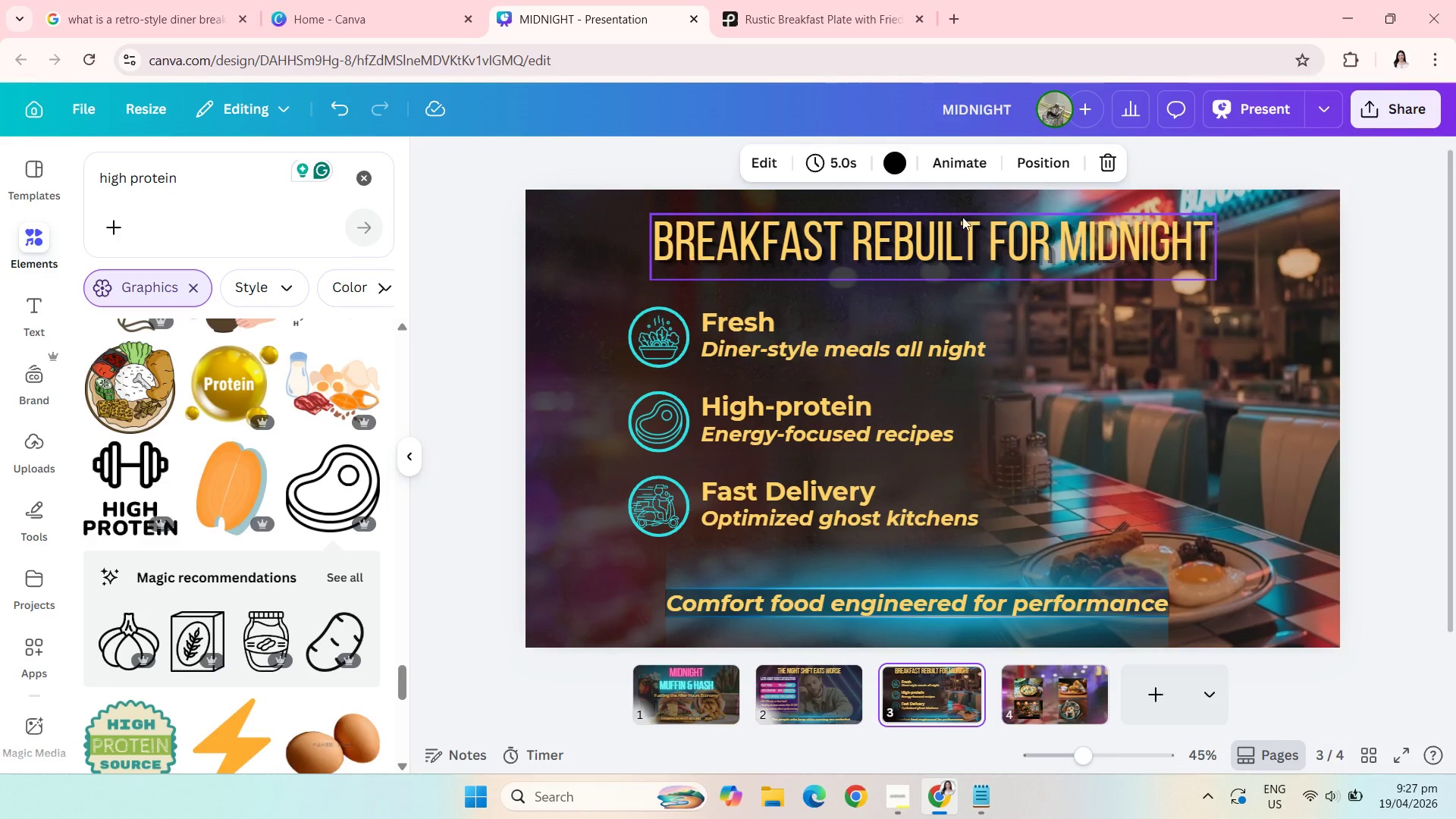 
left_click([958, 242])
 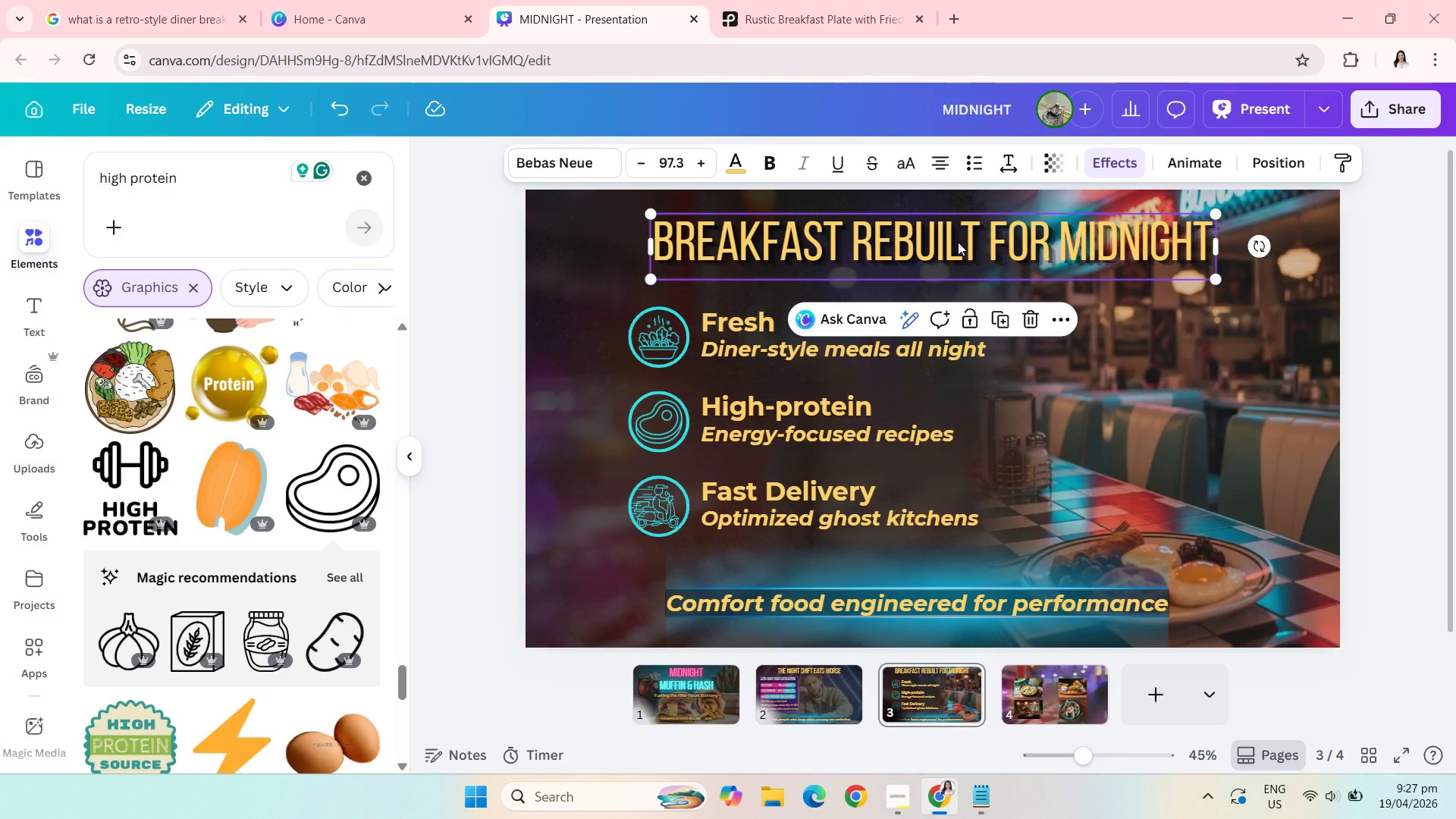 
key(Control+C)
 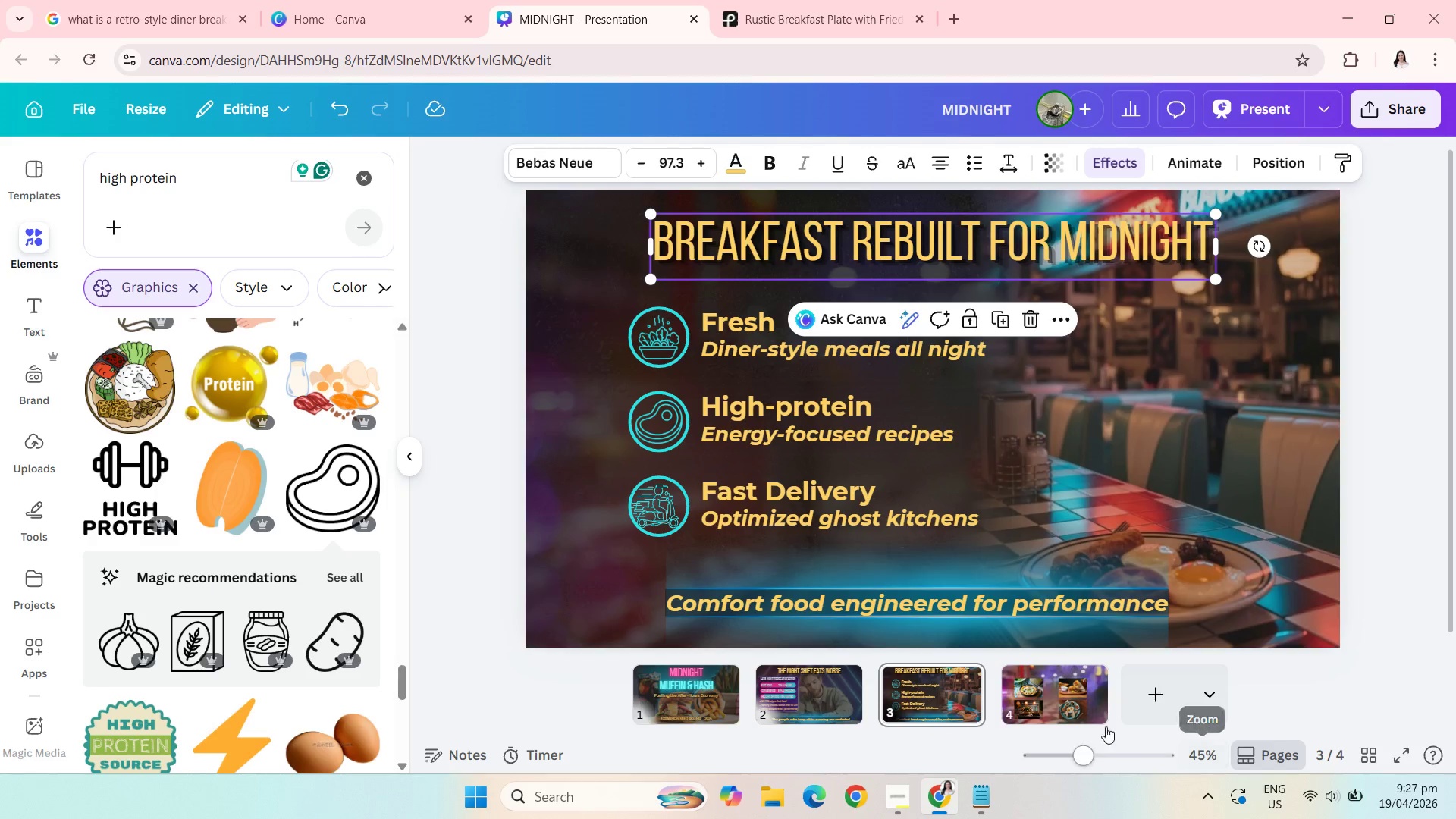 
left_click([1050, 699])
 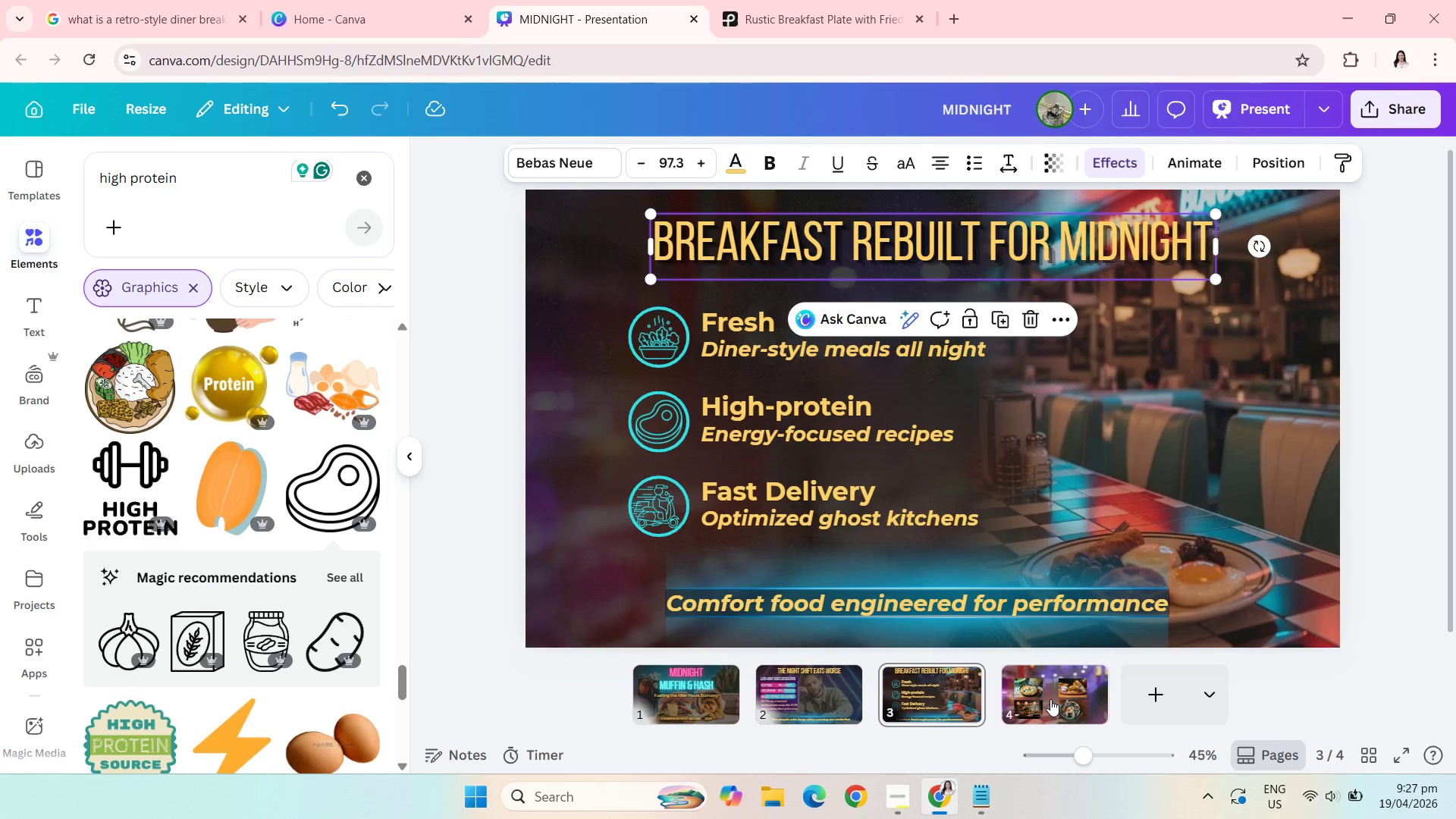 
key(Control+V)
 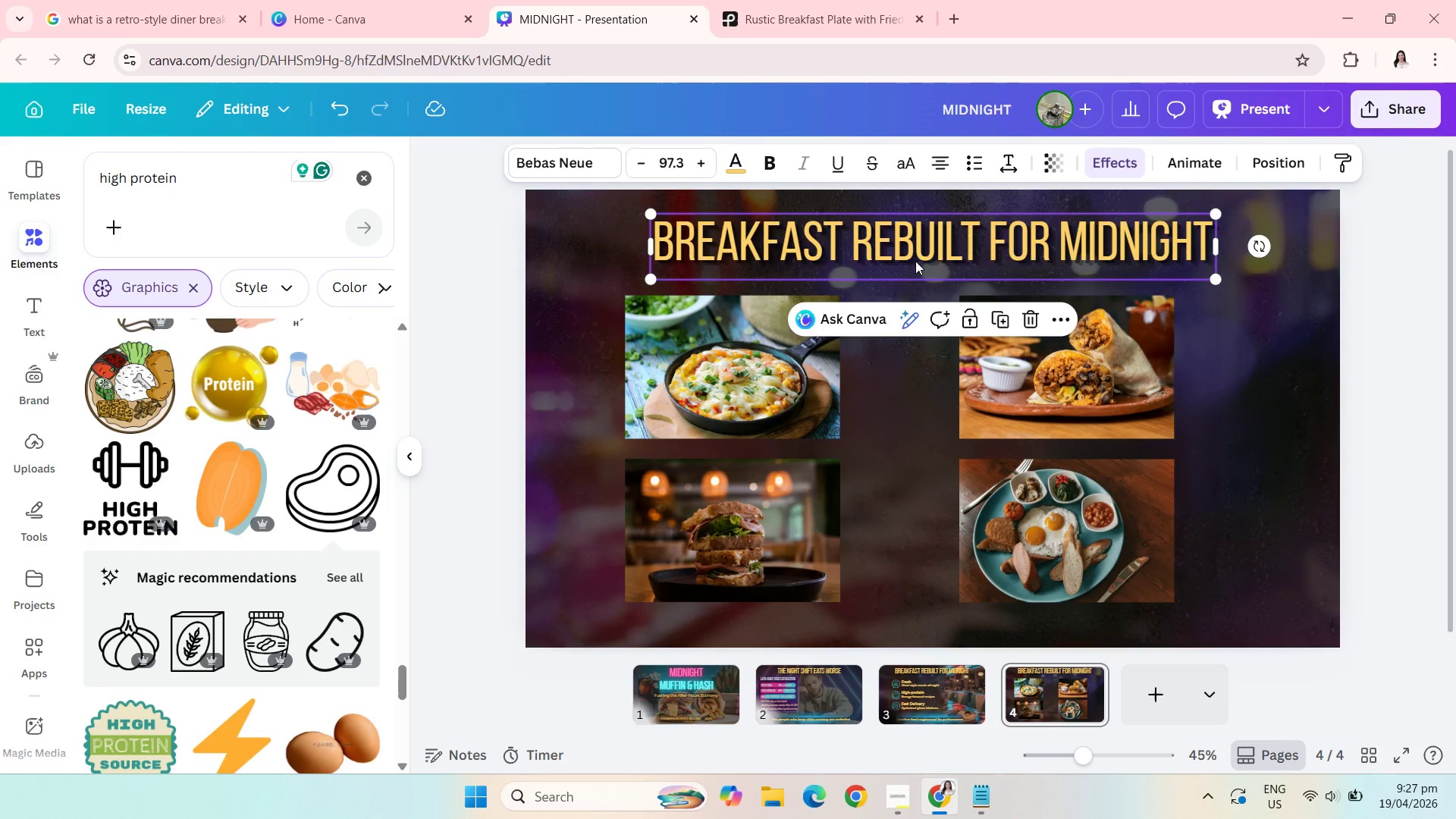 
left_click([898, 245])
 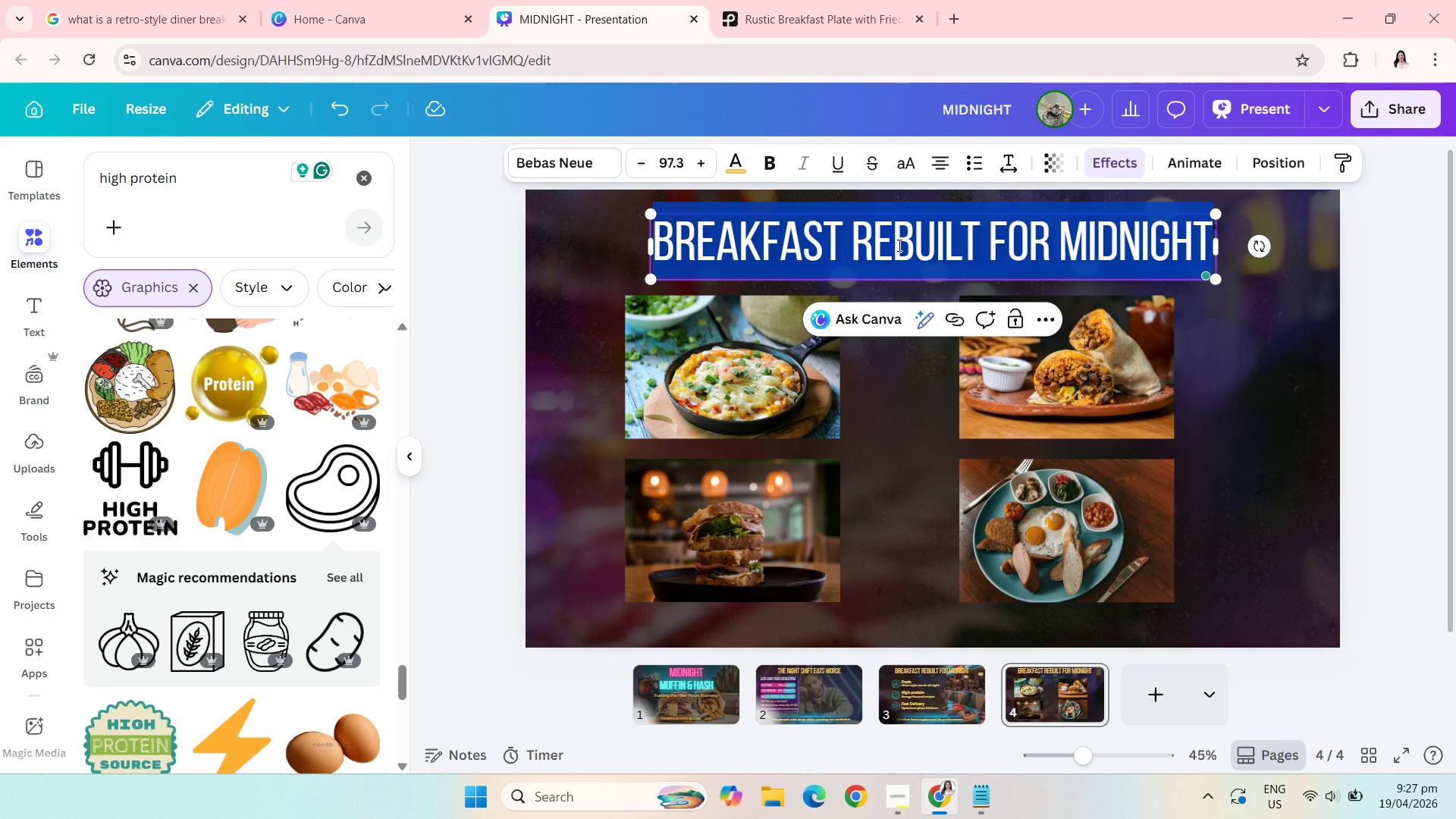 
wait(11.59)
 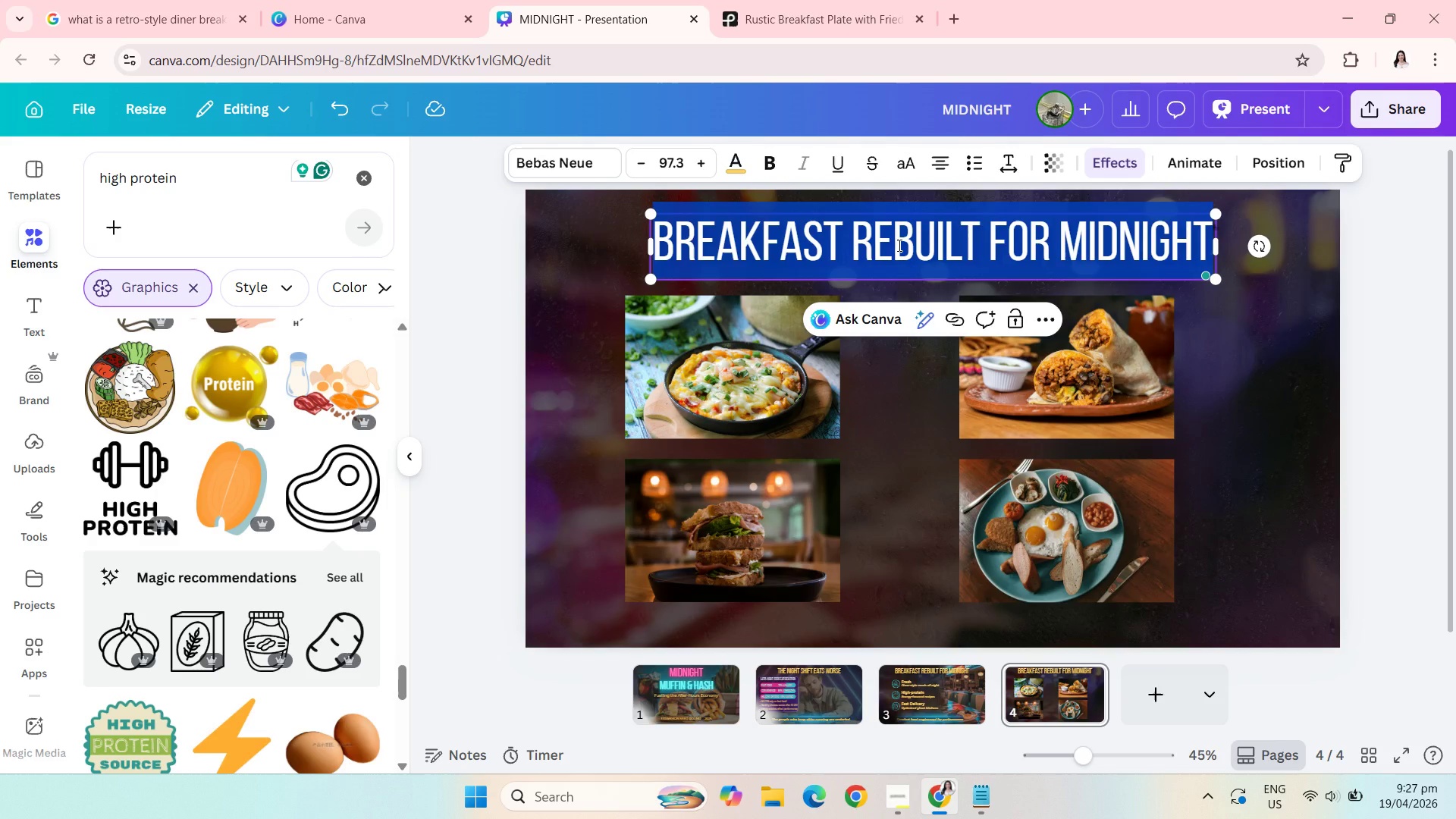 
type(built for craving & recovery)
 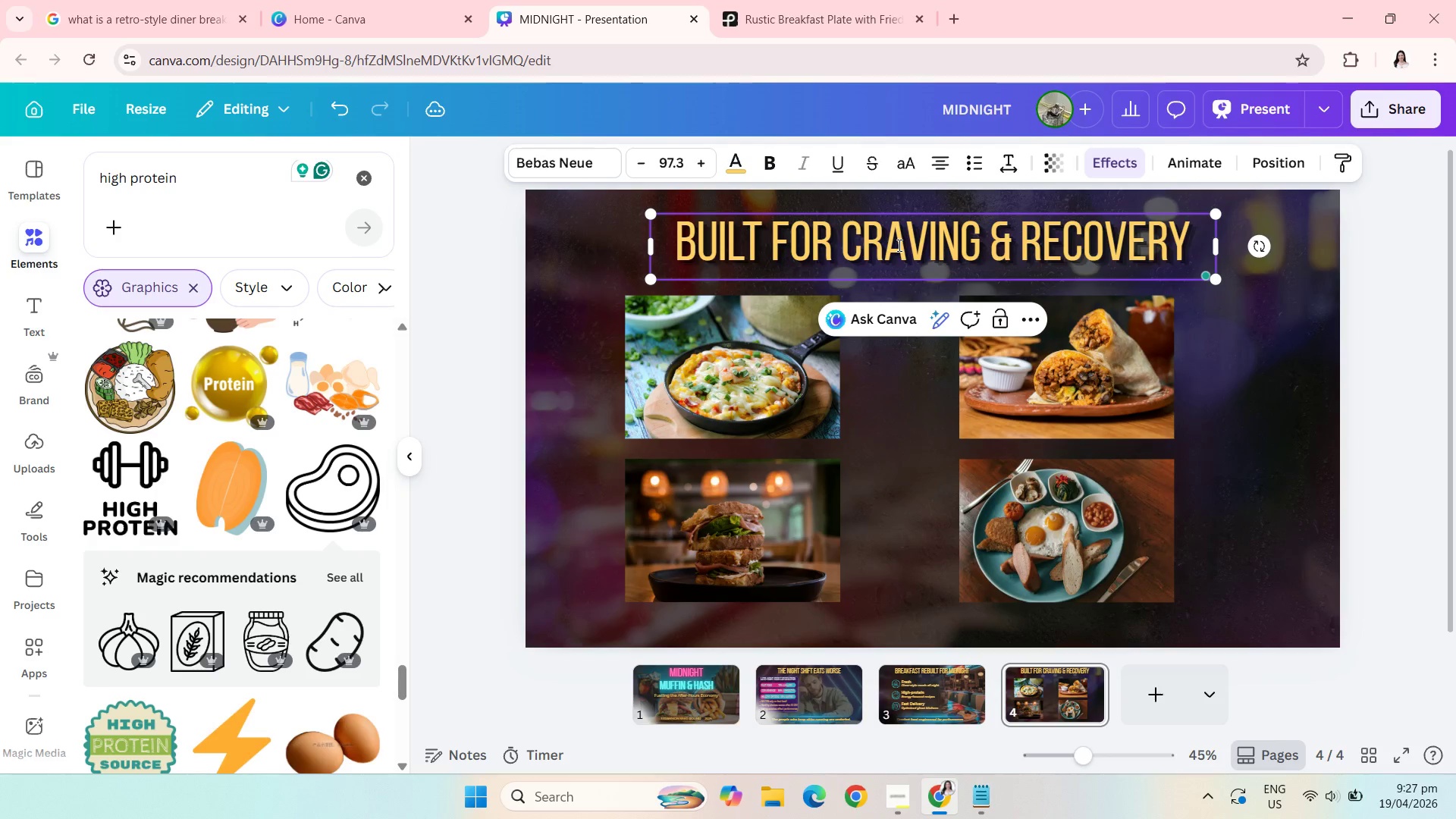 
left_click([1370, 372])
 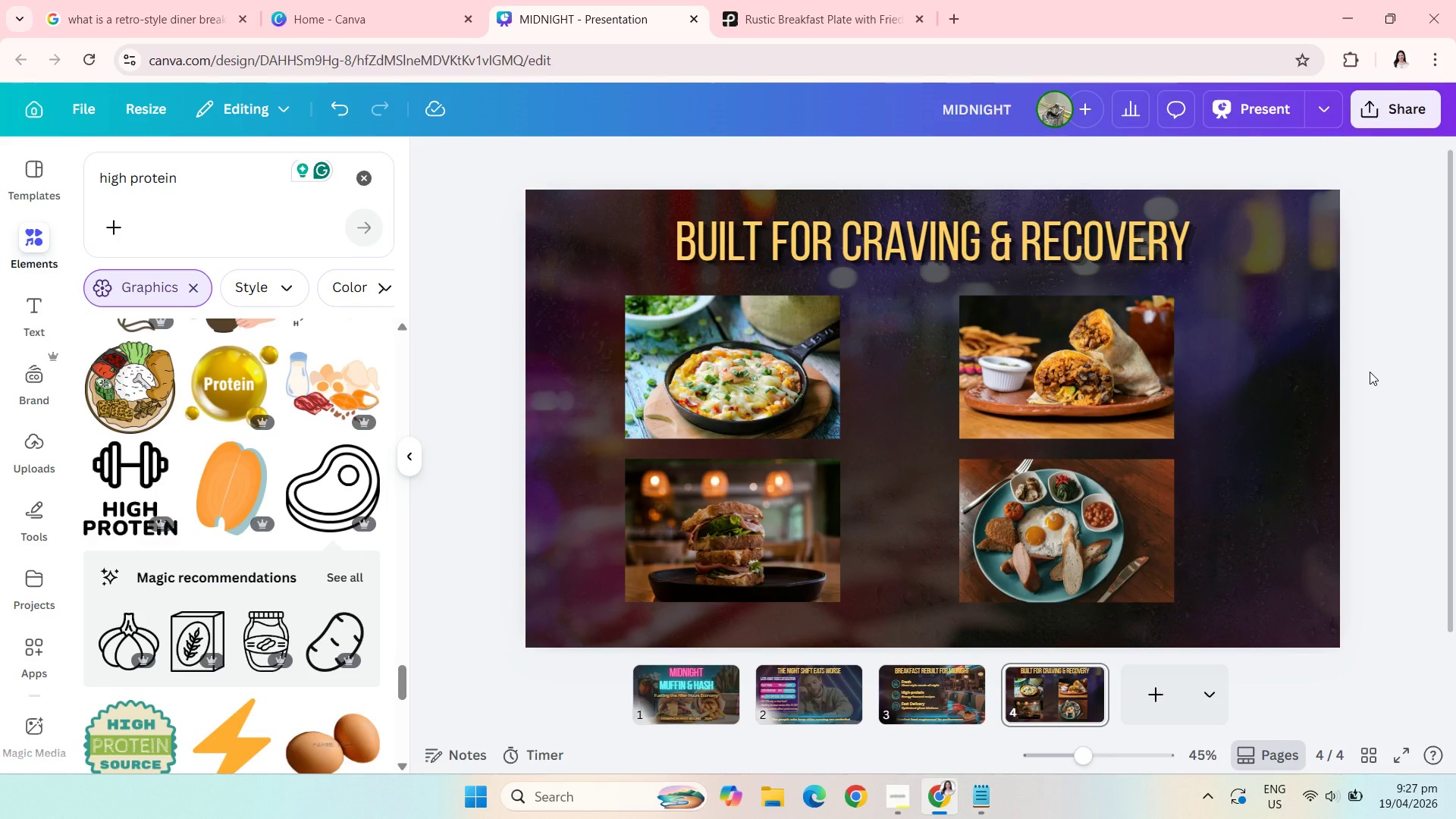 
wait(15.8)
 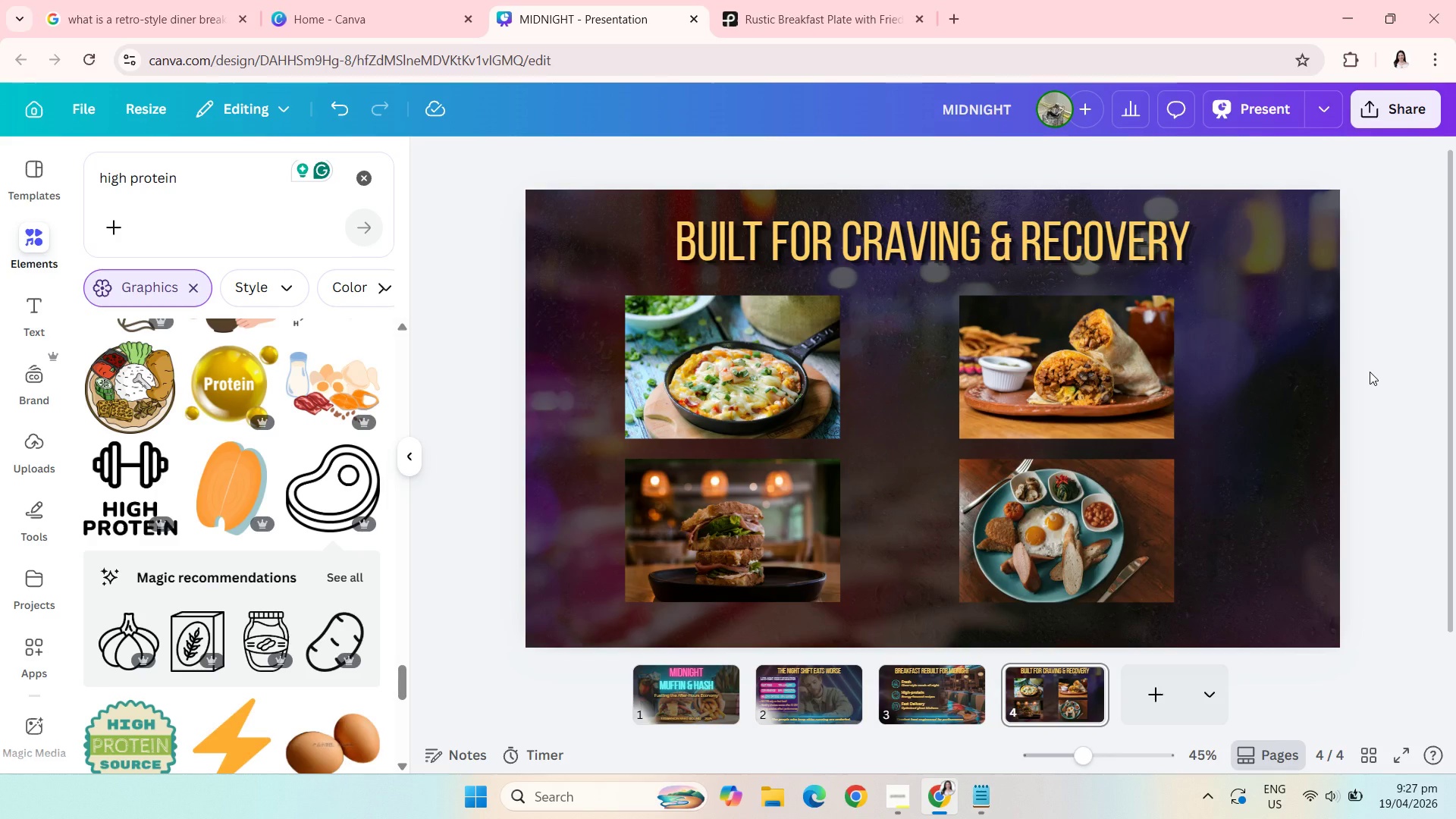 
left_click([717, 393])
 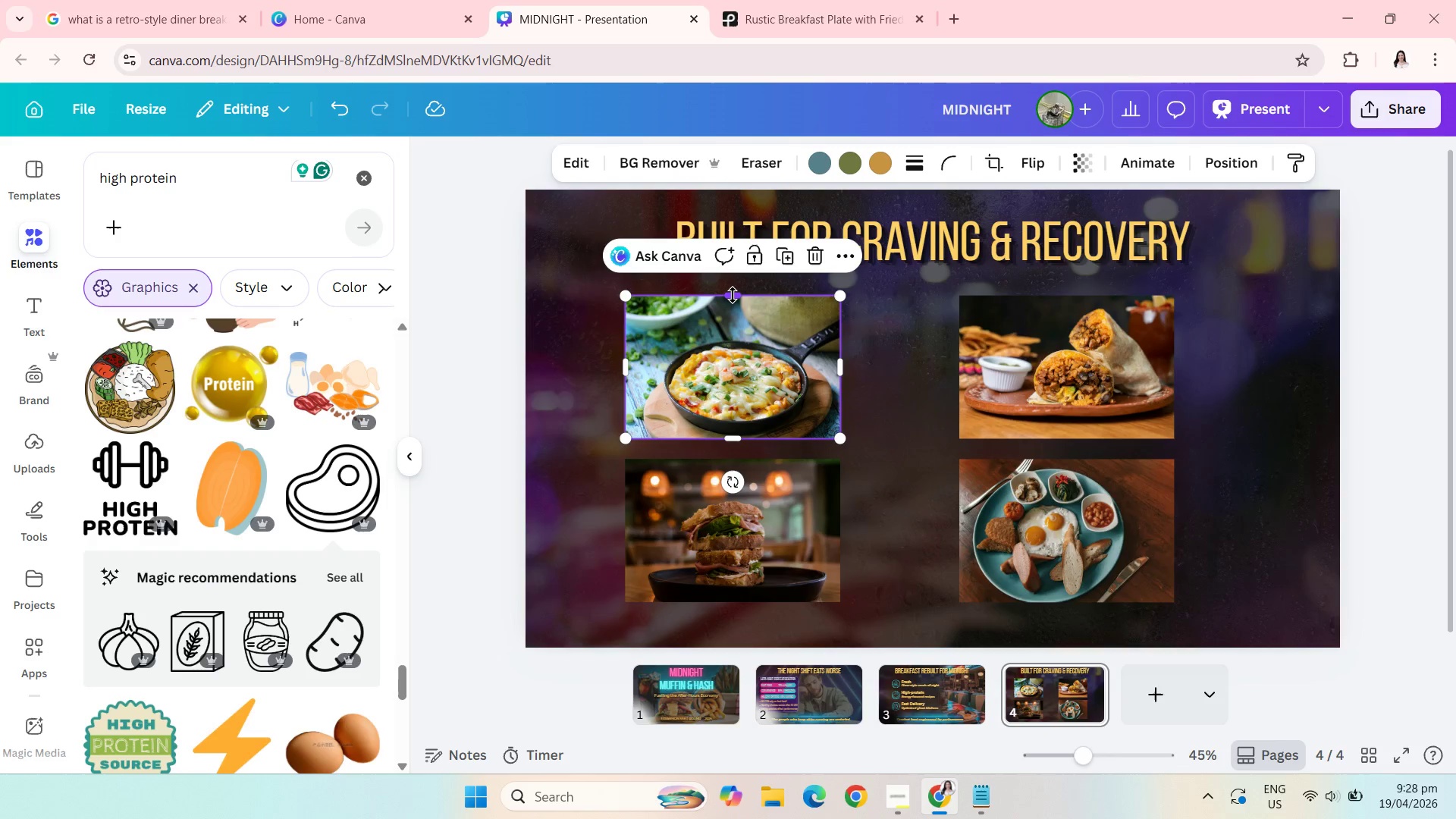 
left_click_drag(start_coordinate=[733, 295], to_coordinate=[733, 320])
 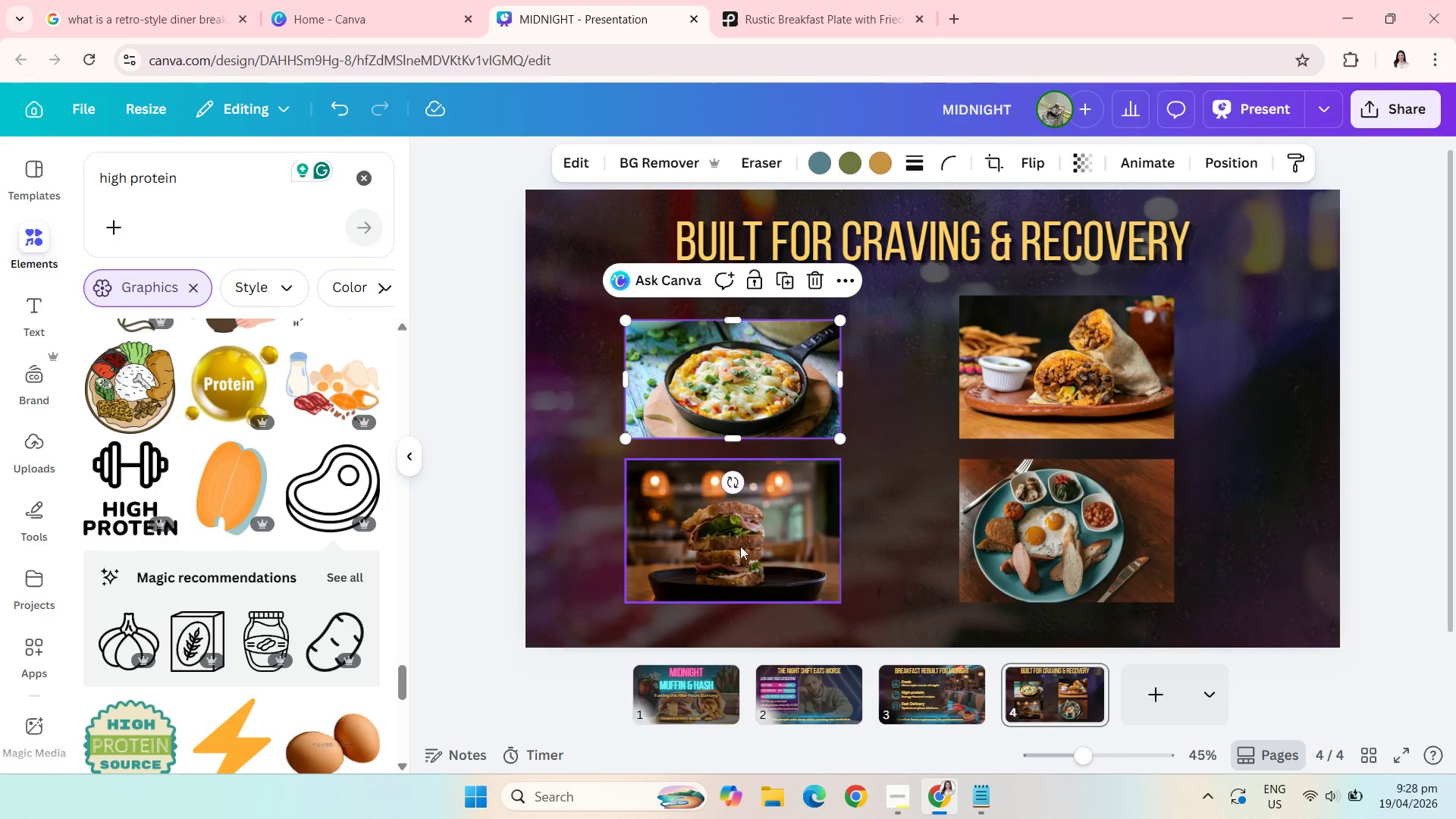 
left_click([741, 548])
 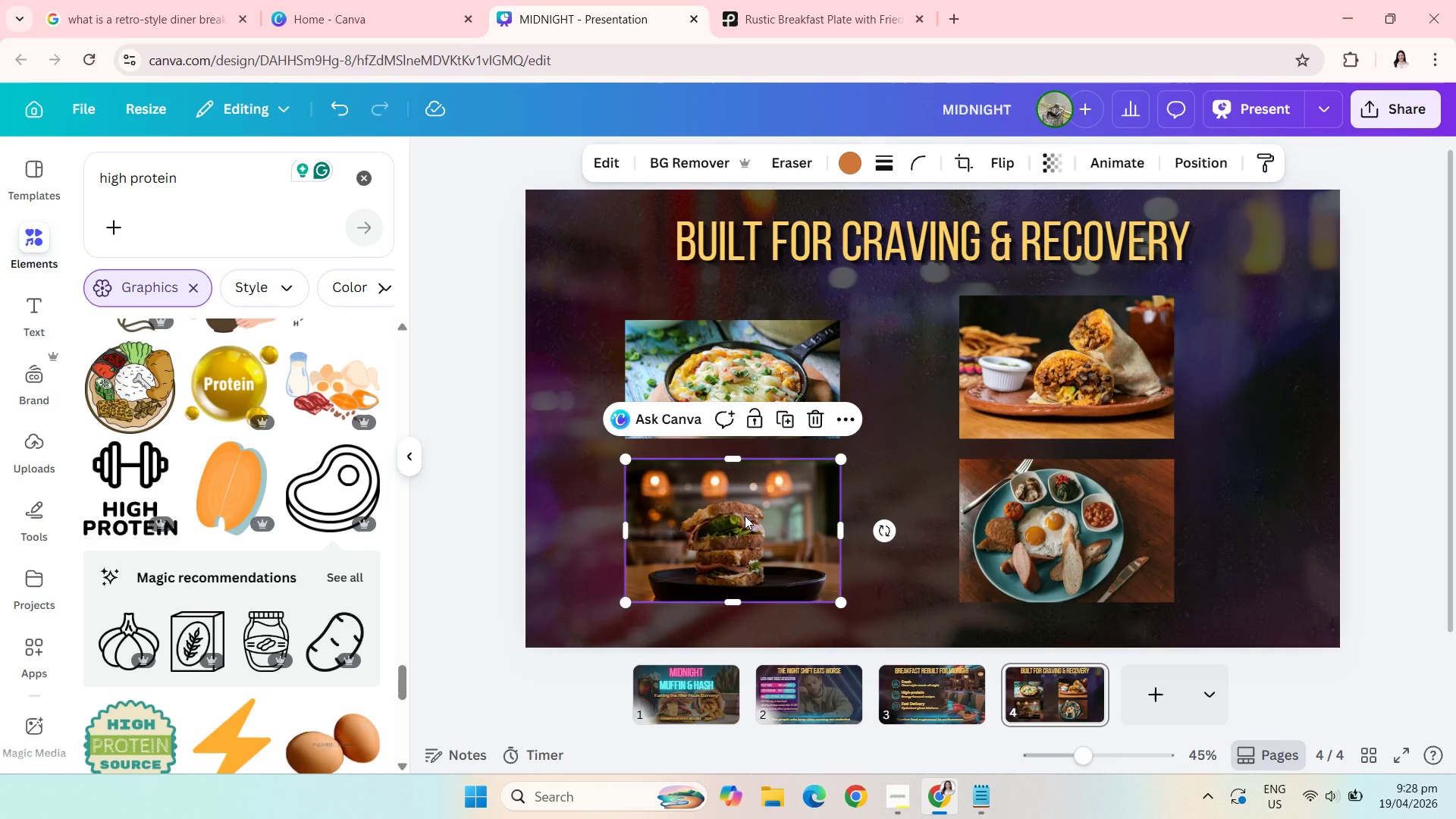 
left_click_drag(start_coordinate=[745, 516], to_coordinate=[742, 350])
 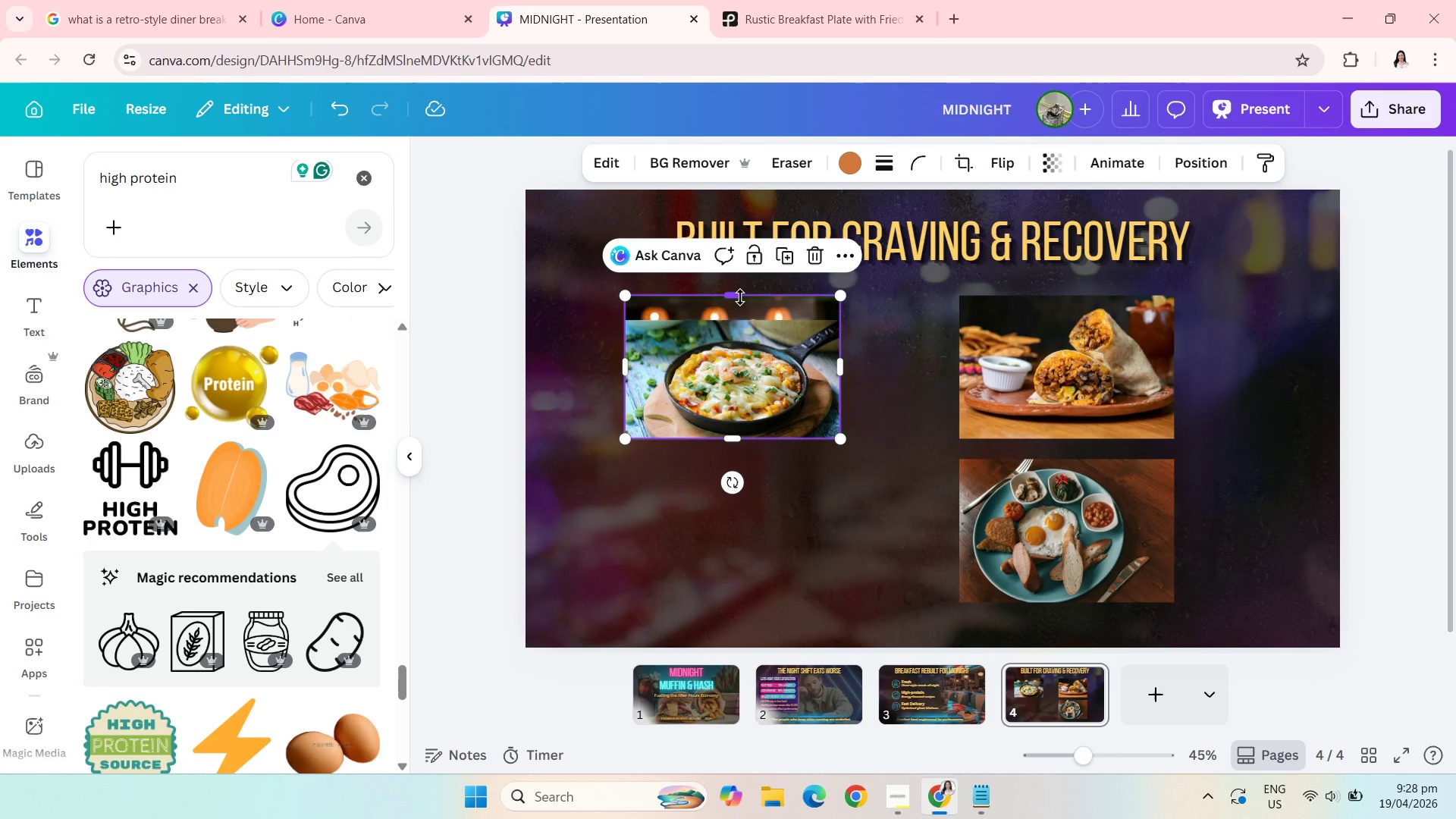 
left_click_drag(start_coordinate=[740, 297], to_coordinate=[739, 321])
 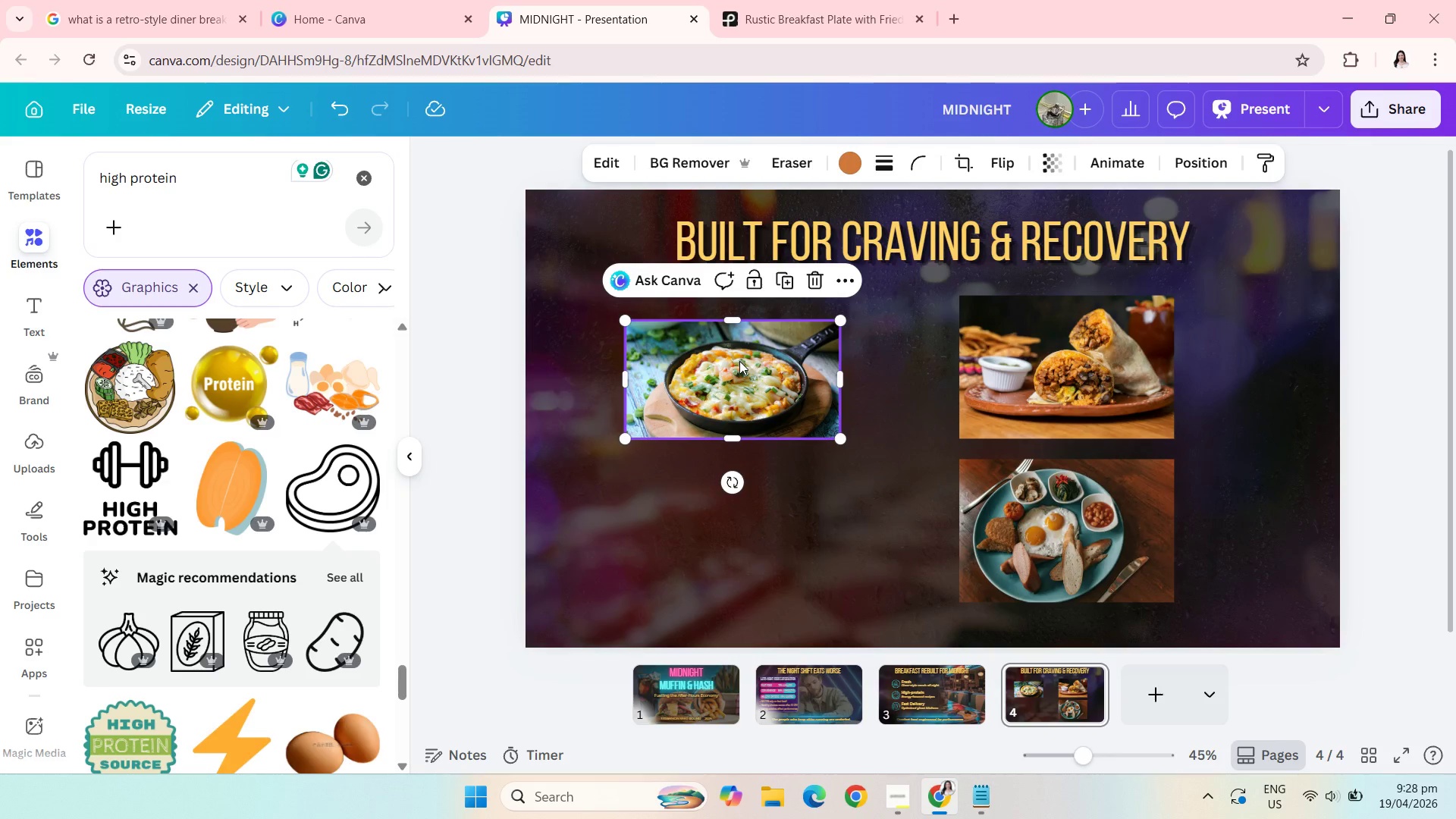 
left_click_drag(start_coordinate=[739, 361], to_coordinate=[740, 509])
 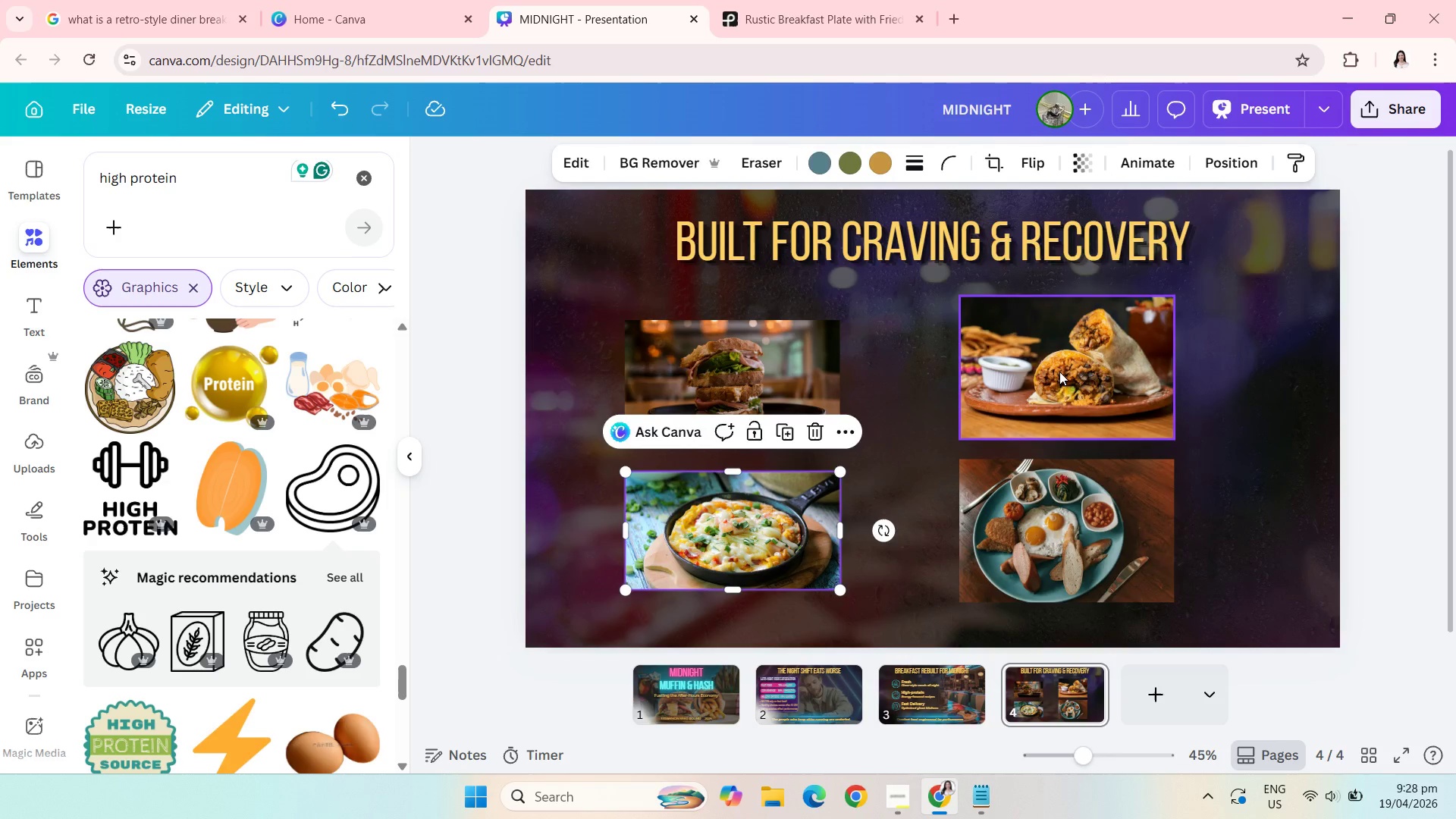 
left_click([1059, 372])
 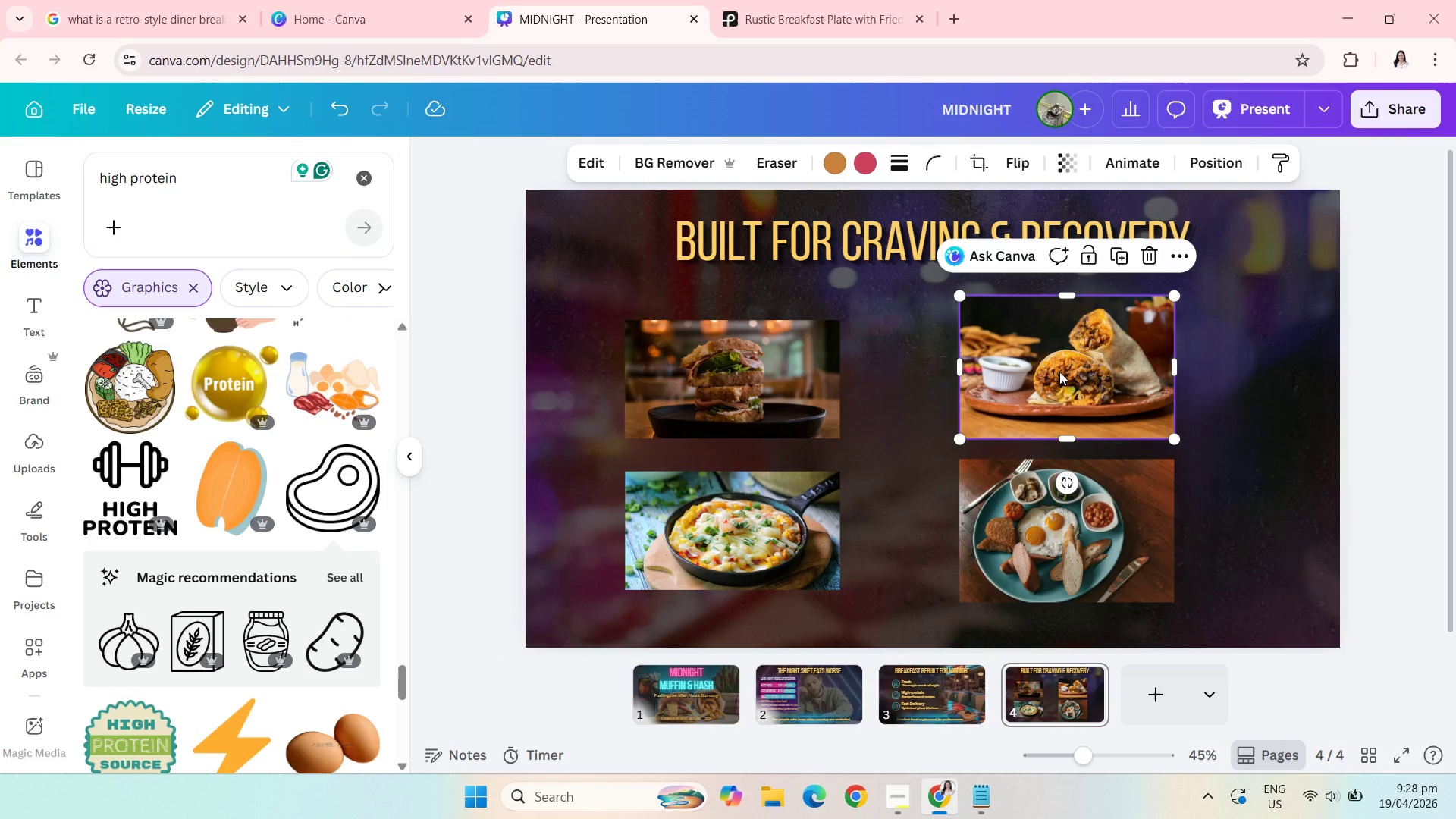 
left_click([1059, 372])
 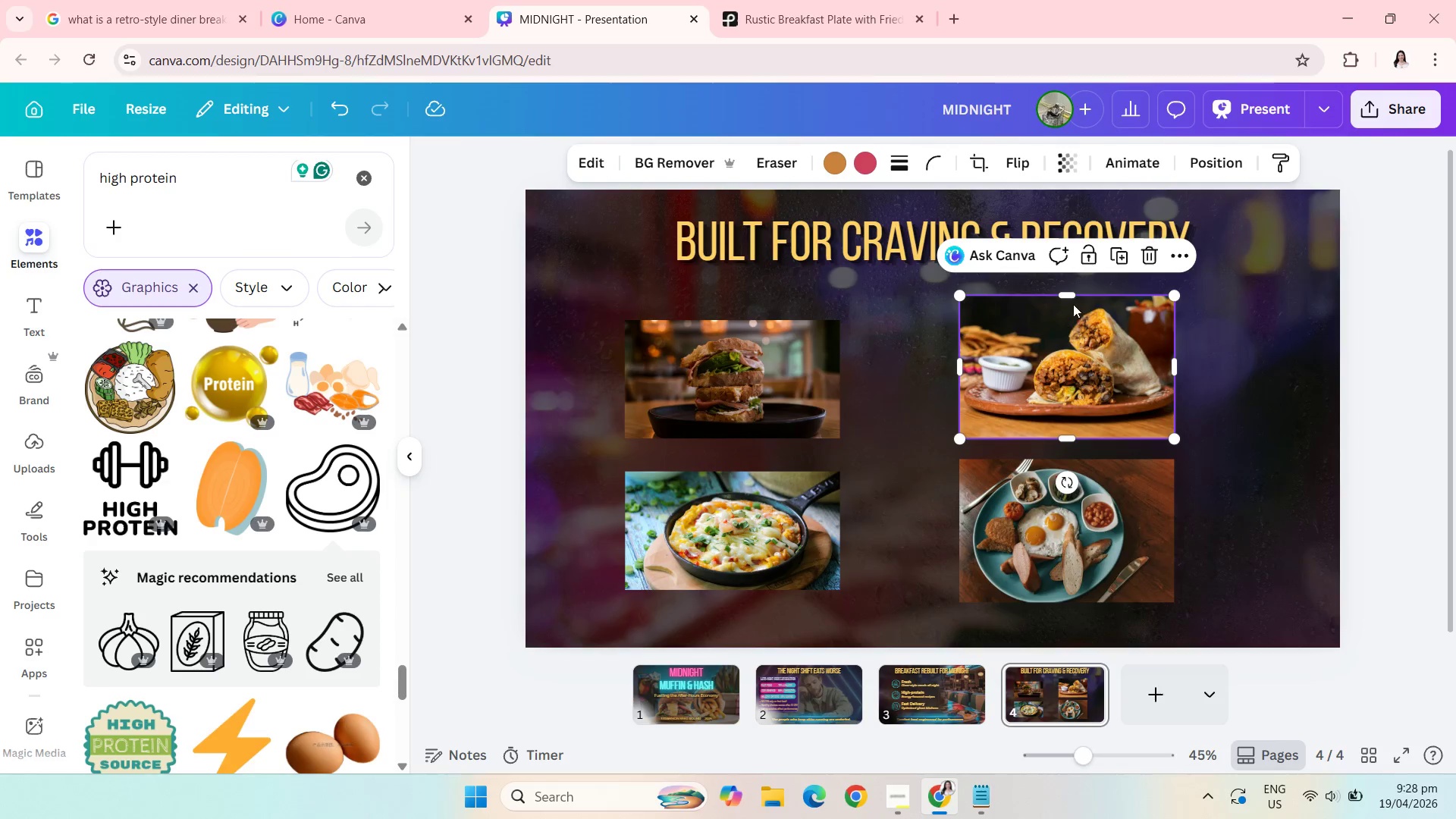 
left_click_drag(start_coordinate=[1070, 300], to_coordinate=[1068, 325])
 